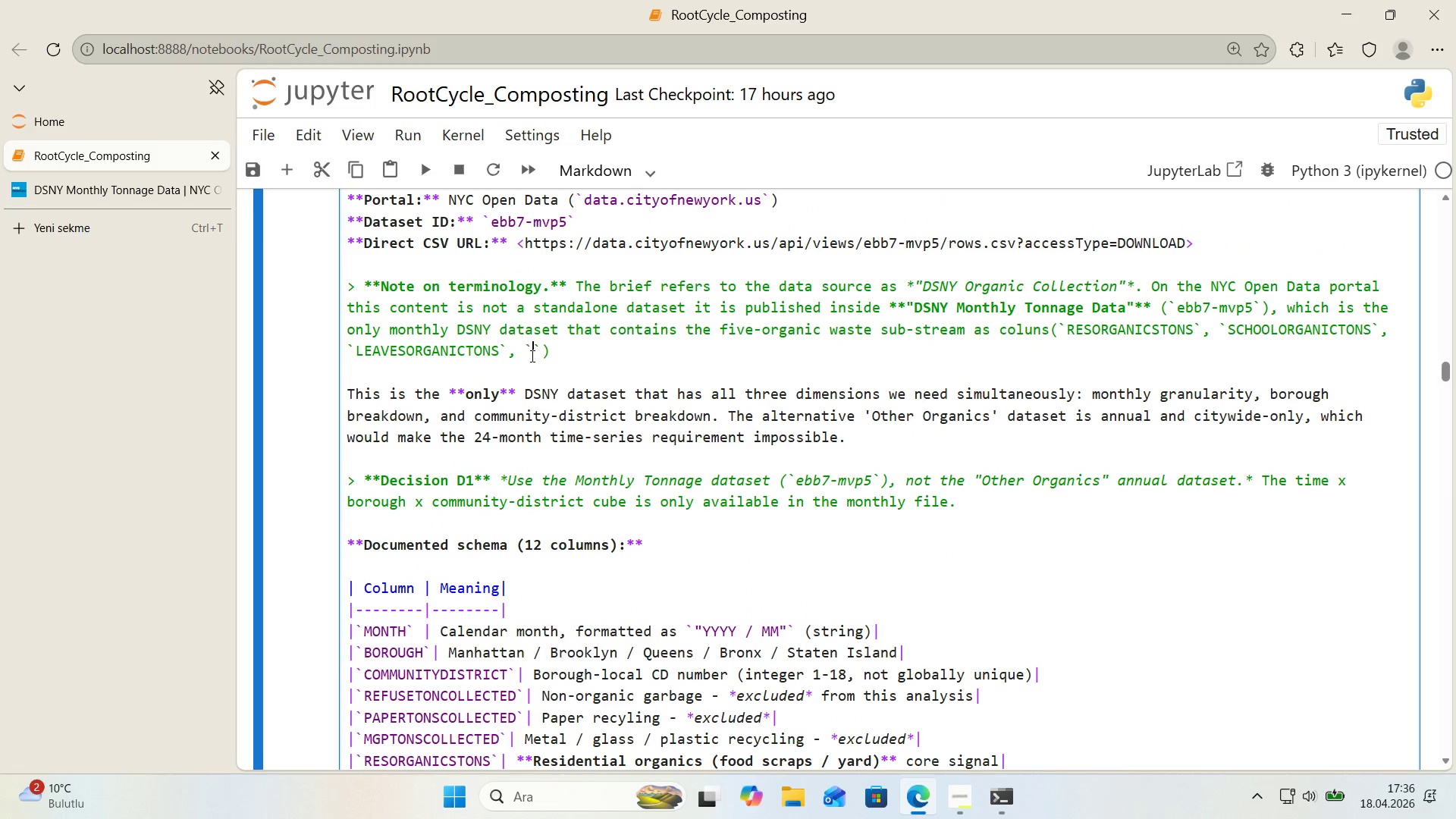 
key(Control+ControlLeft)
 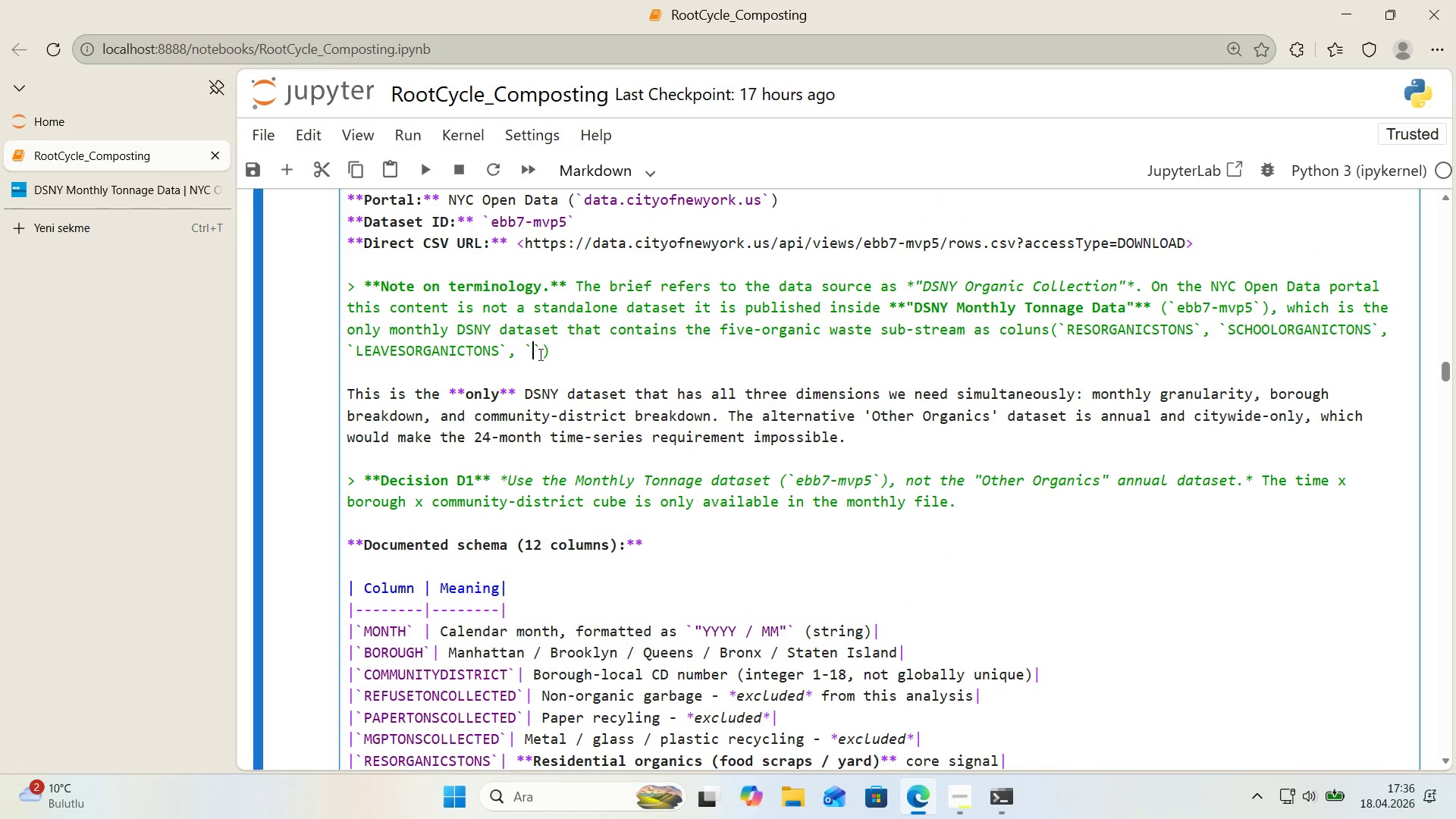 
key(Control+V)
 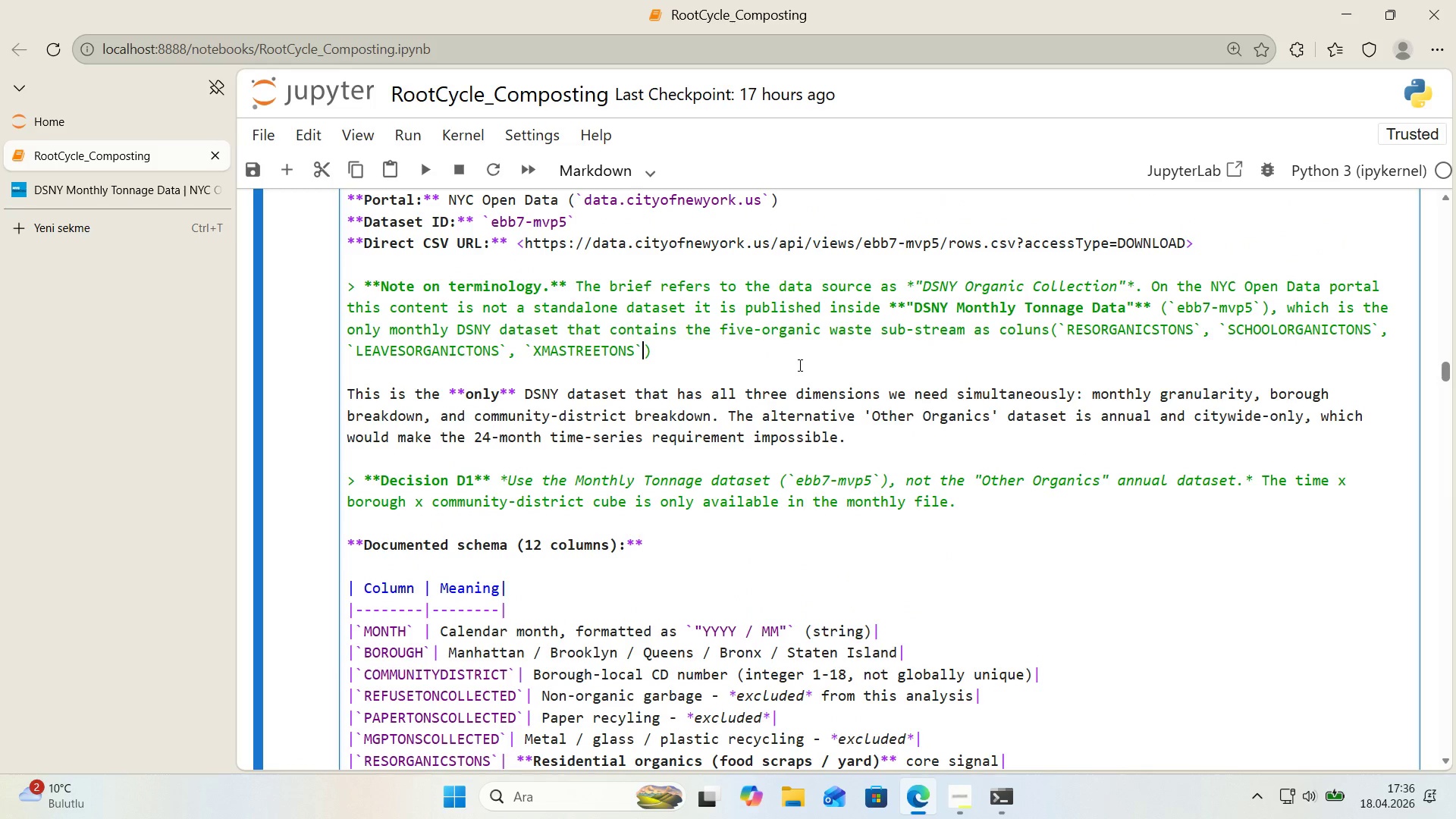 
key(Comma)
 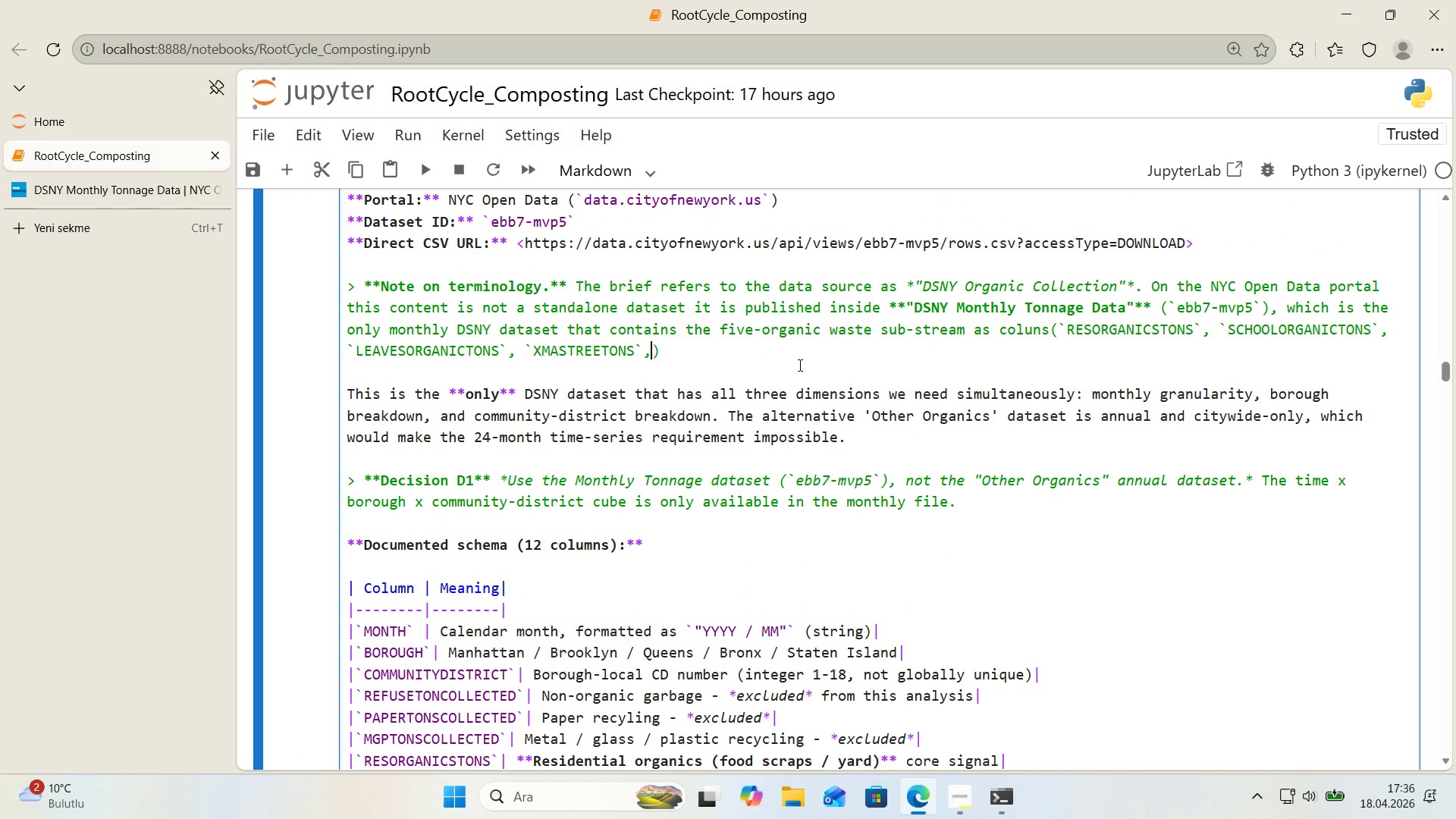 
key(Space)
 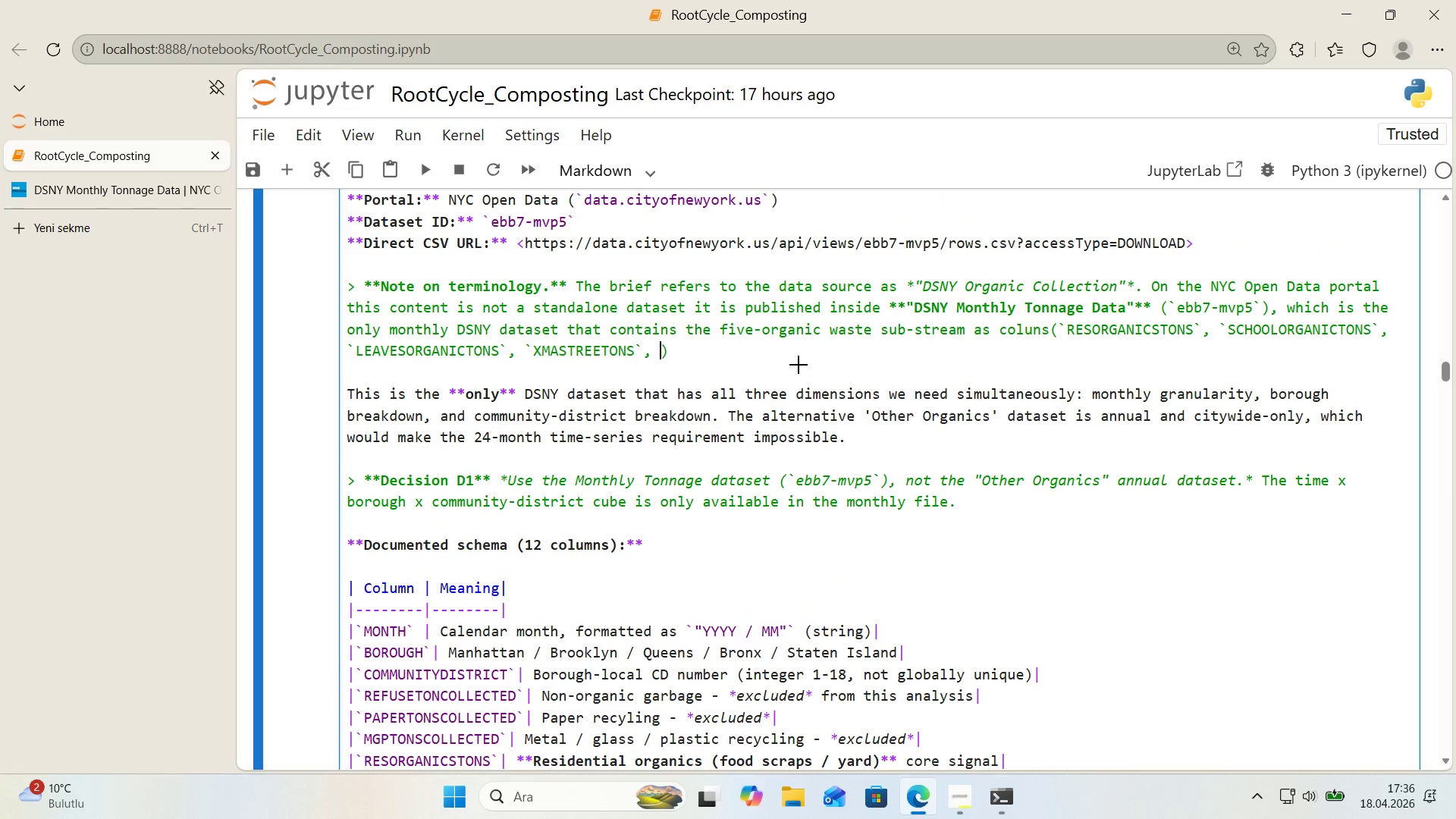 
key(Alt+Control+Comma)
 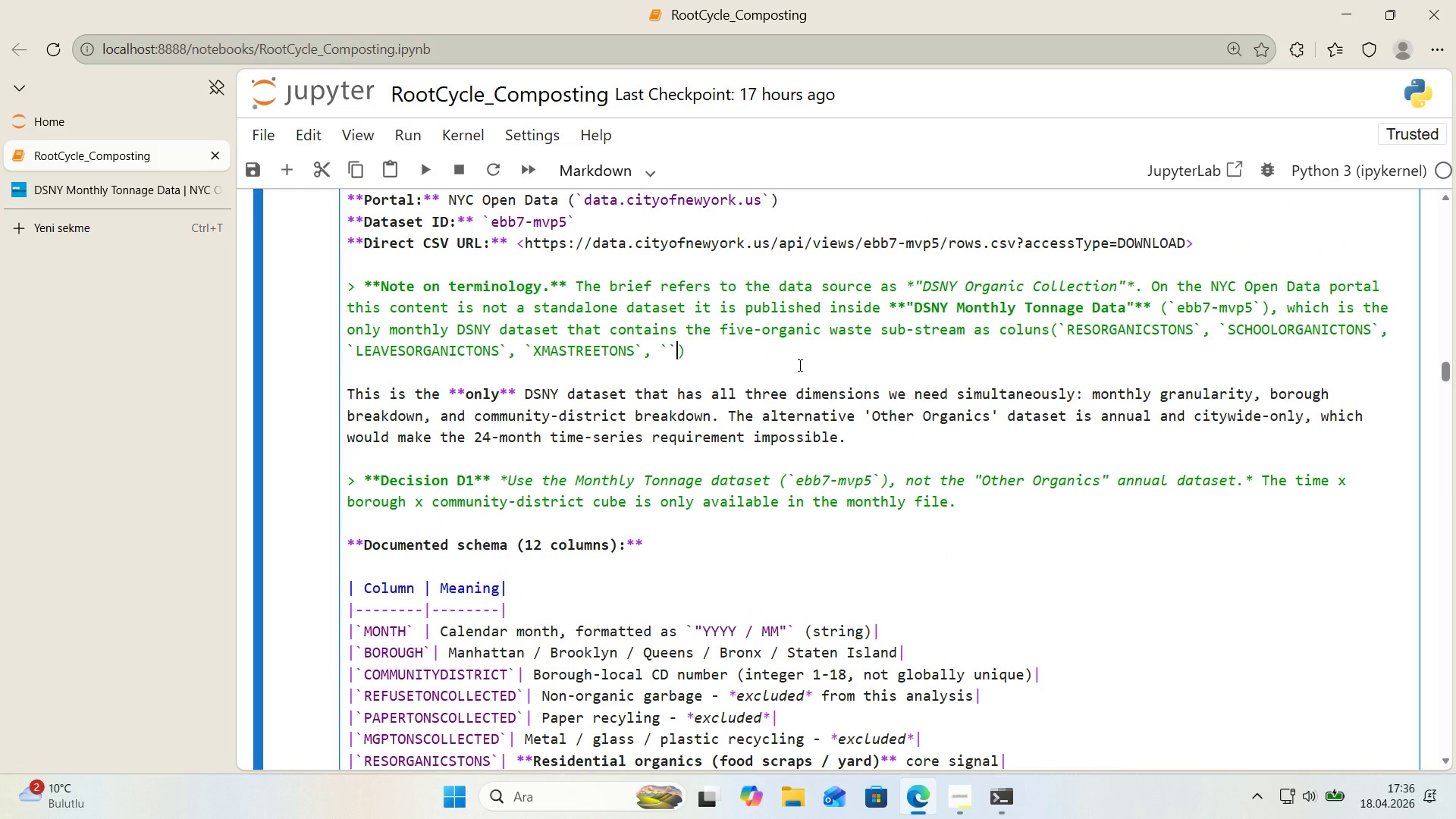 
key(Alt+Control+Comma)
 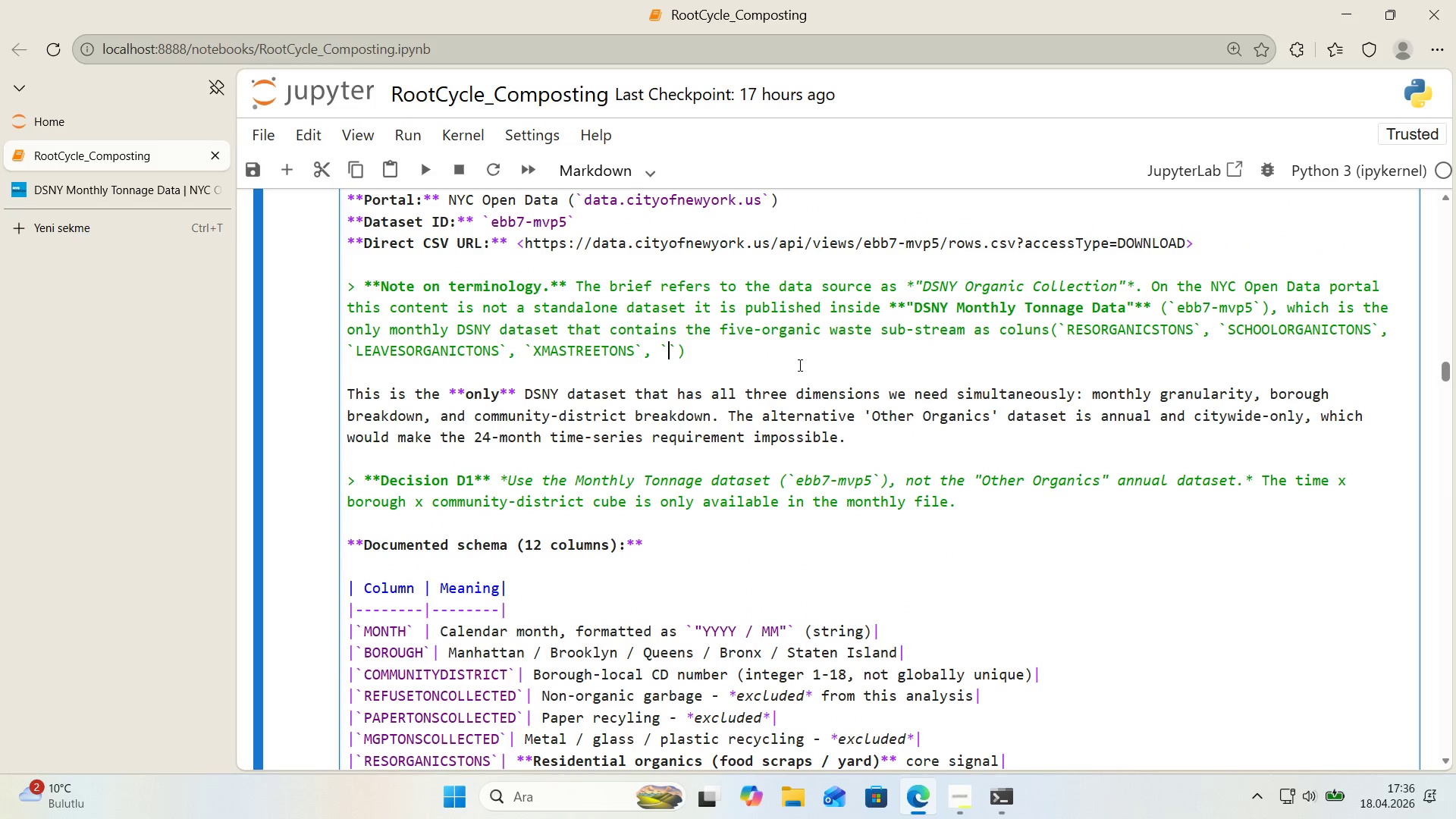 
key(ArrowLeft)
 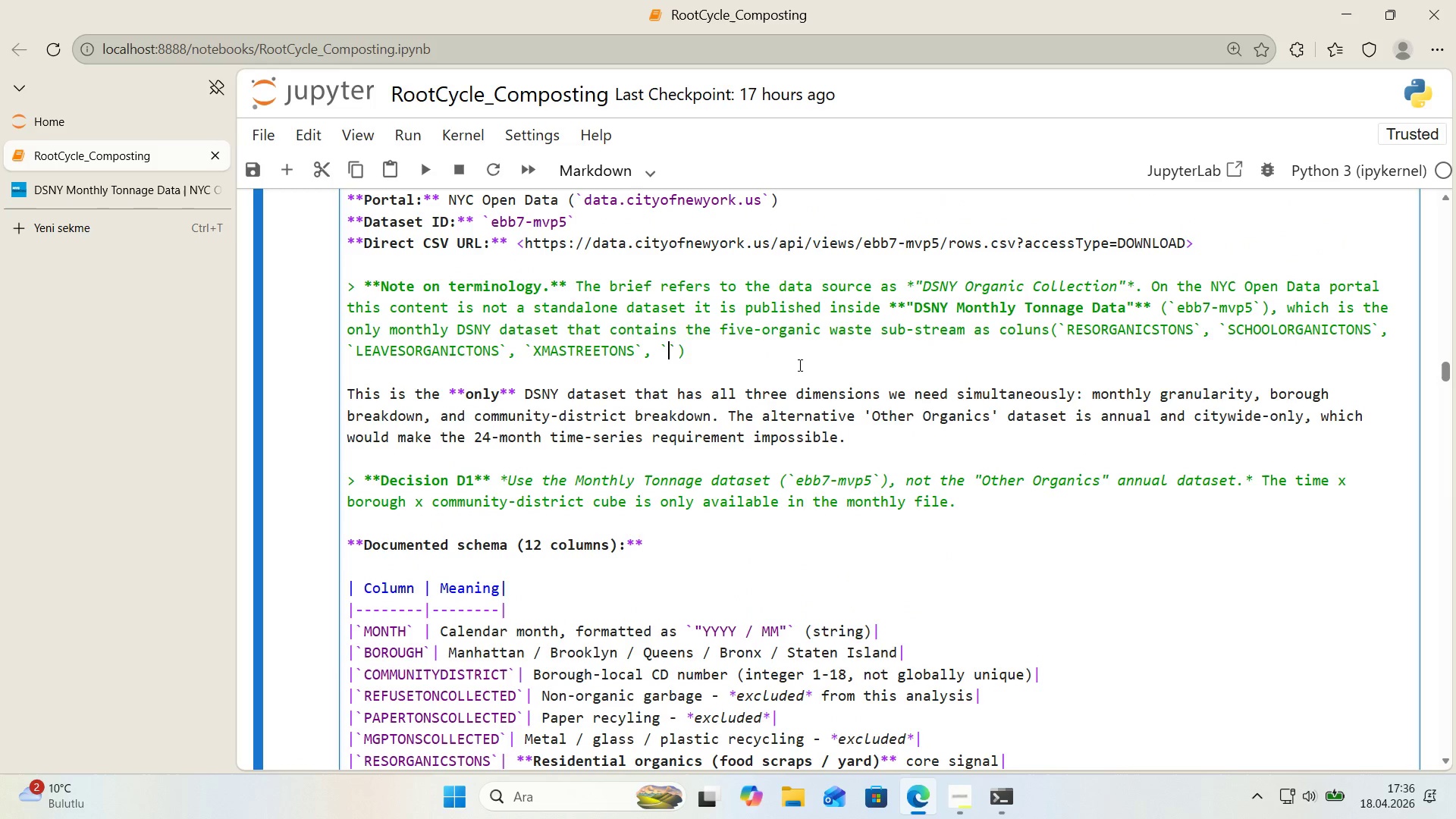 
scroll: coordinate [699, 384], scroll_direction: down, amount: 2.0
 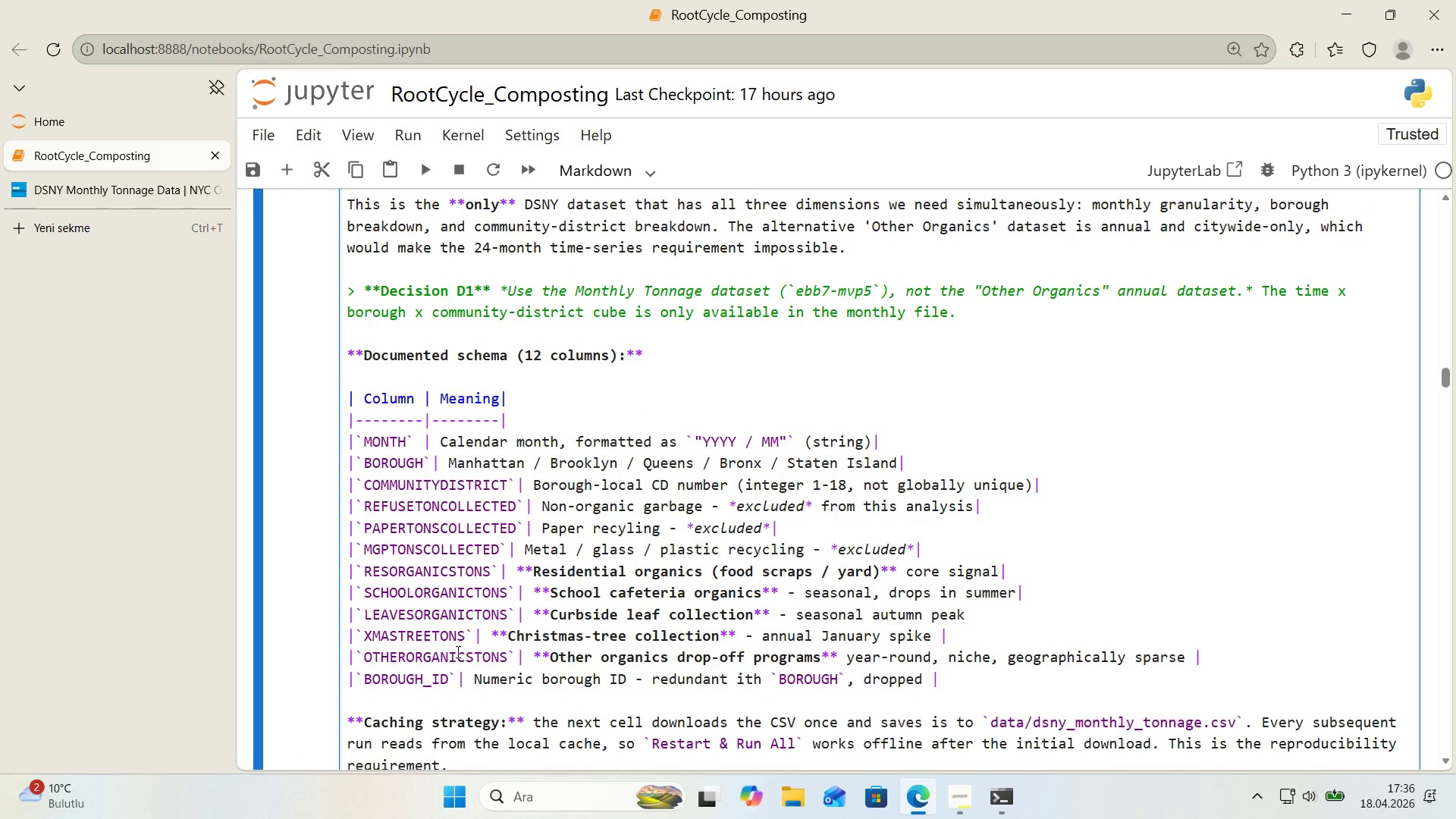 
double_click([449, 651])
 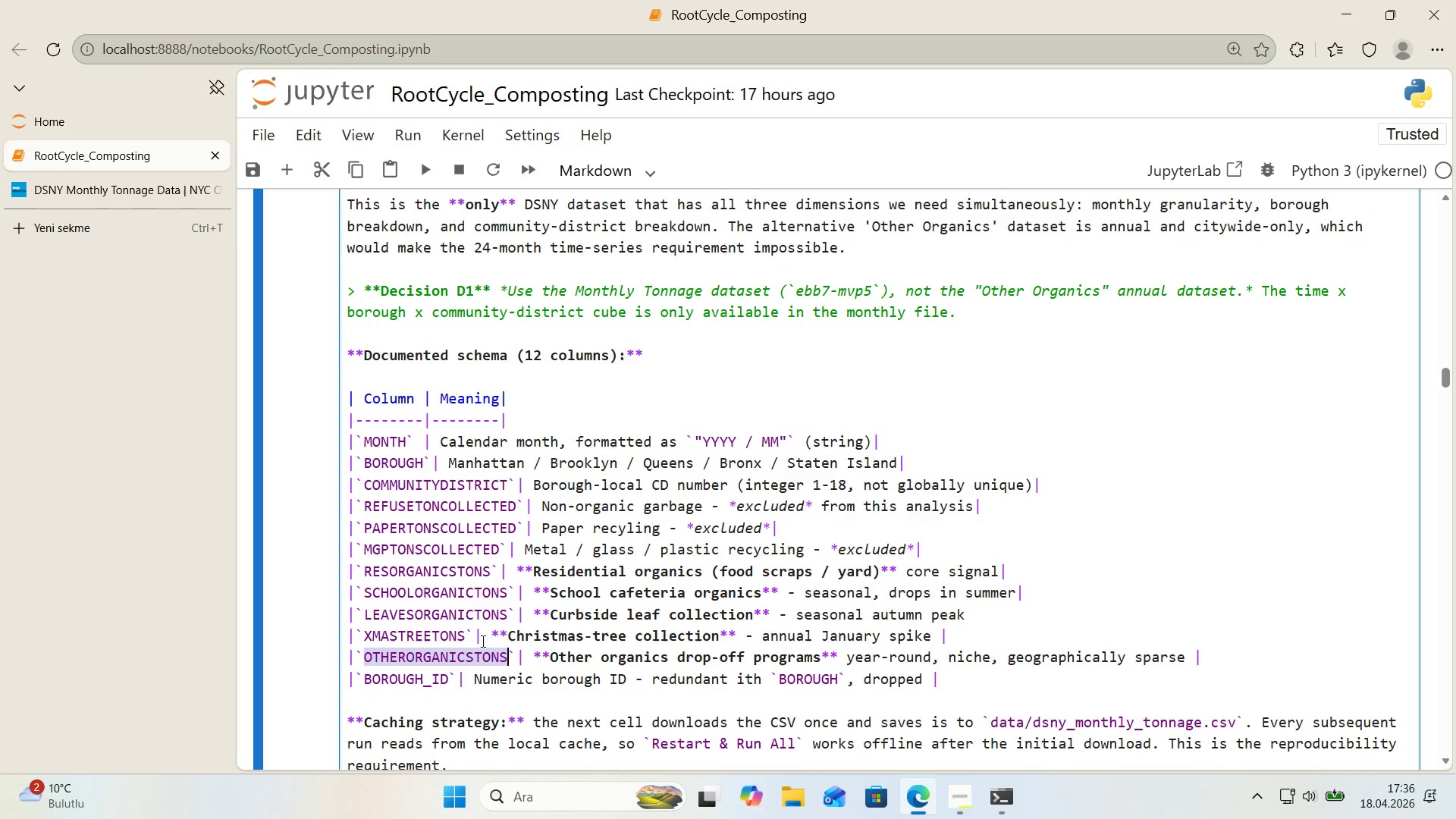 
key(Control+C)
 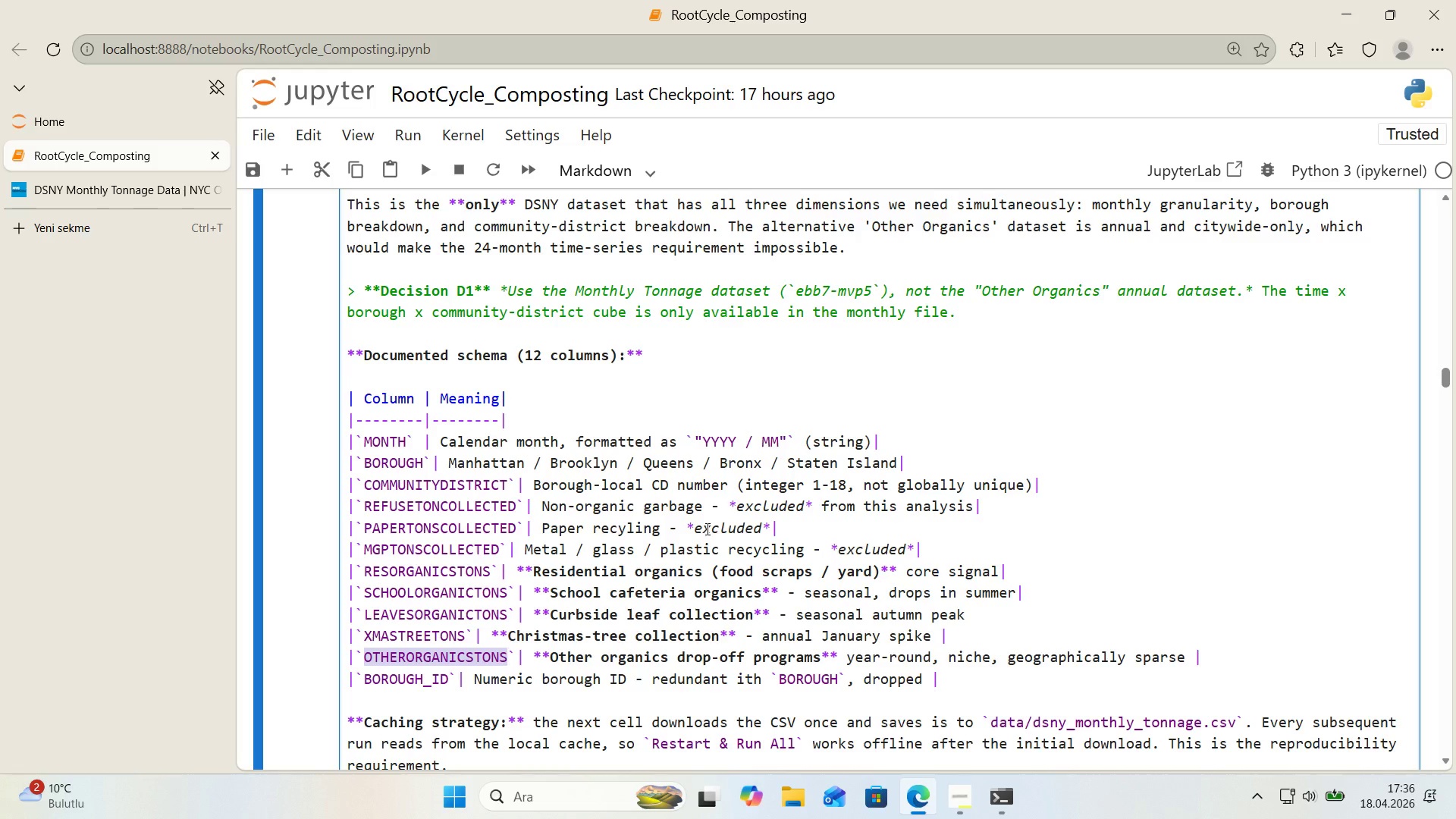 
scroll: coordinate [706, 529], scroll_direction: up, amount: 2.0
 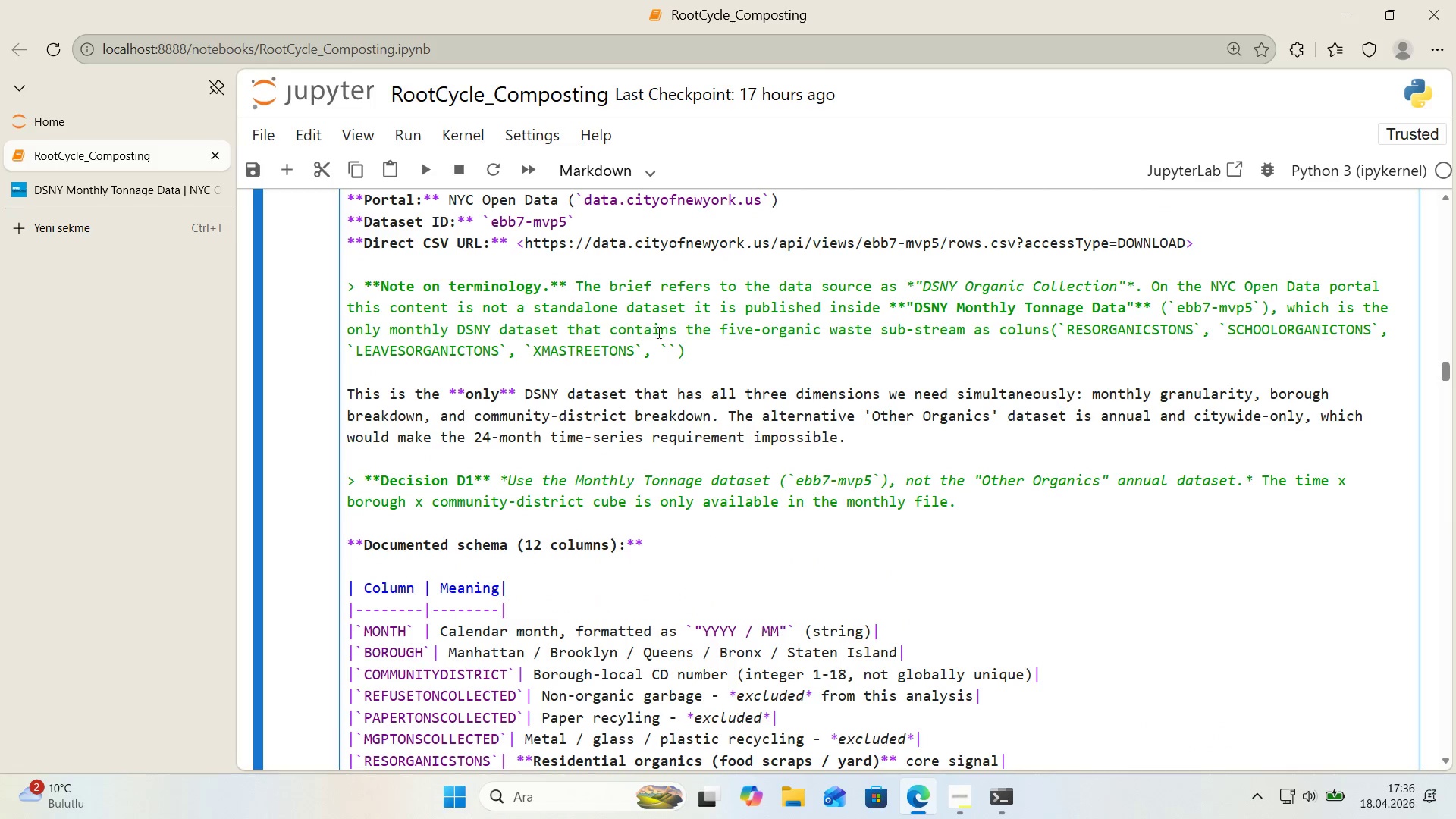 
left_click([670, 346])
 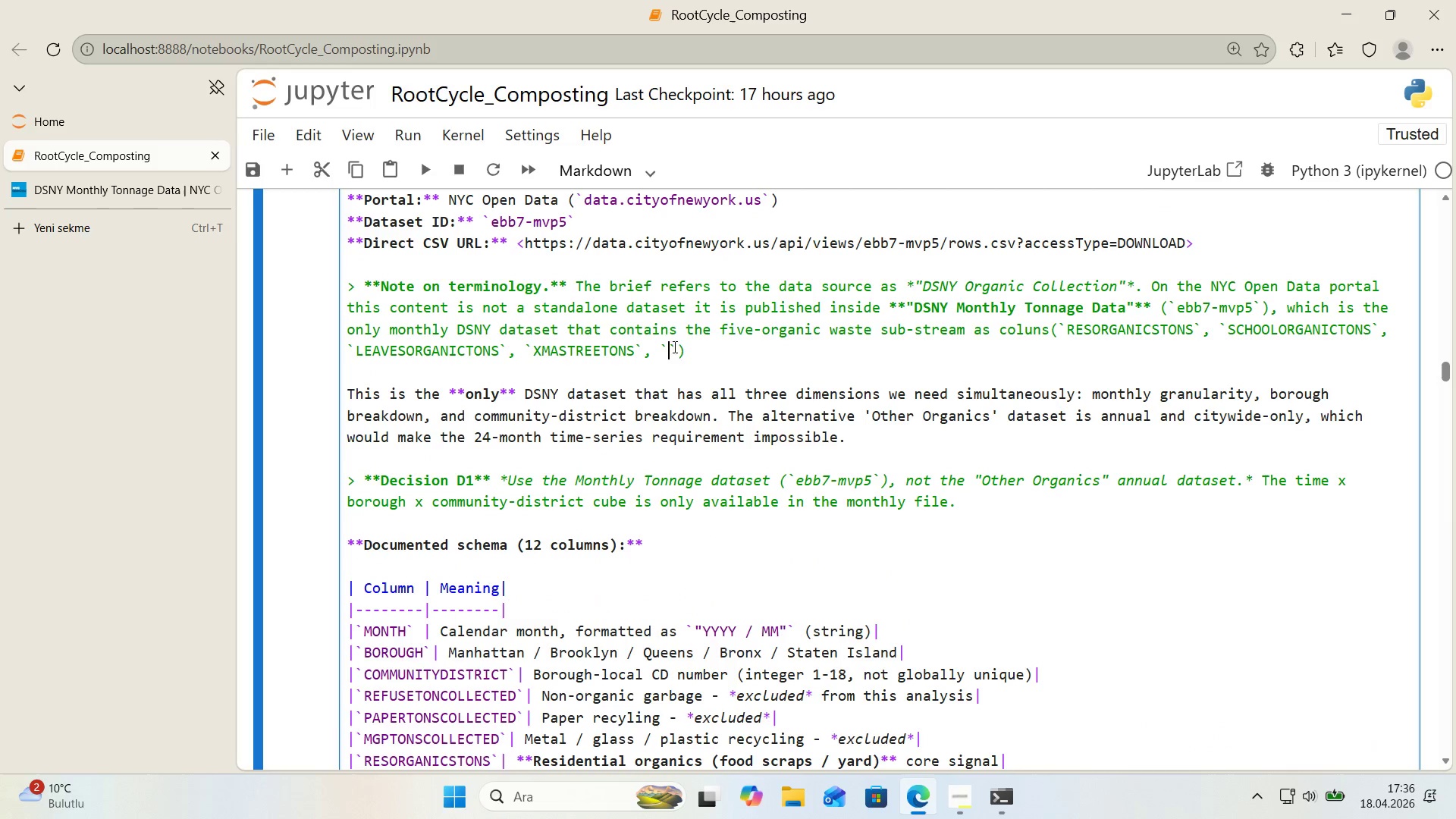 
key(Control+ControlLeft)
 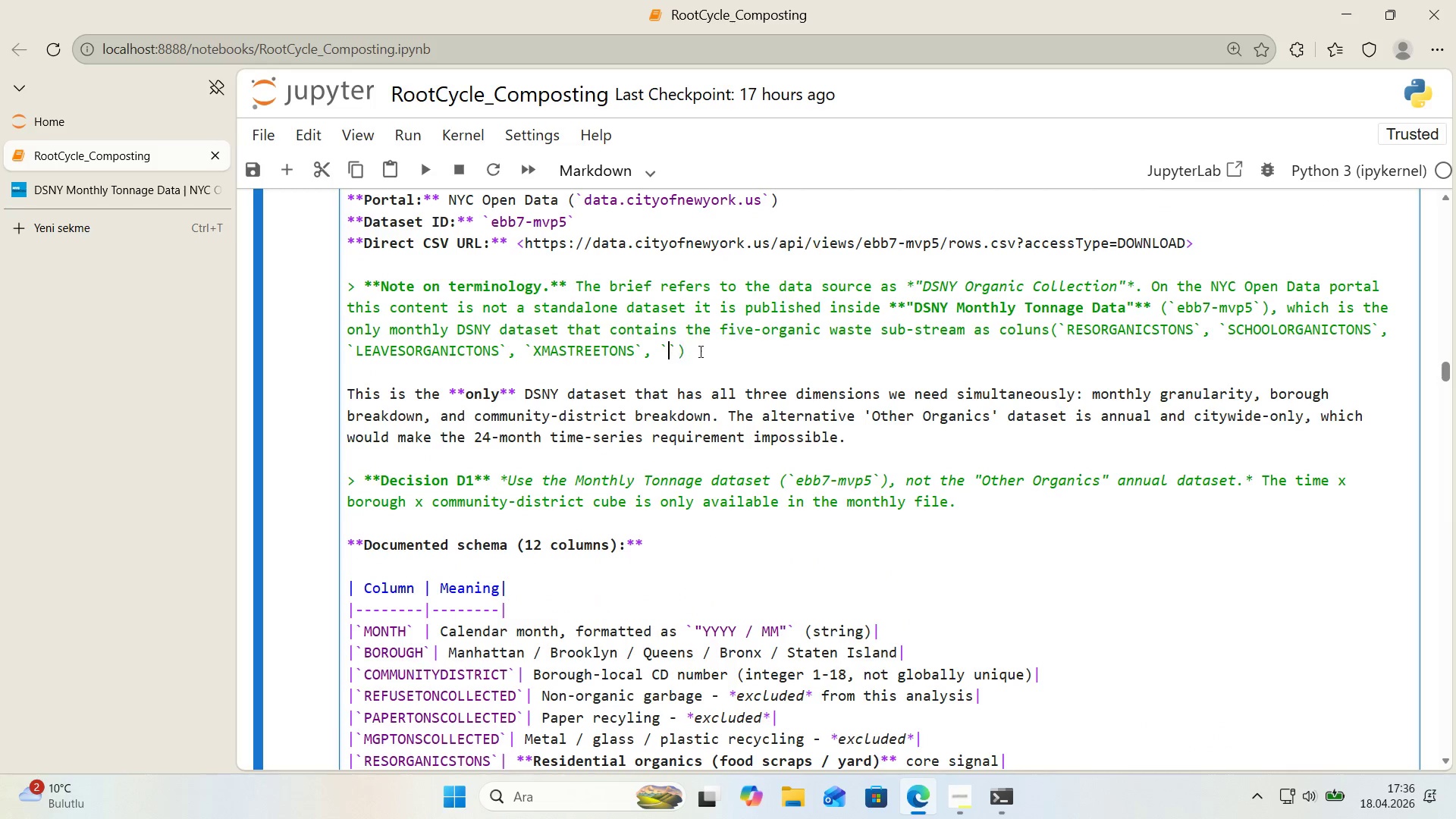 
key(Control+V)
 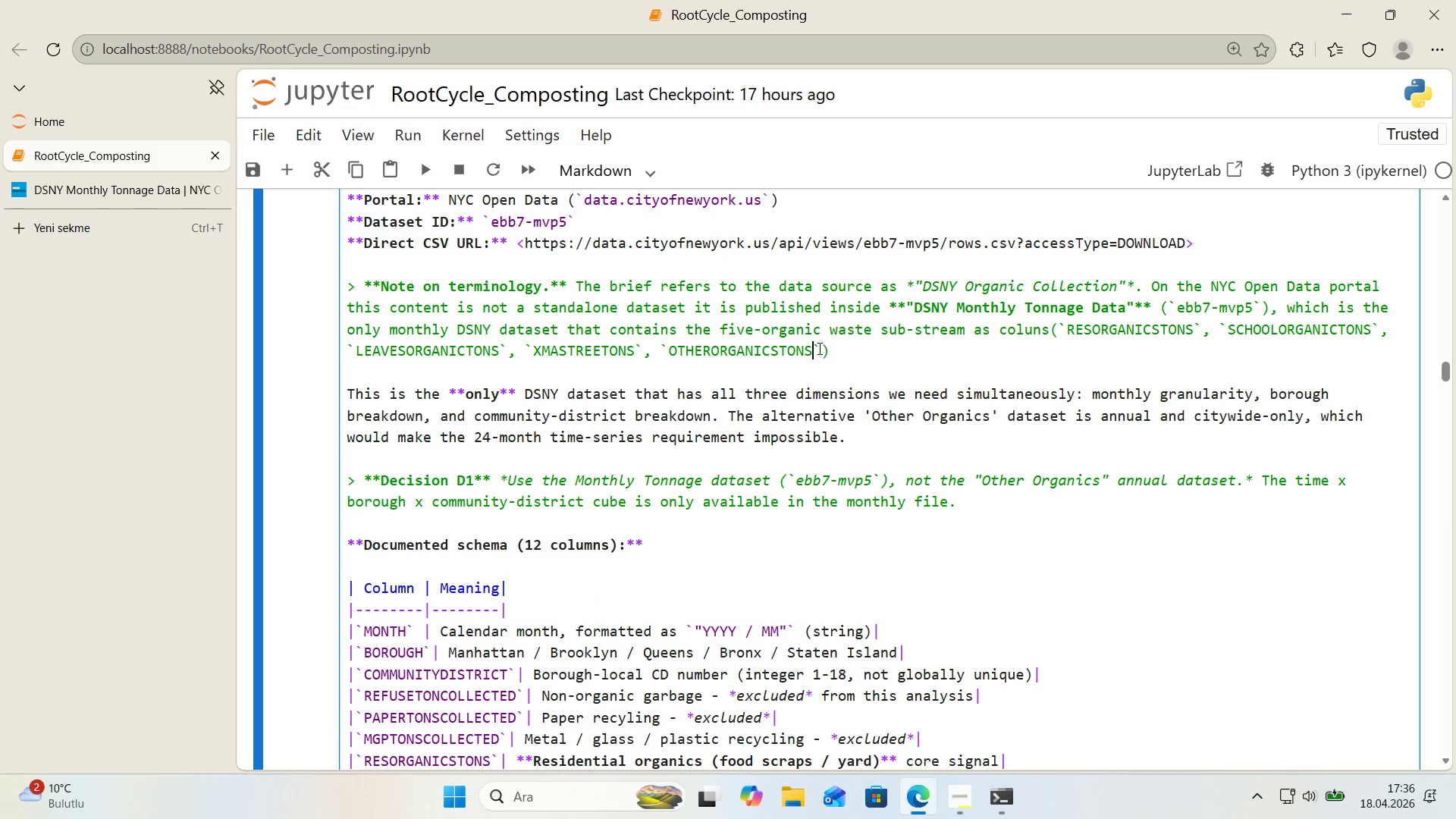 
left_click([819, 348])
 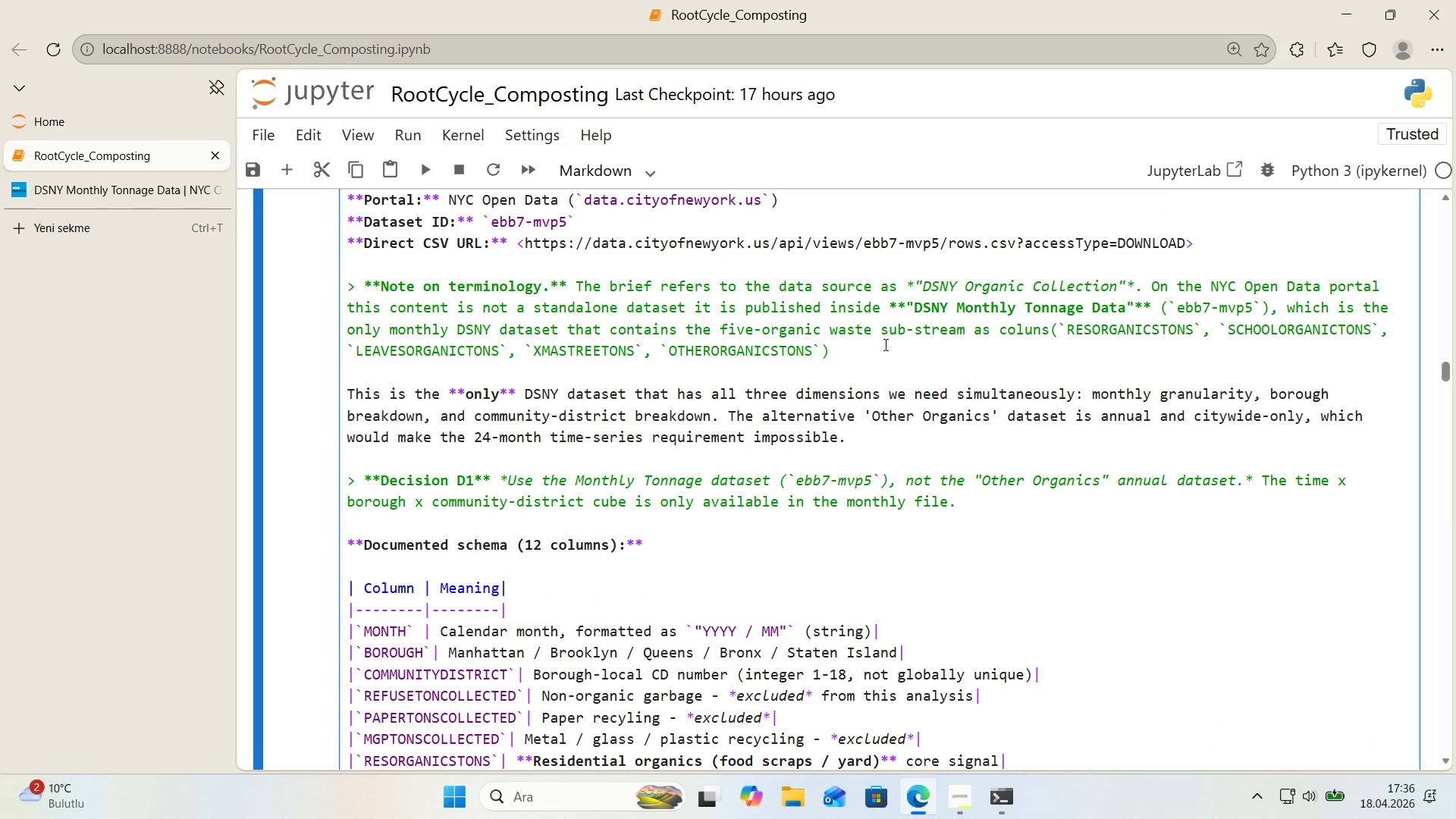 
key(Comma)
 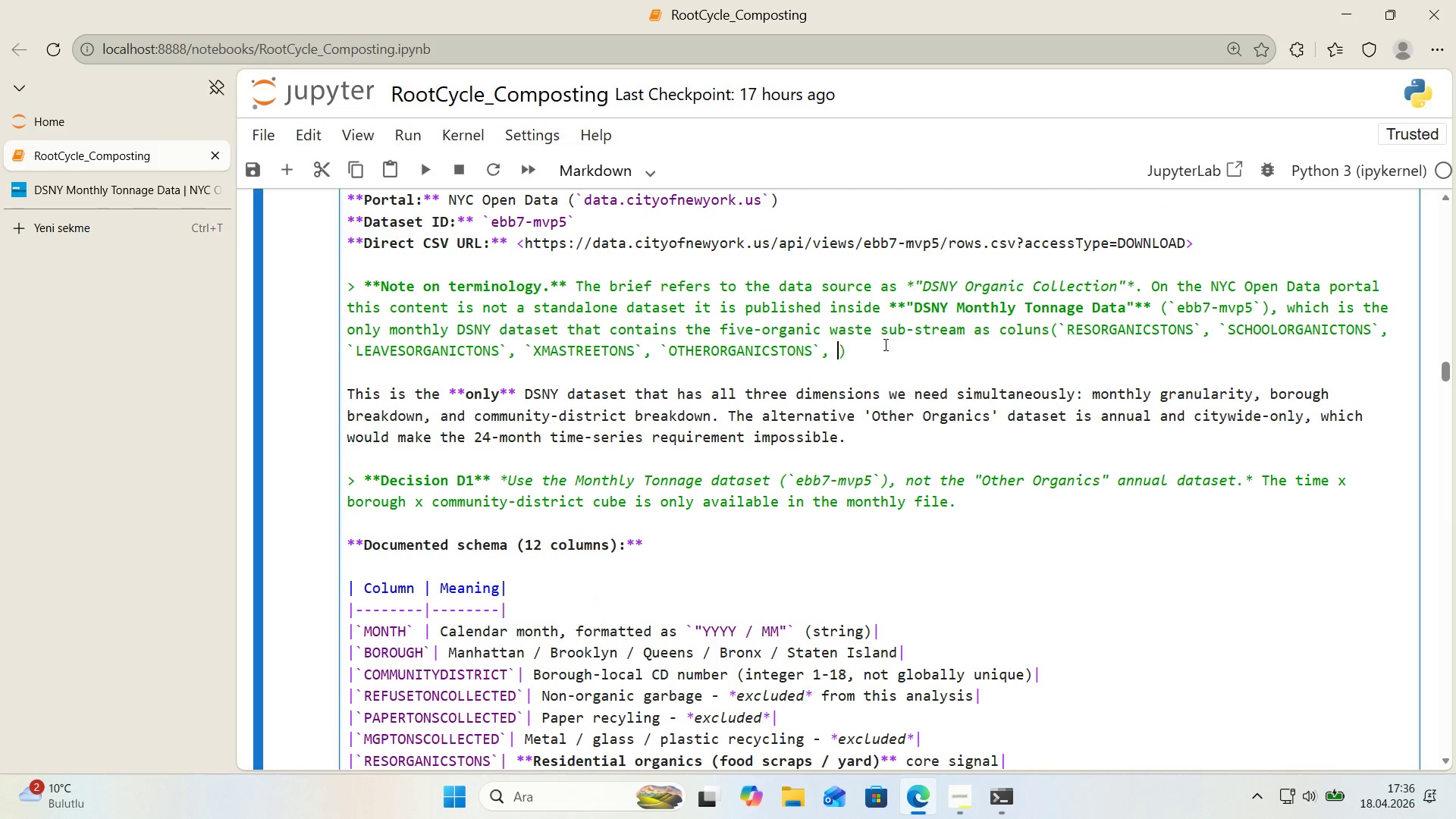 
key(Space)
 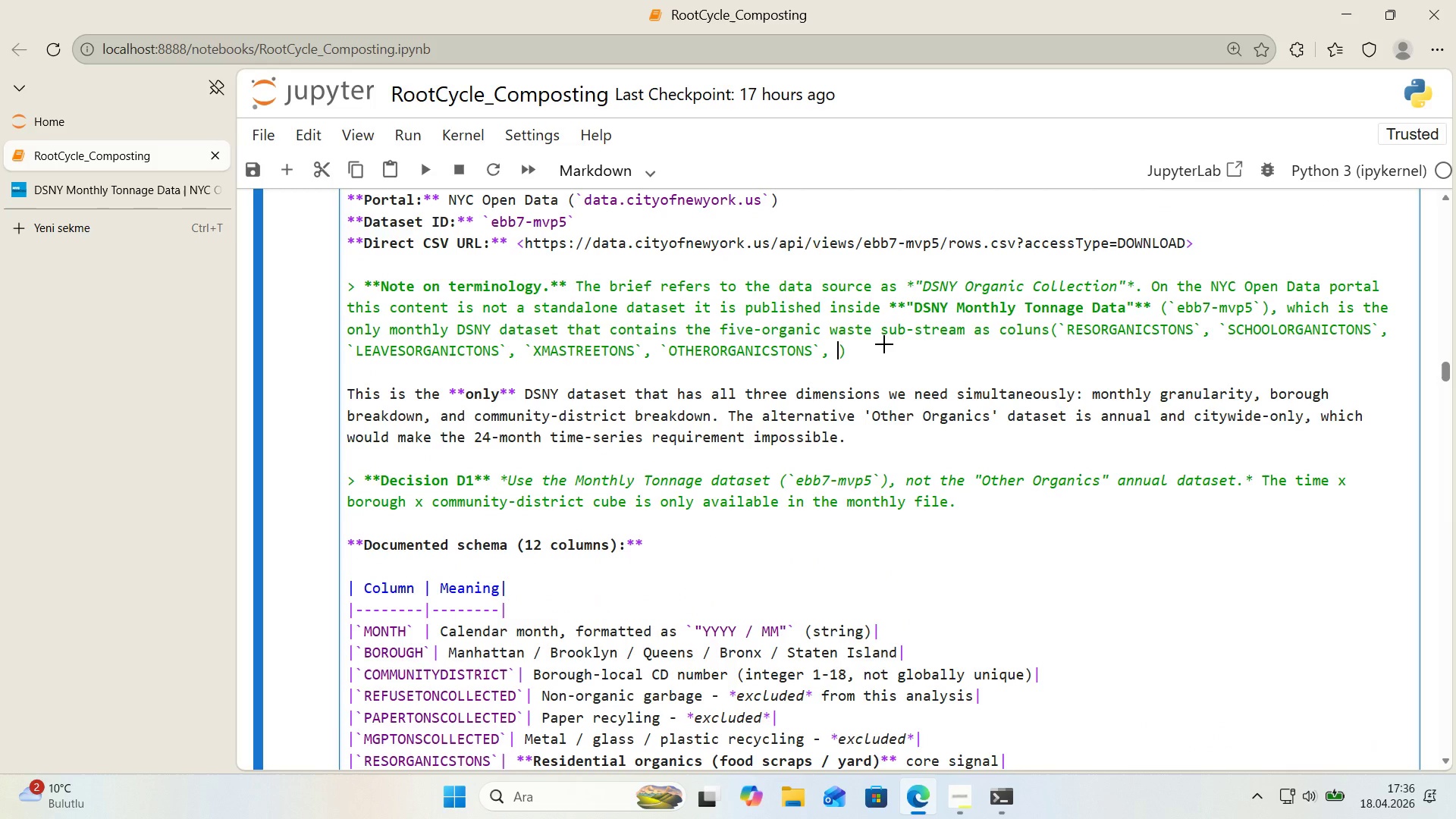 
key(Alt+Control+Comma)
 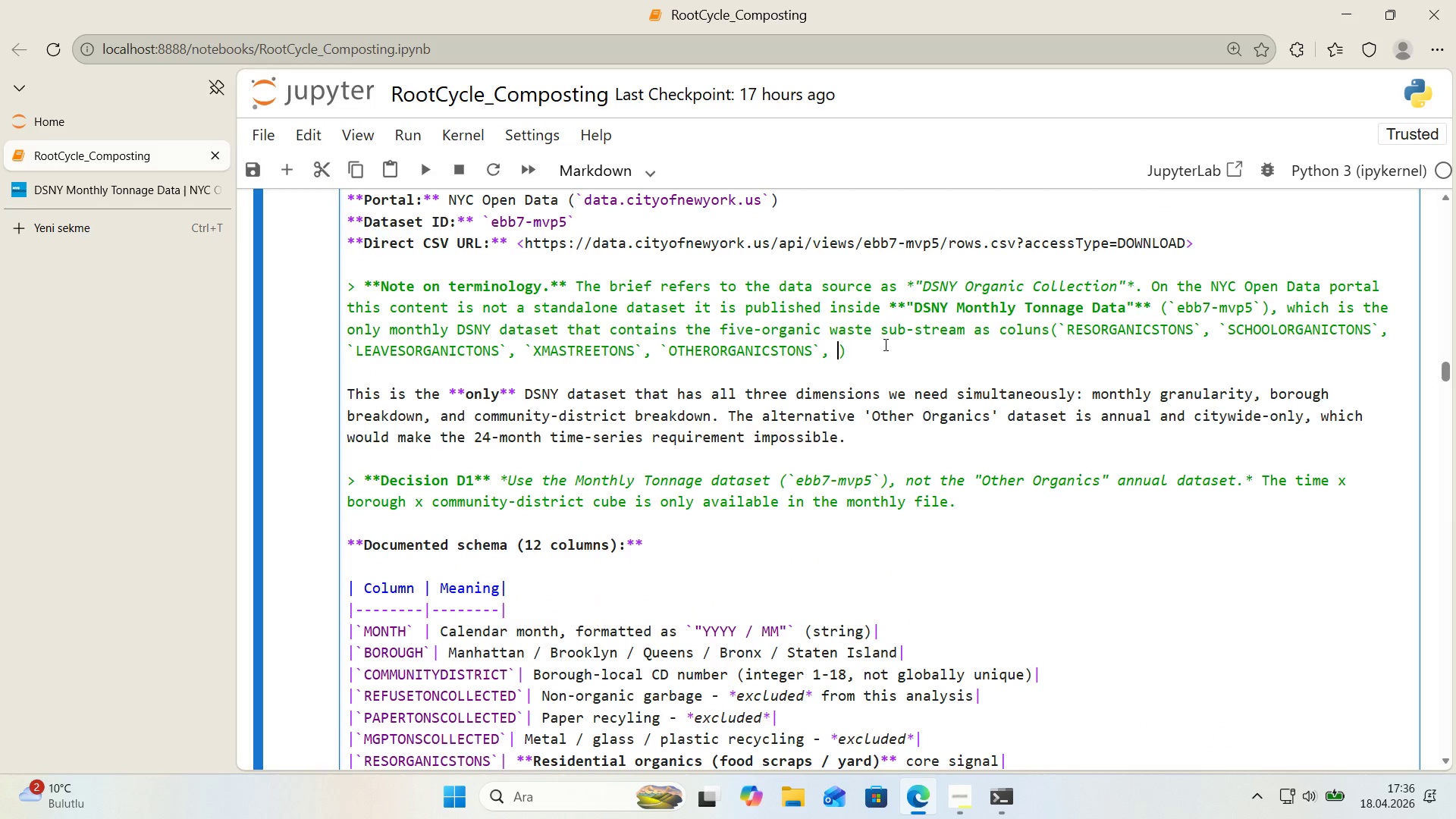 
key(Alt+Control+Comma)
 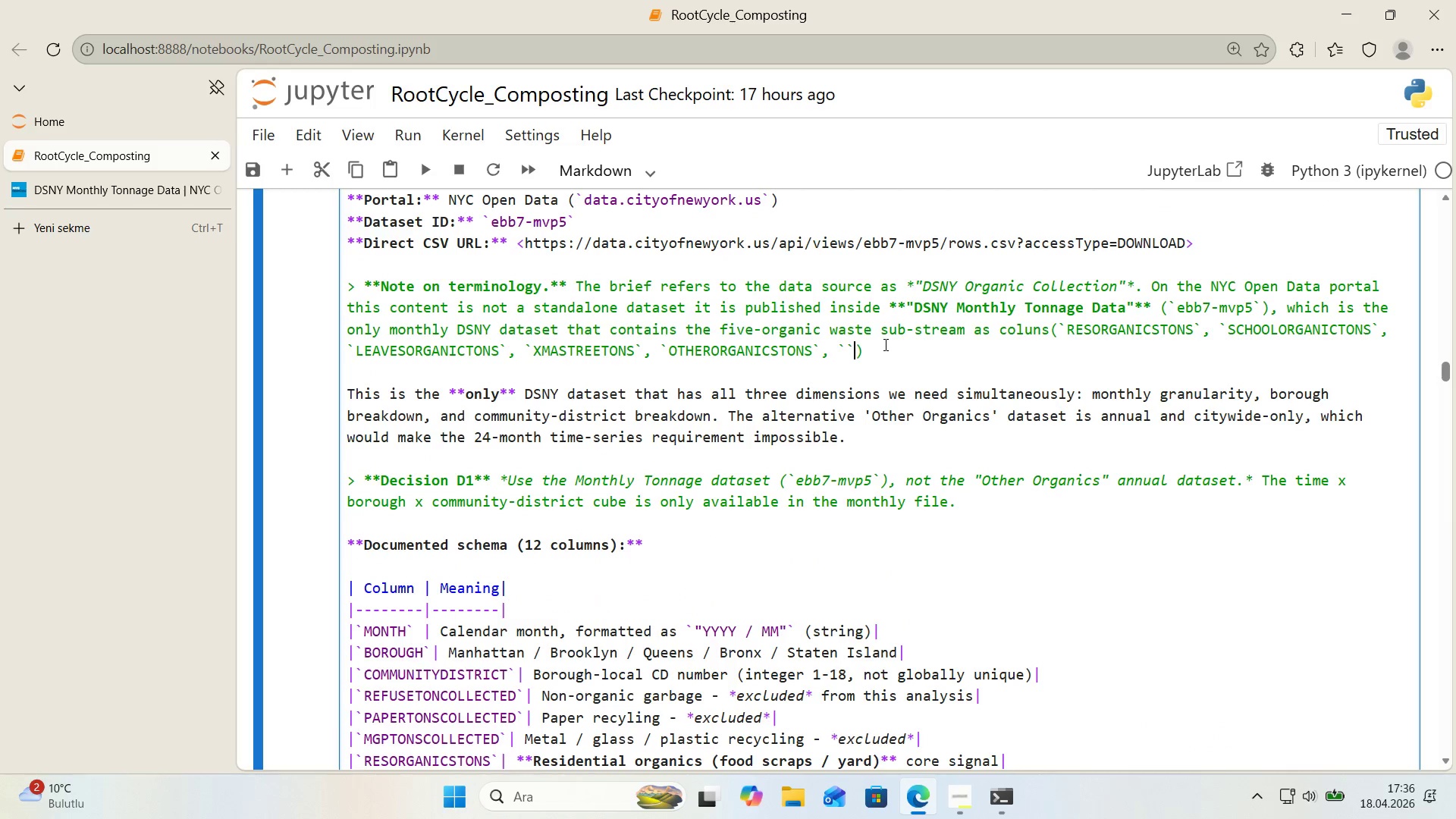 
key(ArrowLeft)
 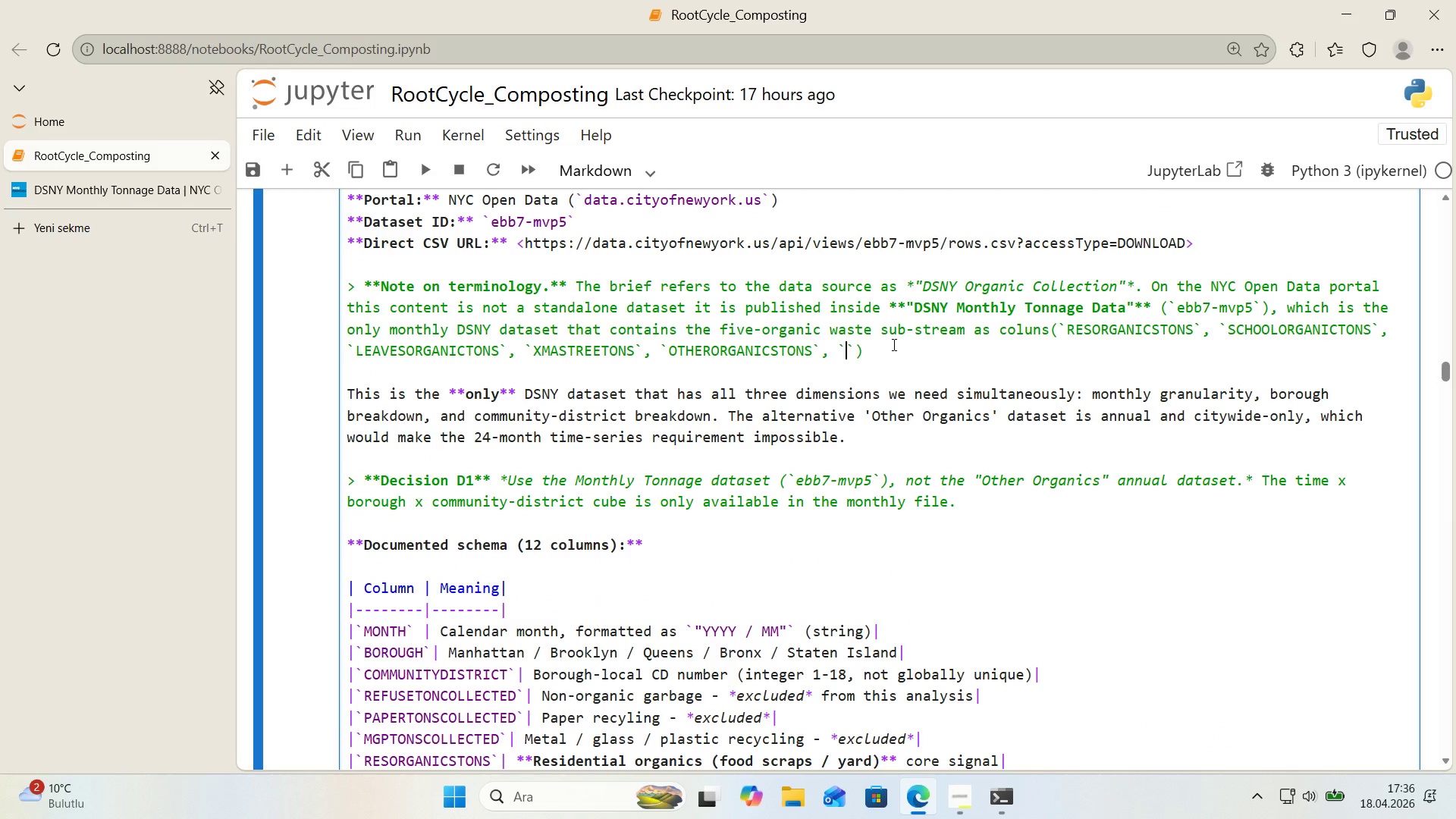 
left_click([856, 344])
 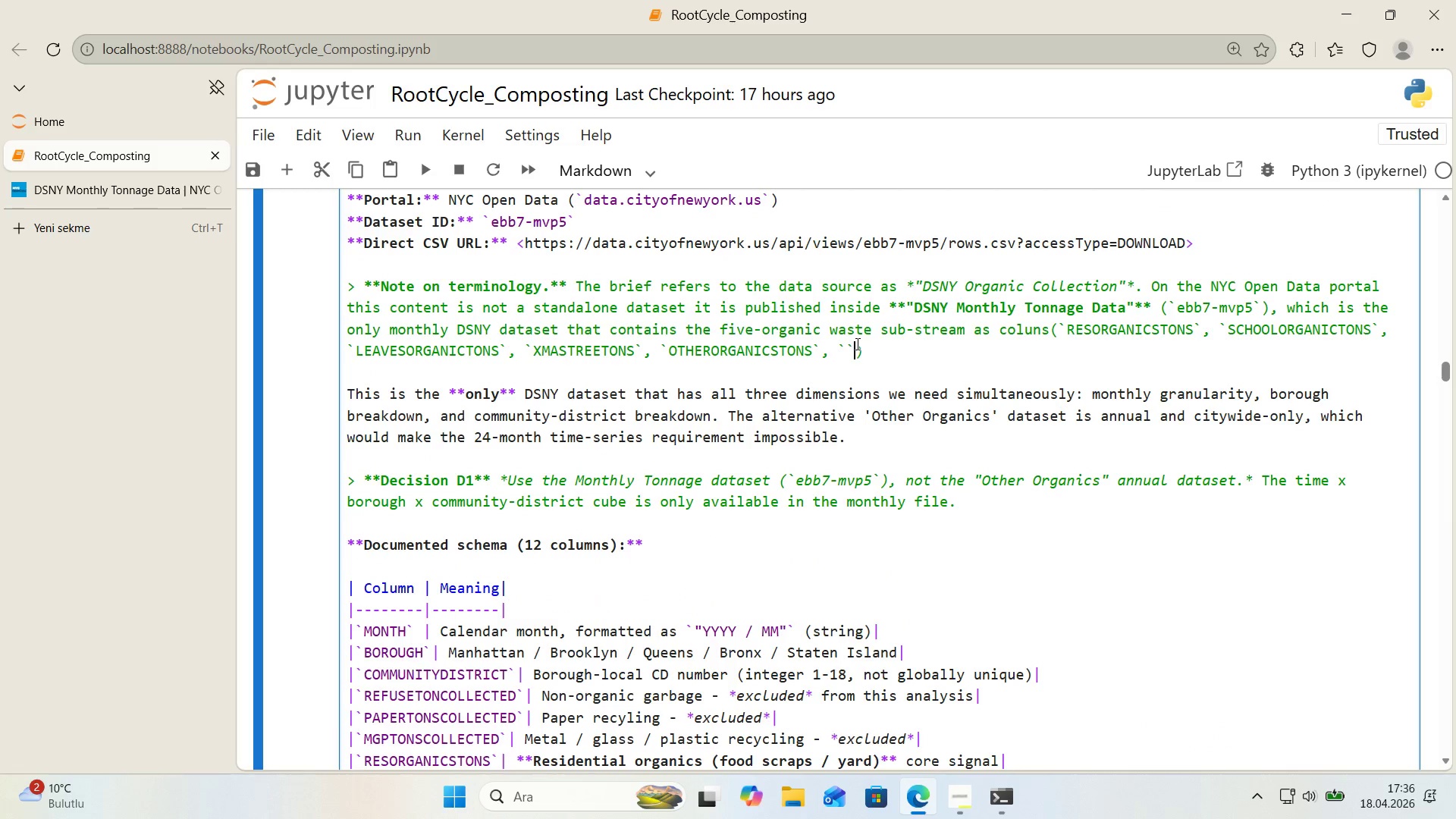 
key(Backspace)
 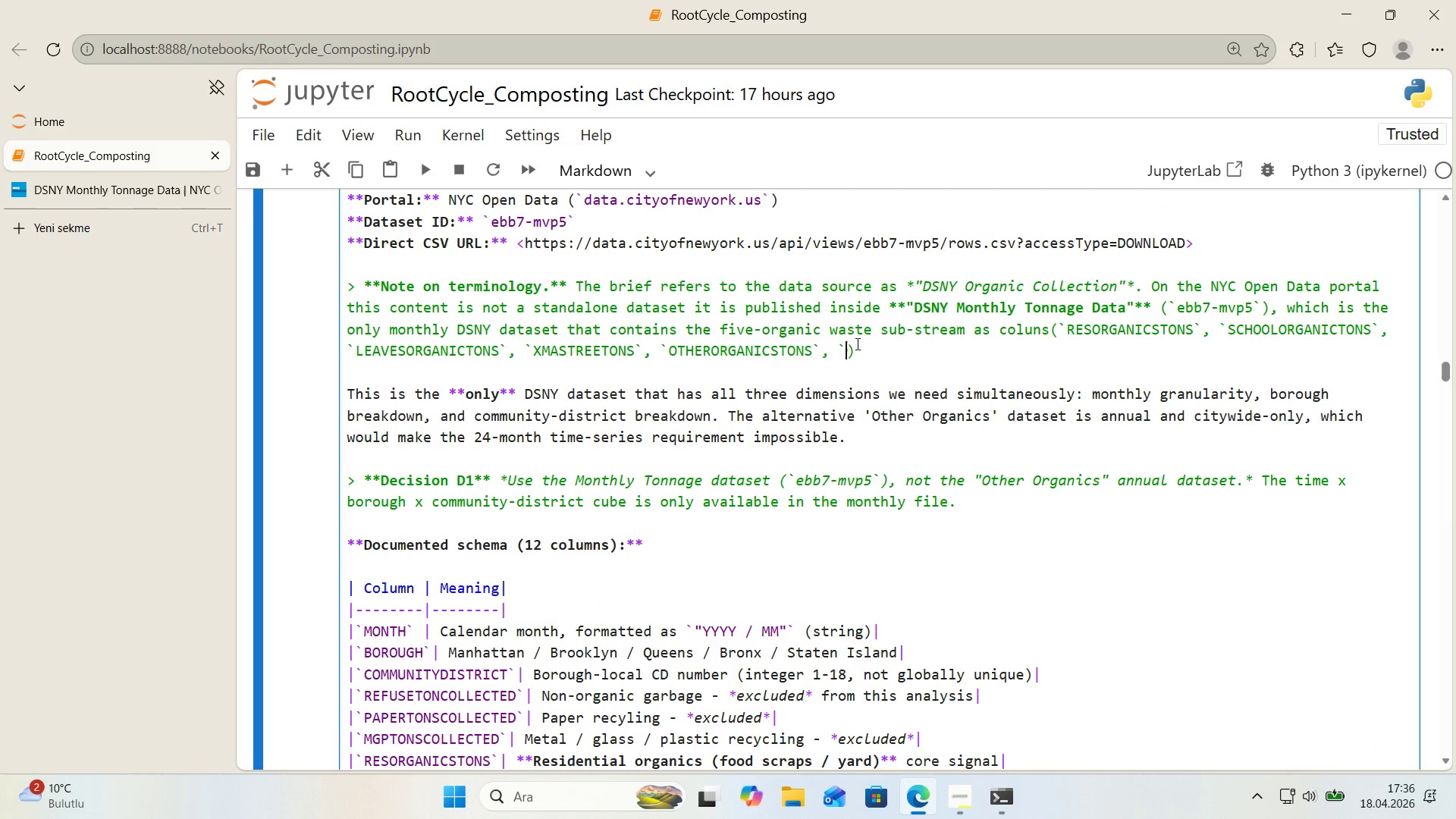 
key(Backspace)
 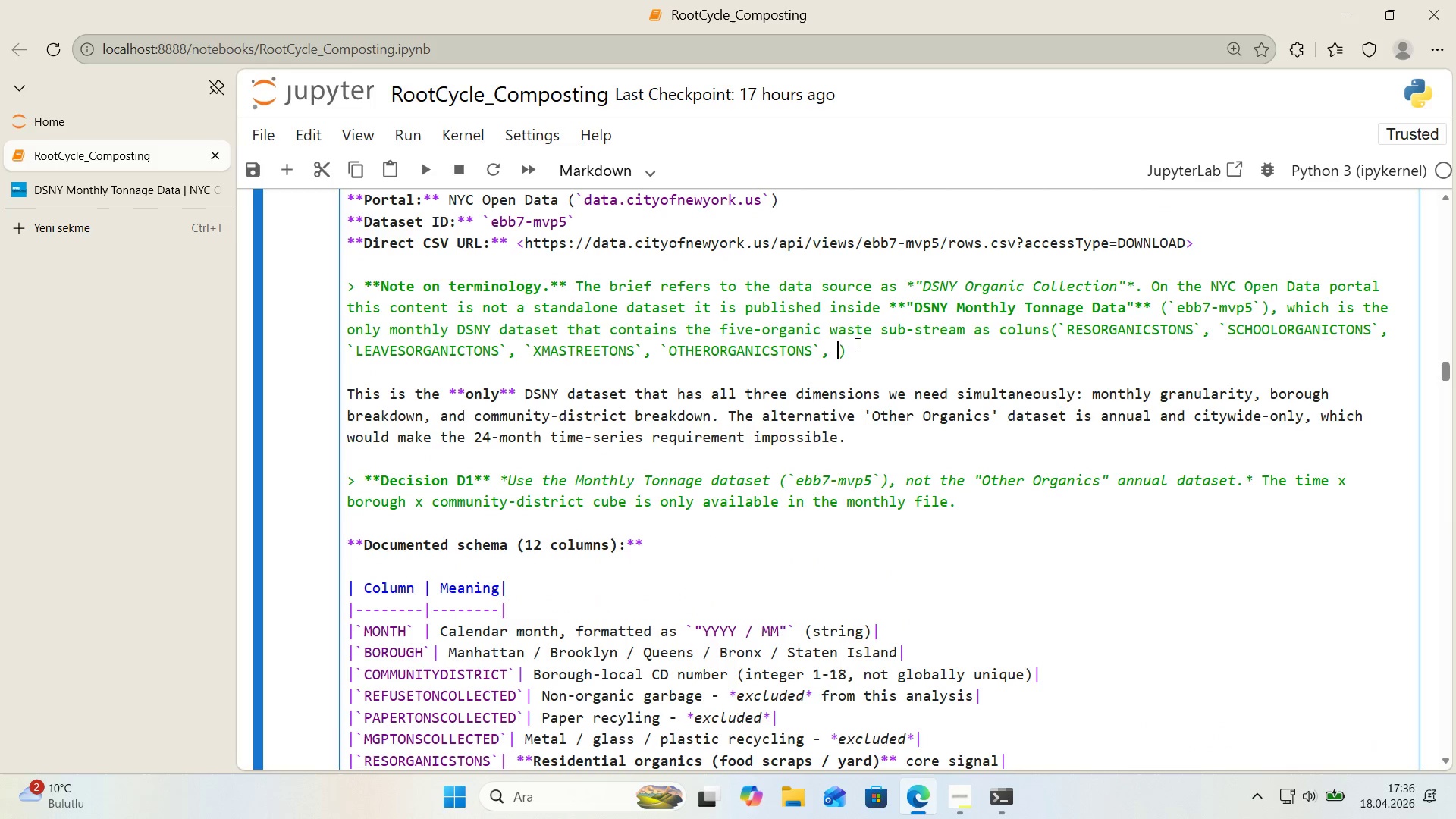 
key(Backspace)
 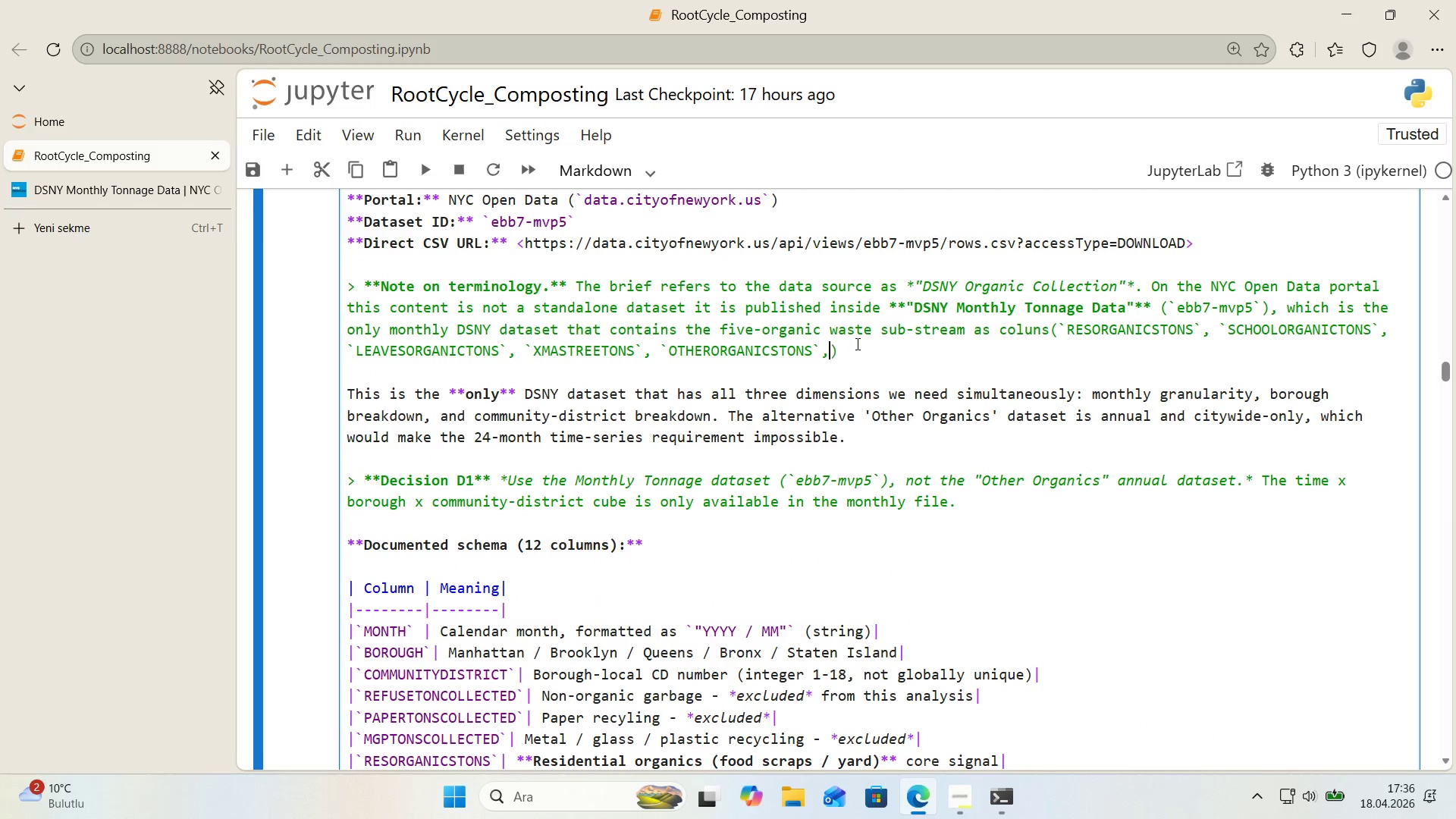 
key(Backspace)
 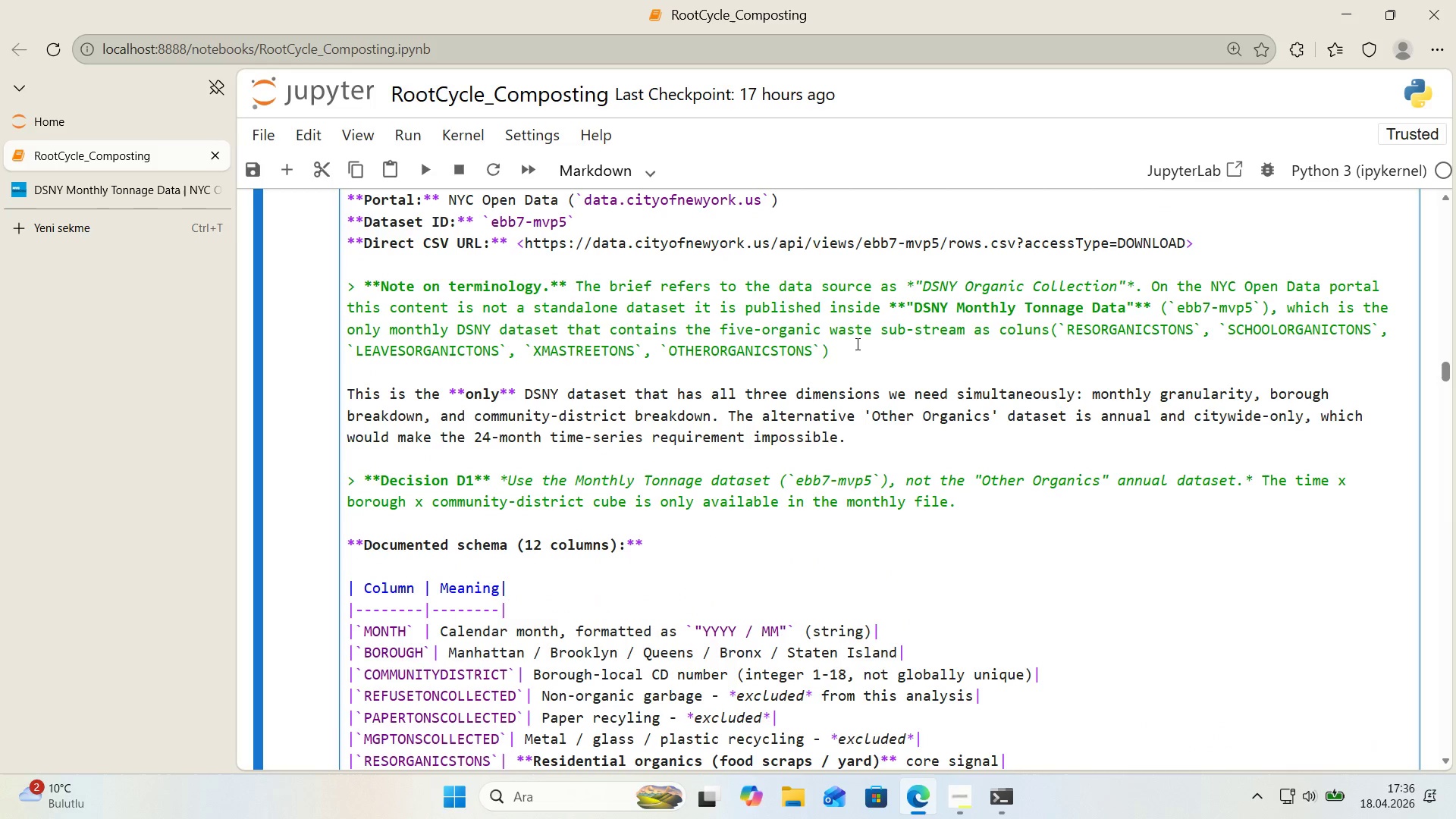 
left_click([856, 344])
 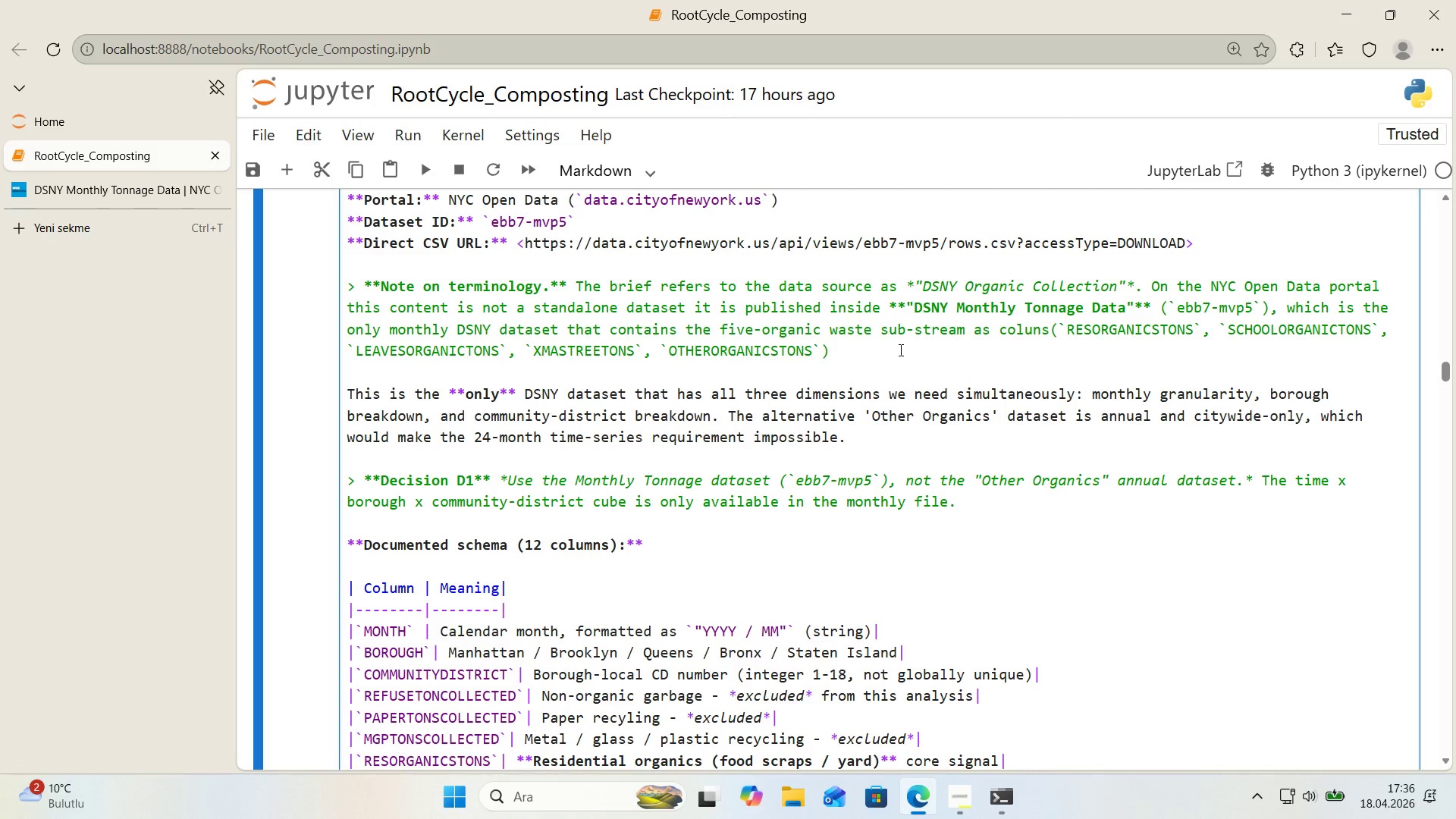 
type(. Thea)
key(Backspace)
type( alternat've)
 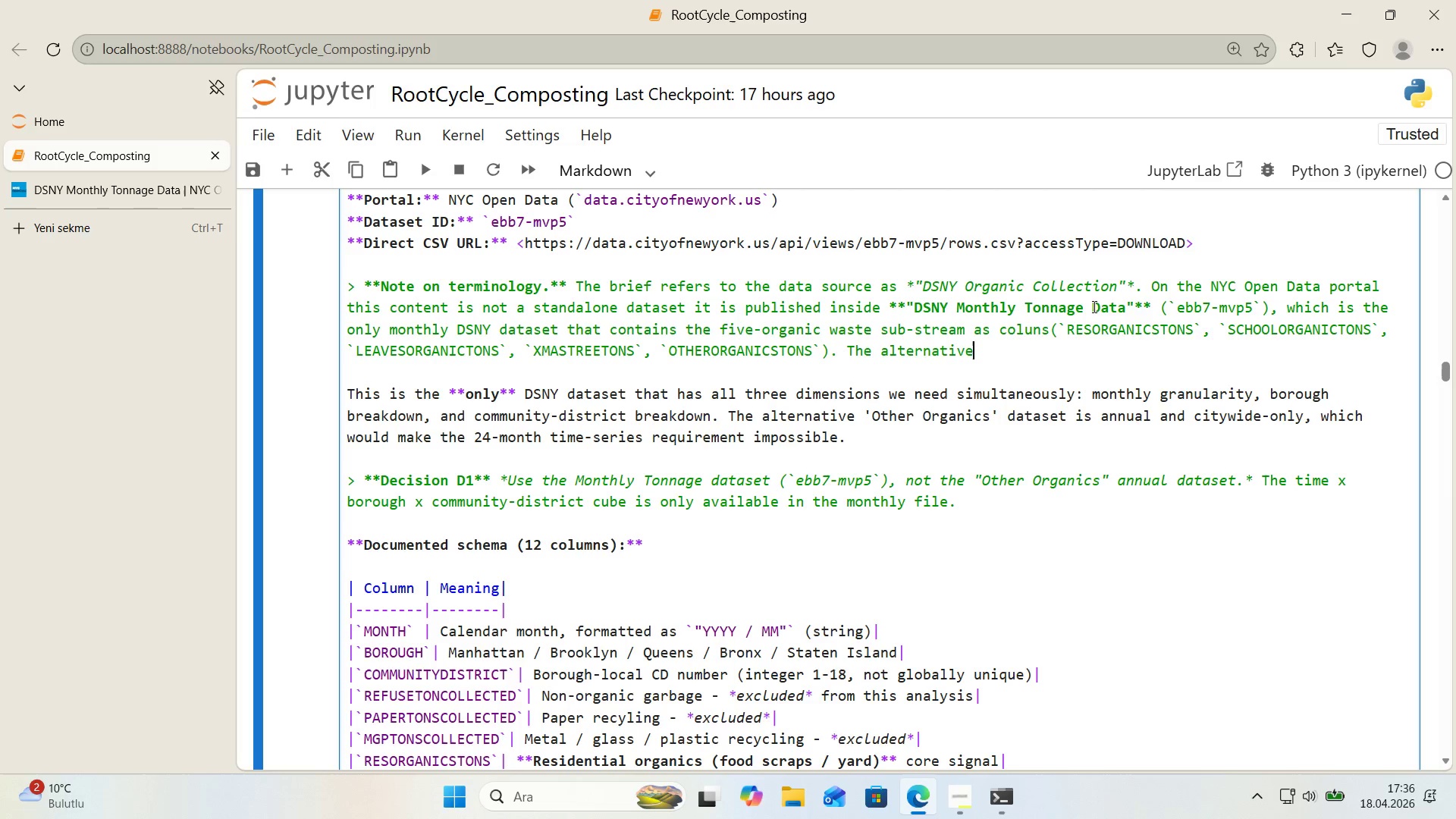 
key(Space)
 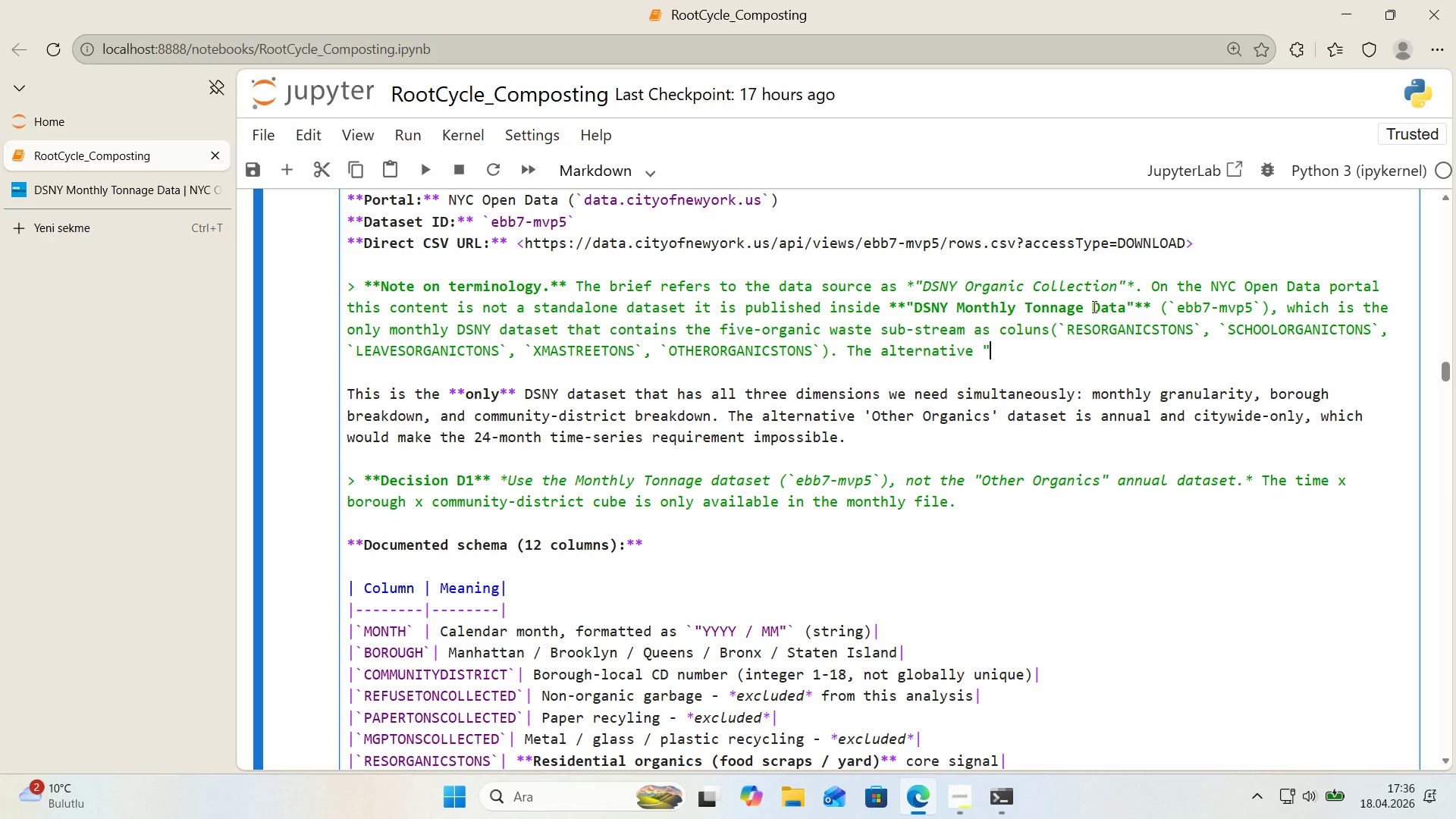 
key(Backquote)
 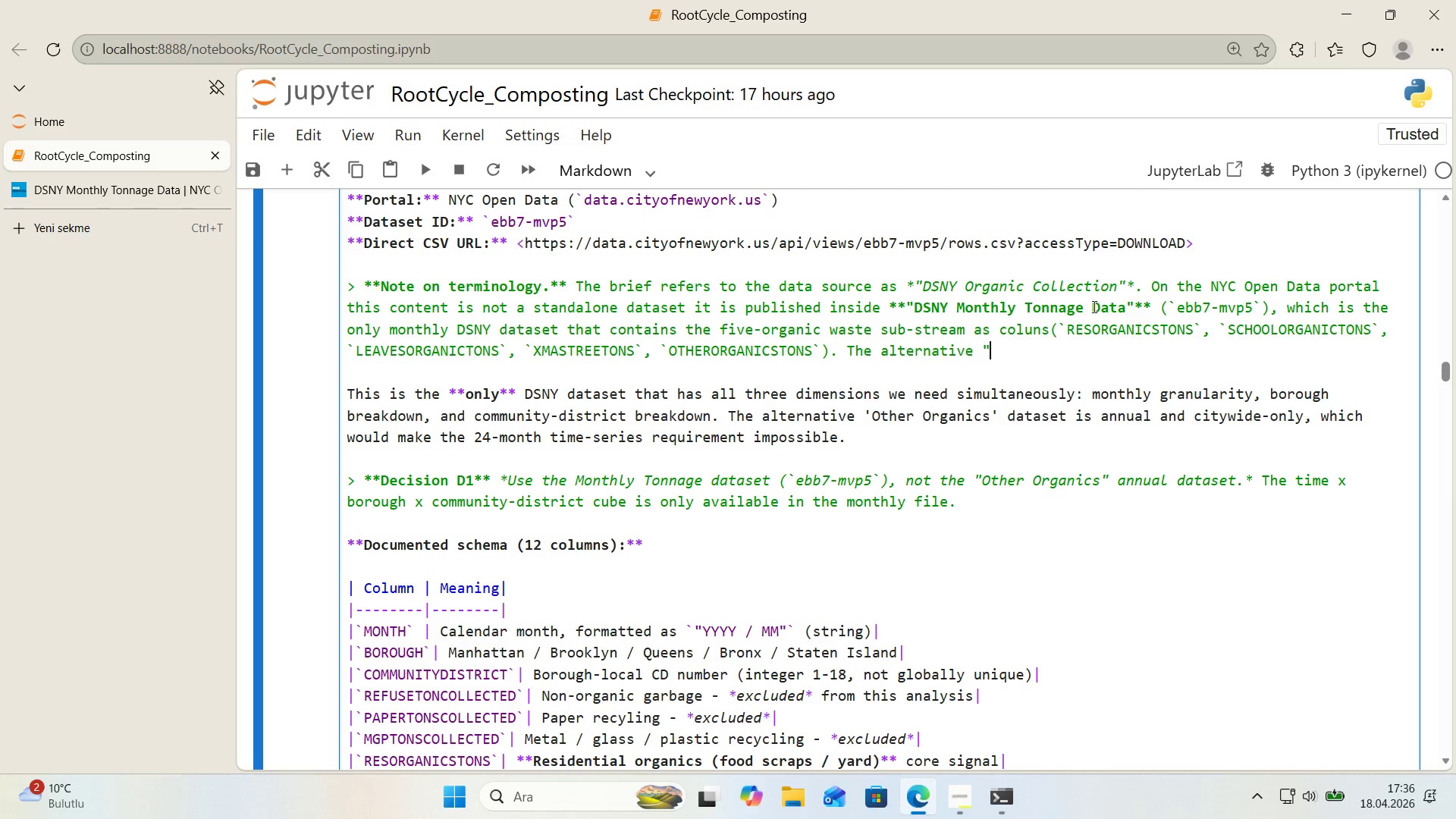 
key(Backquote)
 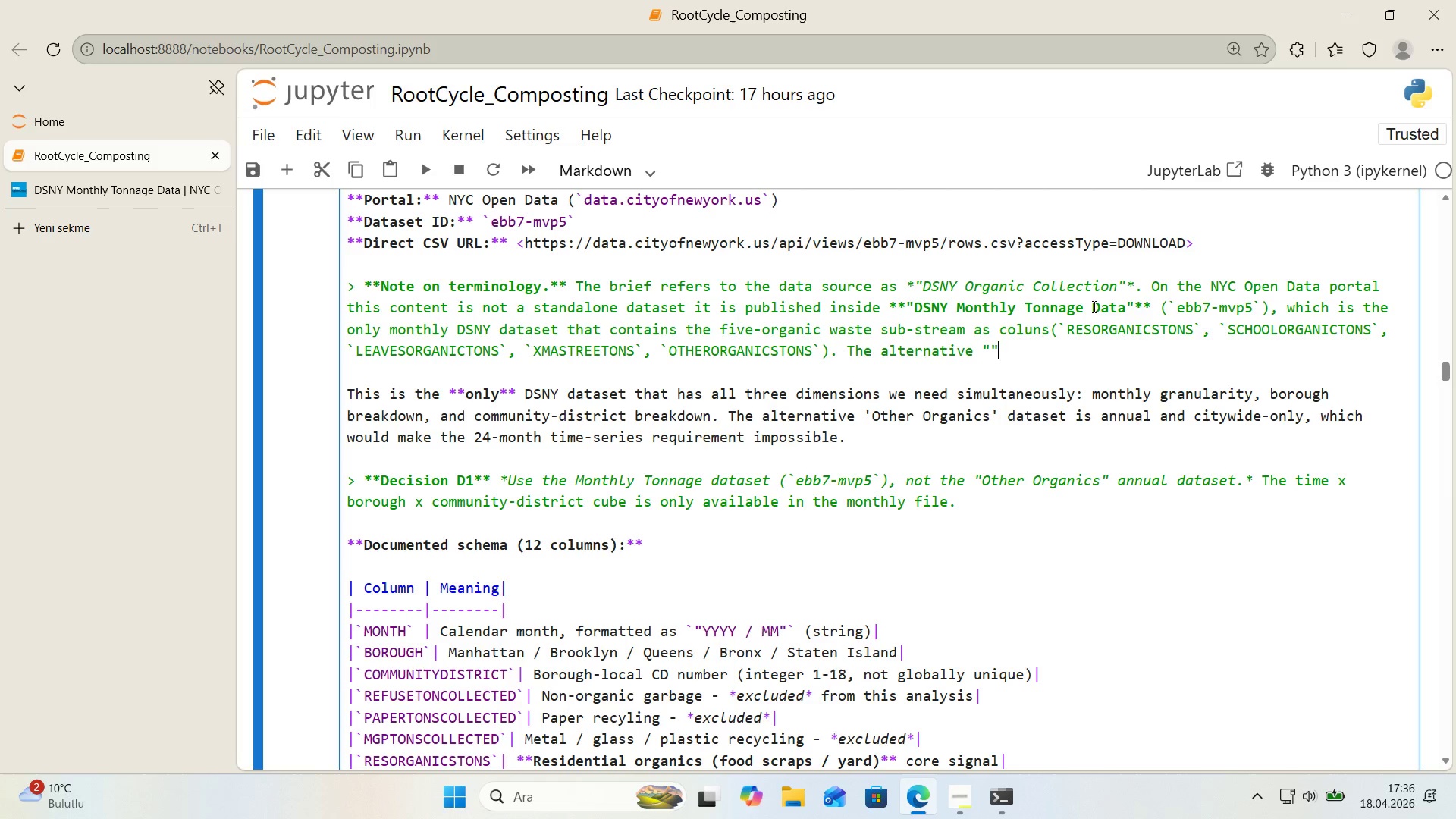 
key(ArrowLeft)
 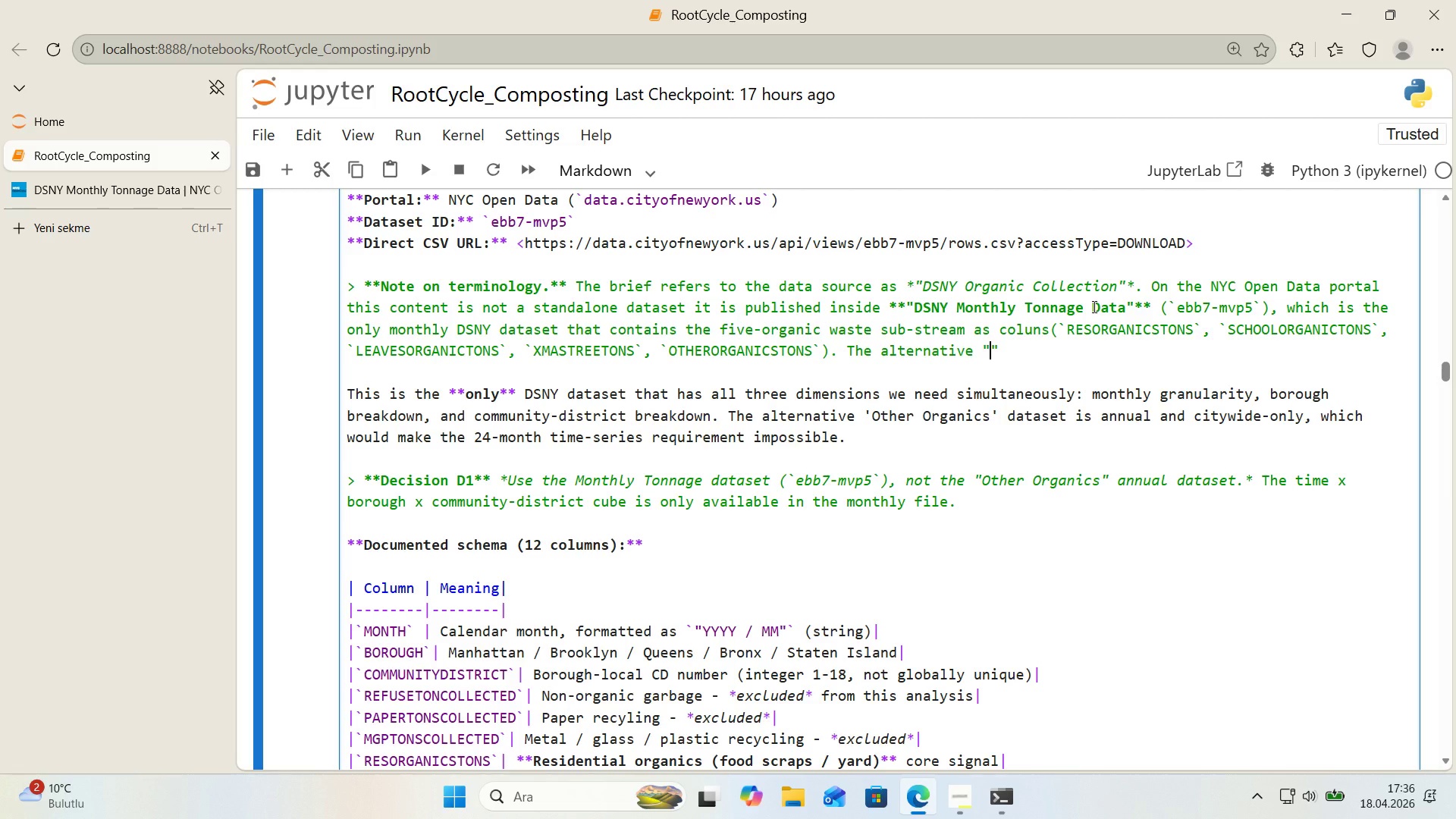 
type(Other Organ'cs)
 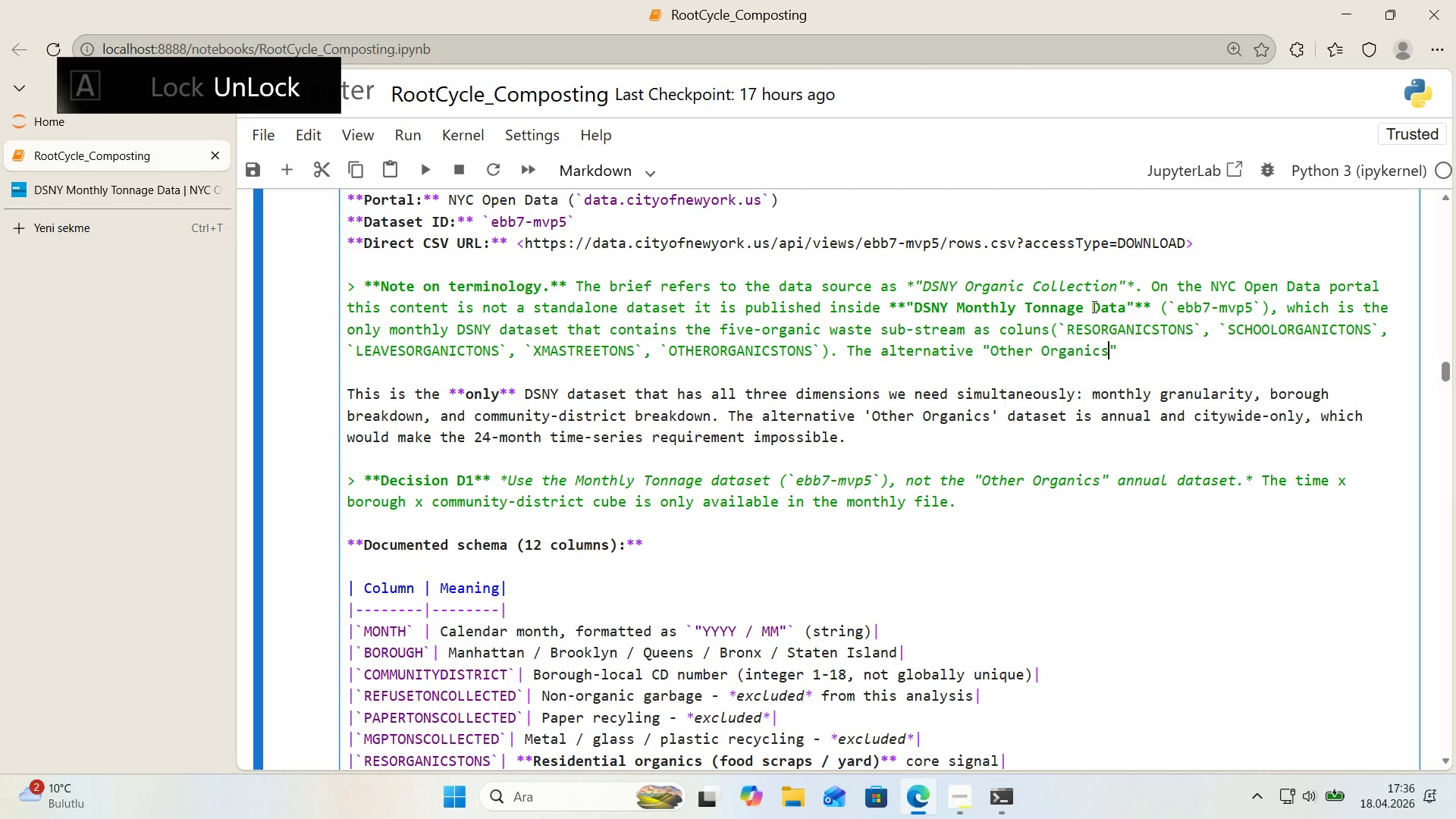 
key(ArrowRight)
 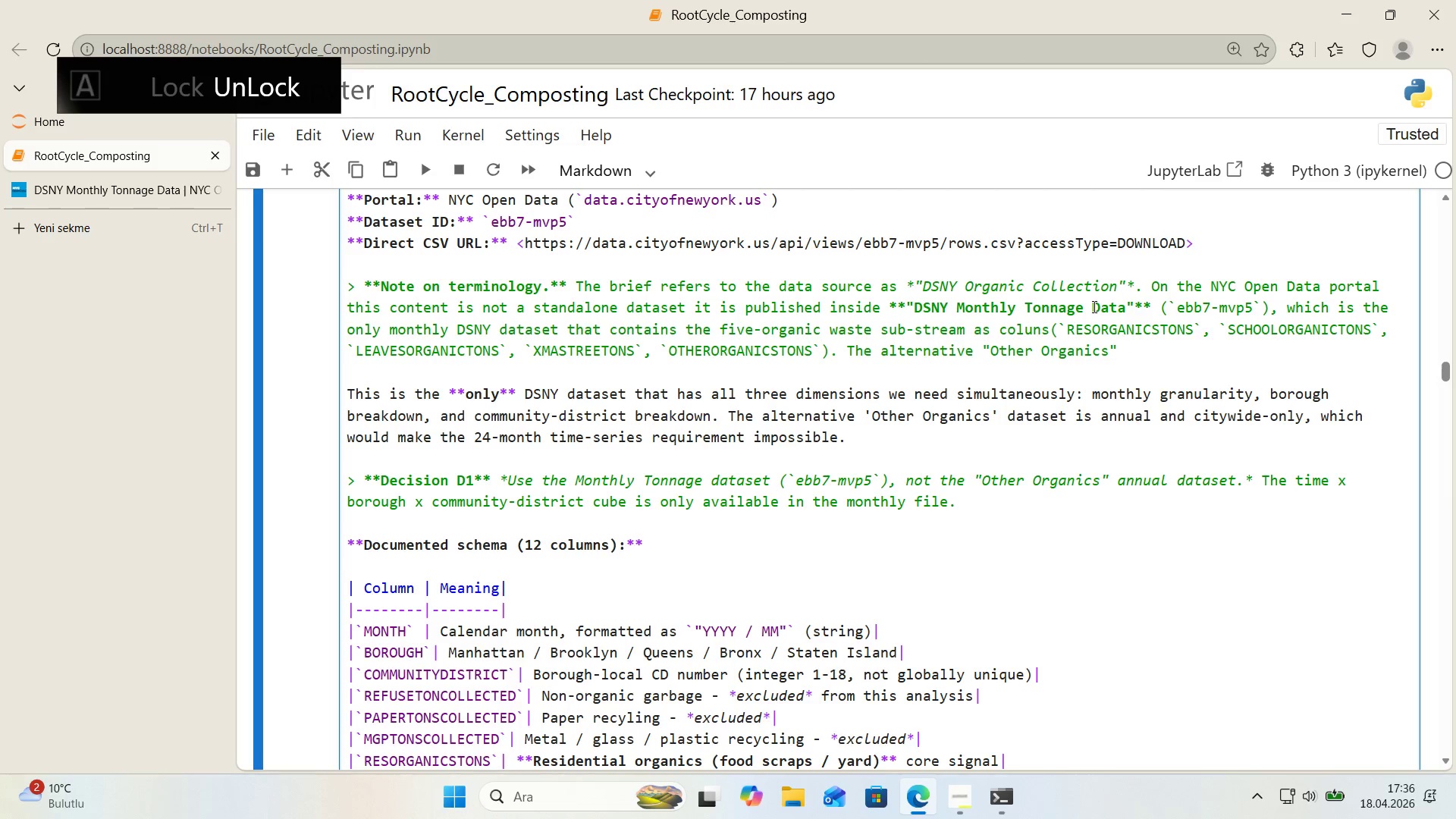 
type( dataset 's )
 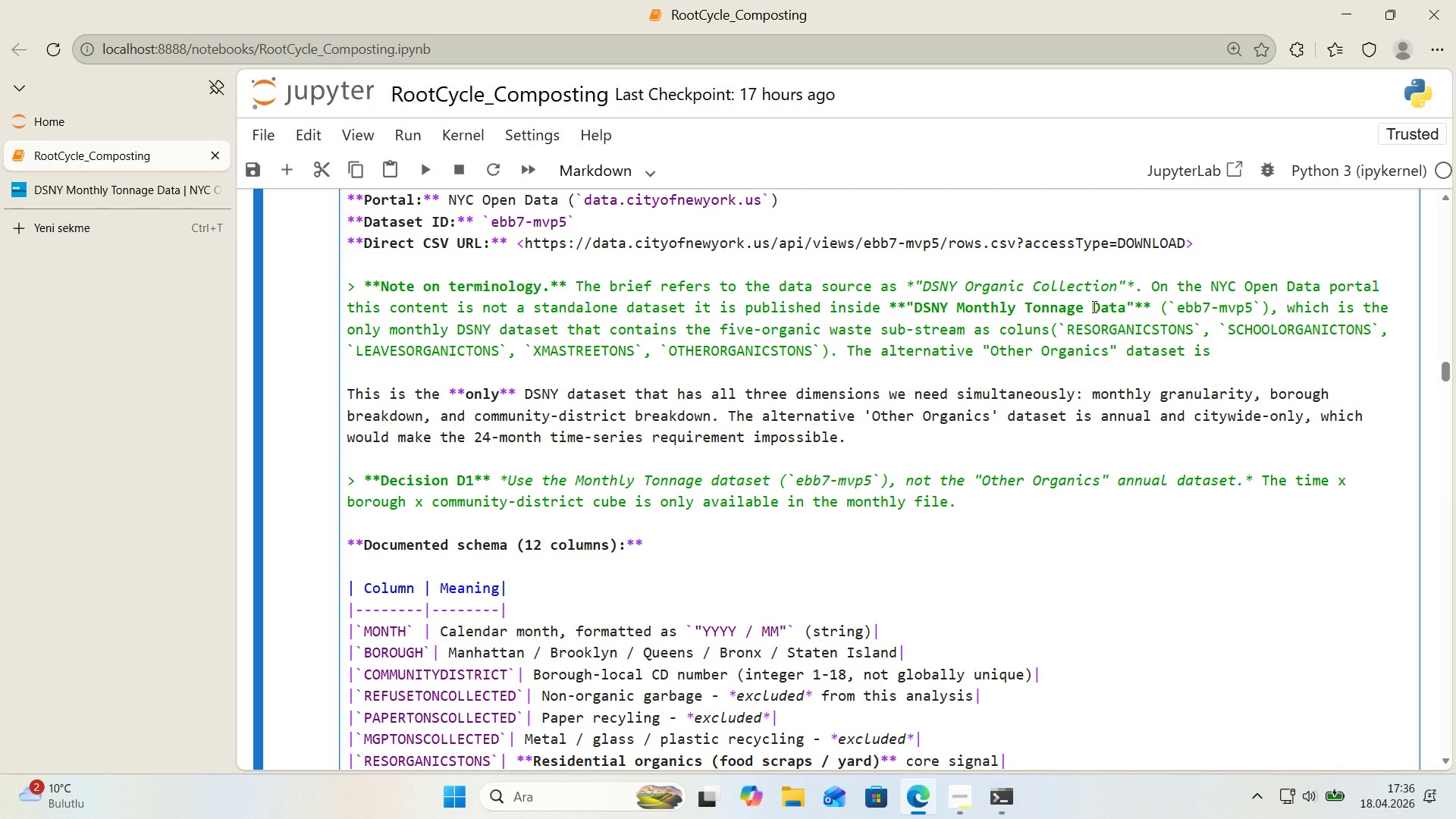 
type(annual and c'tyw'de-only, wh'ch 's )
 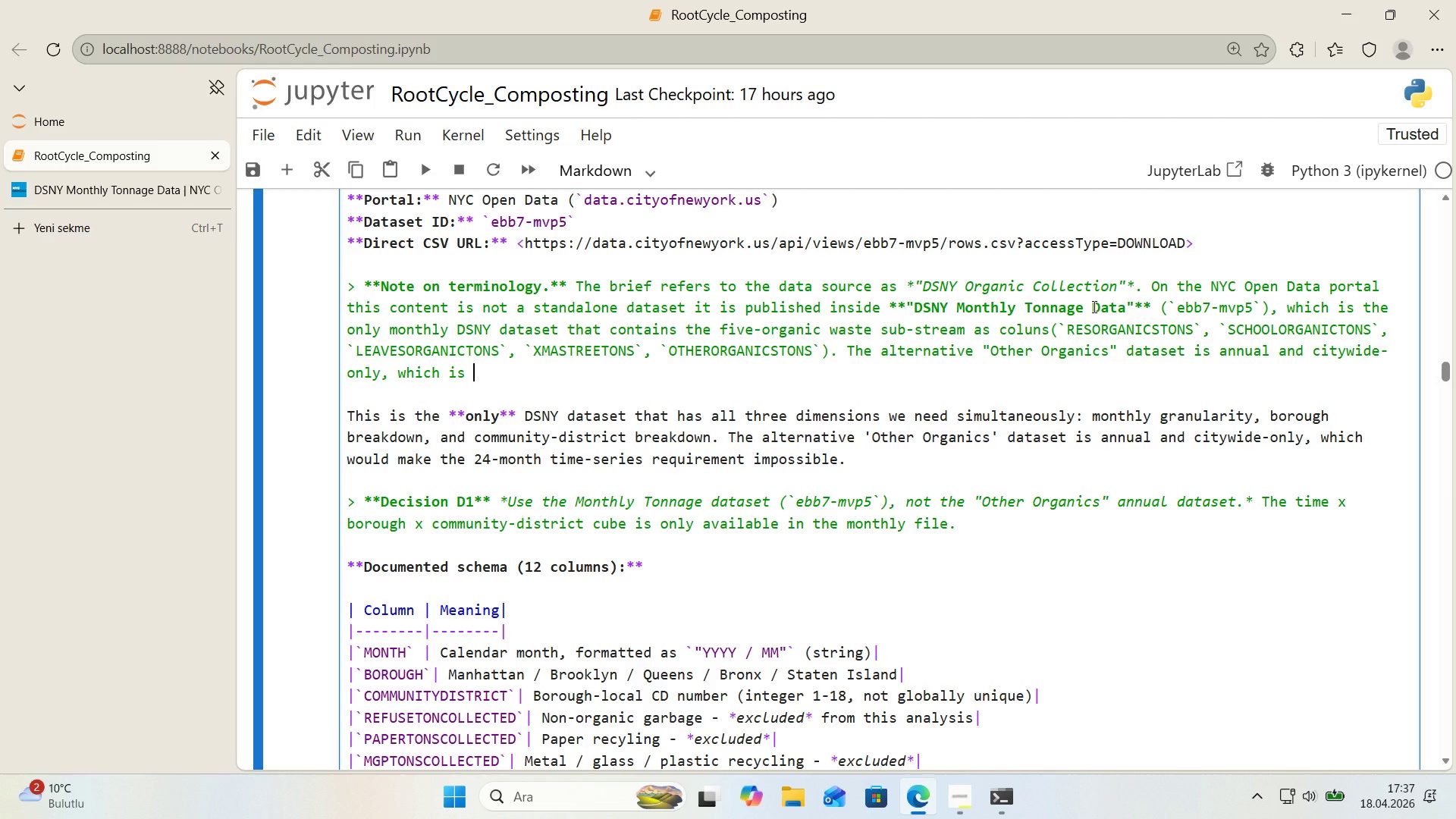 
wait(5.31)
 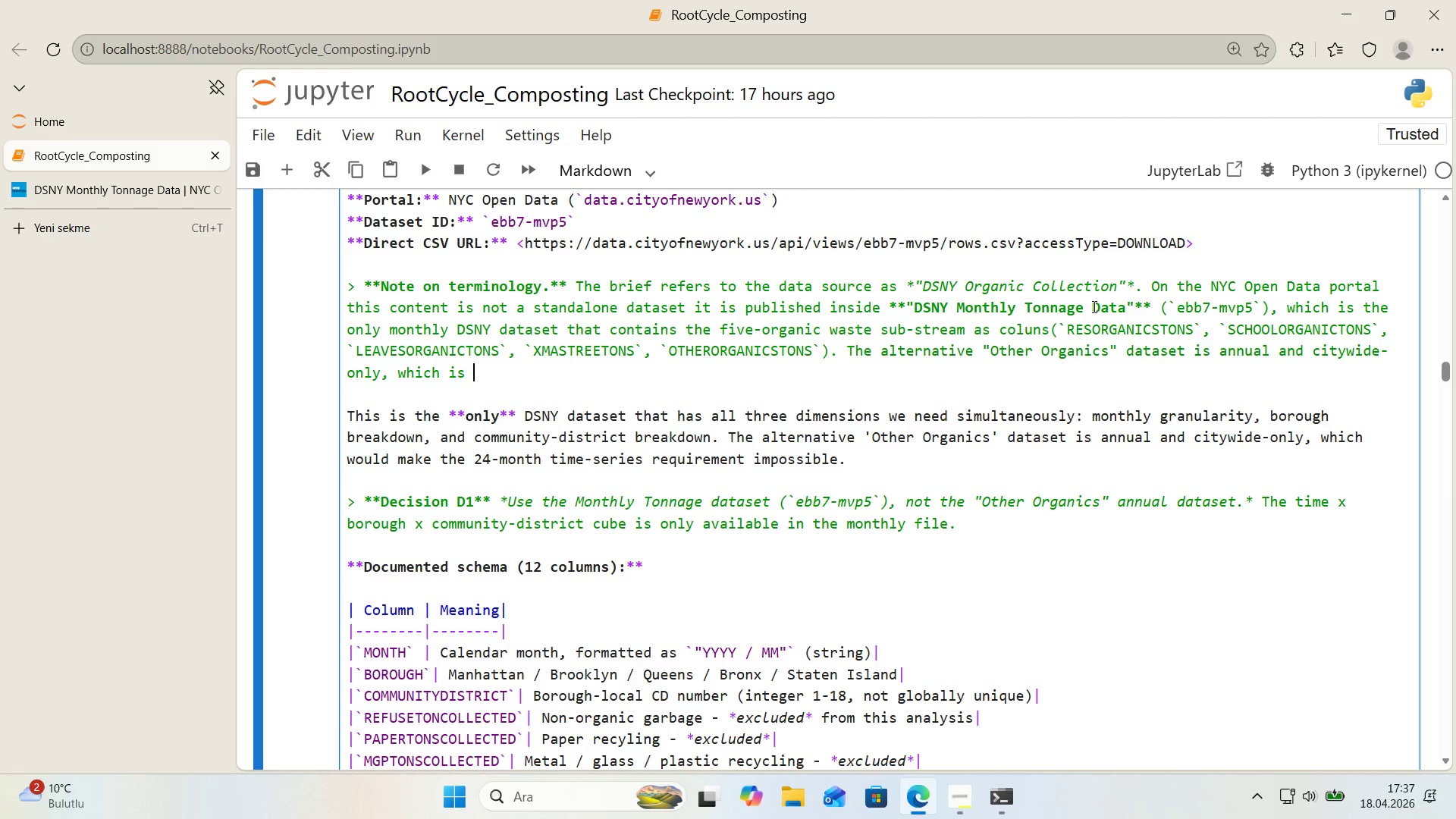 
key(Backspace)
key(Backspace)
key(Backspace)
type(wwp)
key(Backspace)
key(Backspace)
type(ould make the 24-month -)
key(Backspace)
type(*)
key(Backspace)
type(x borough )
 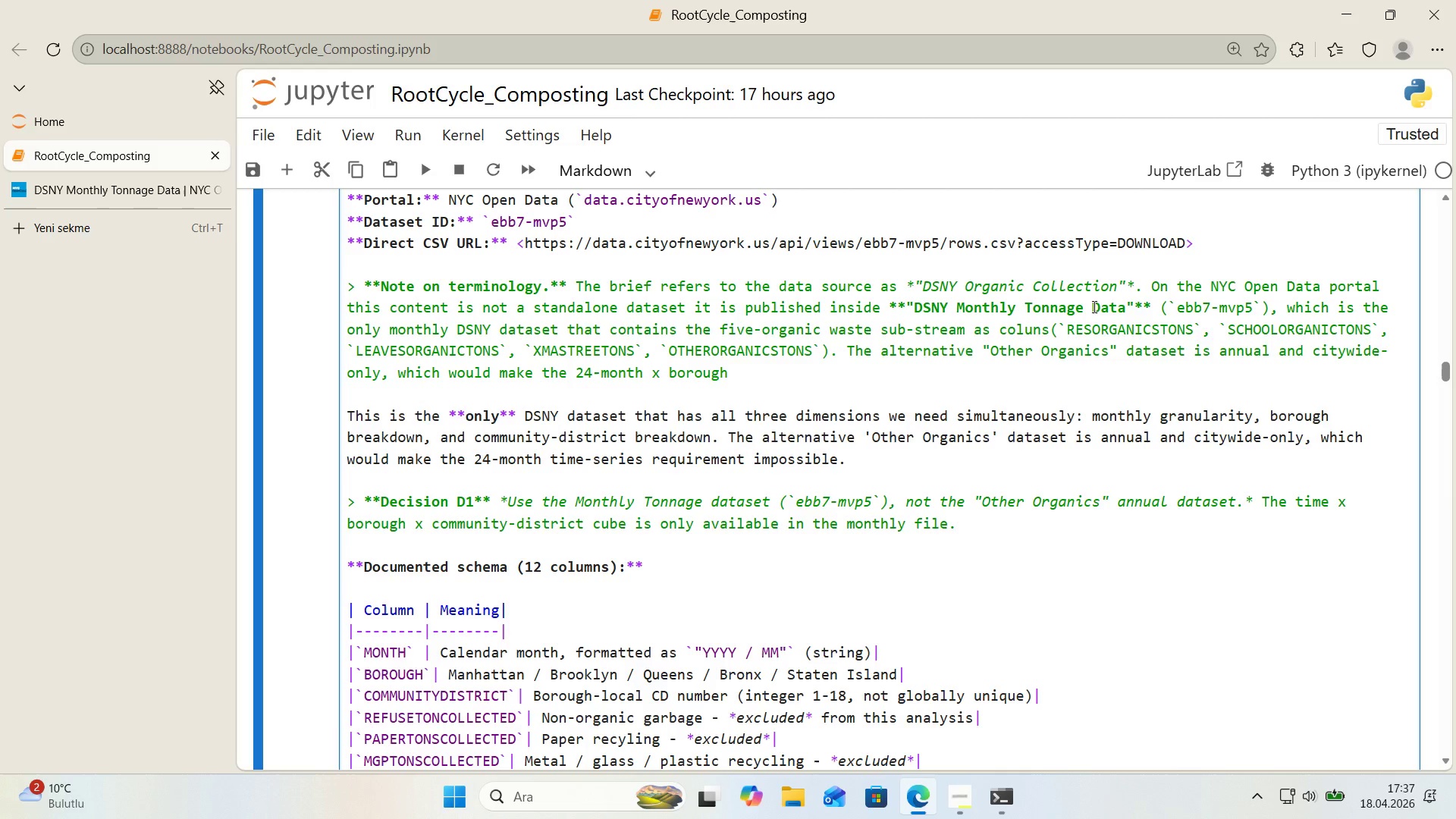 
type(x commun'ty-d'str'ct requ'rement 'mposs'ble. Use the Monthly Tonnage dataset am)
key(Backspace)
type(nd der've total organ'cs )
key(Backspace)
key(Backspace)
type( collect'on per month by summ'ng the f've organ'c-stream columns )
 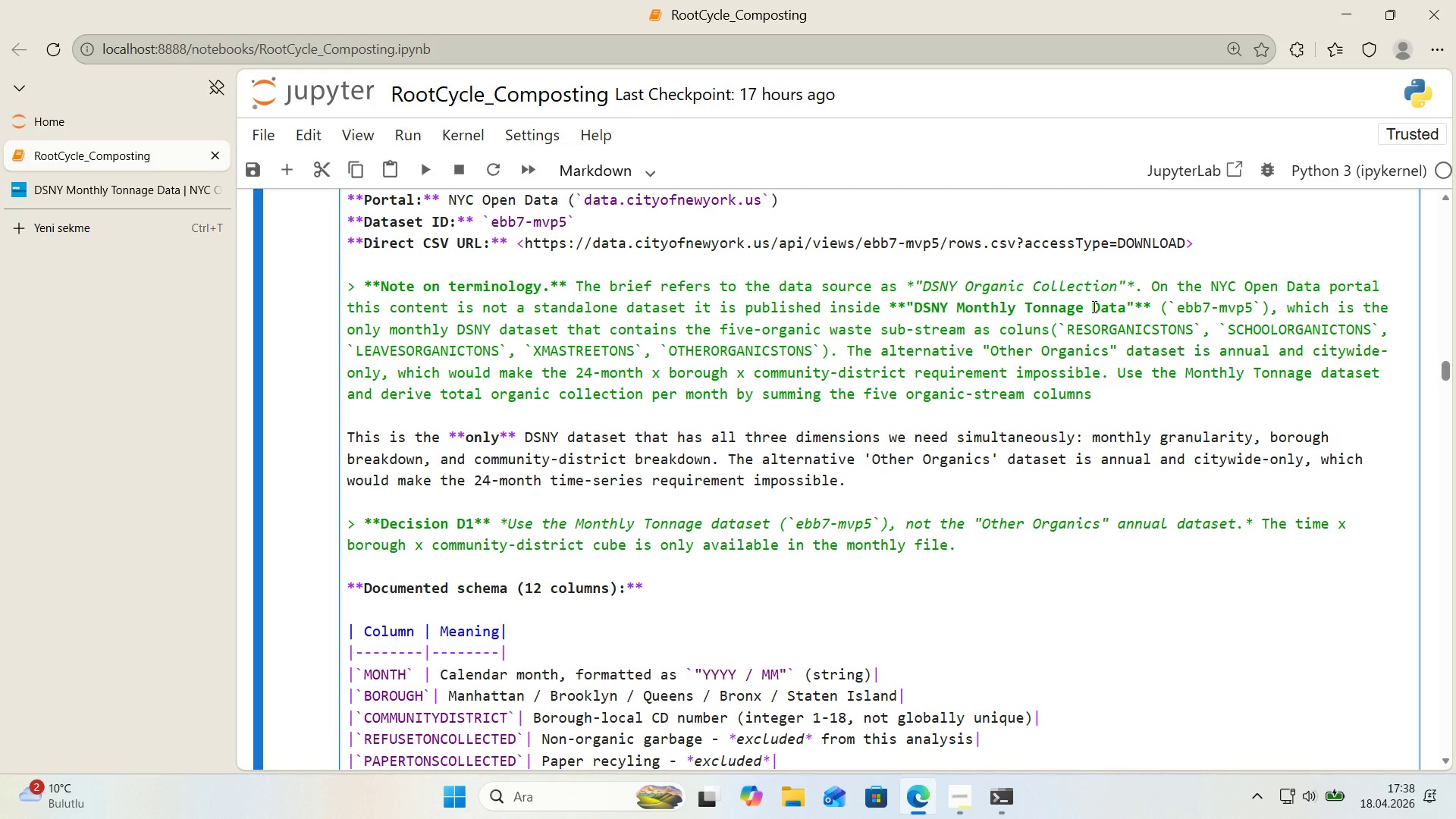 
key(Backspace)
 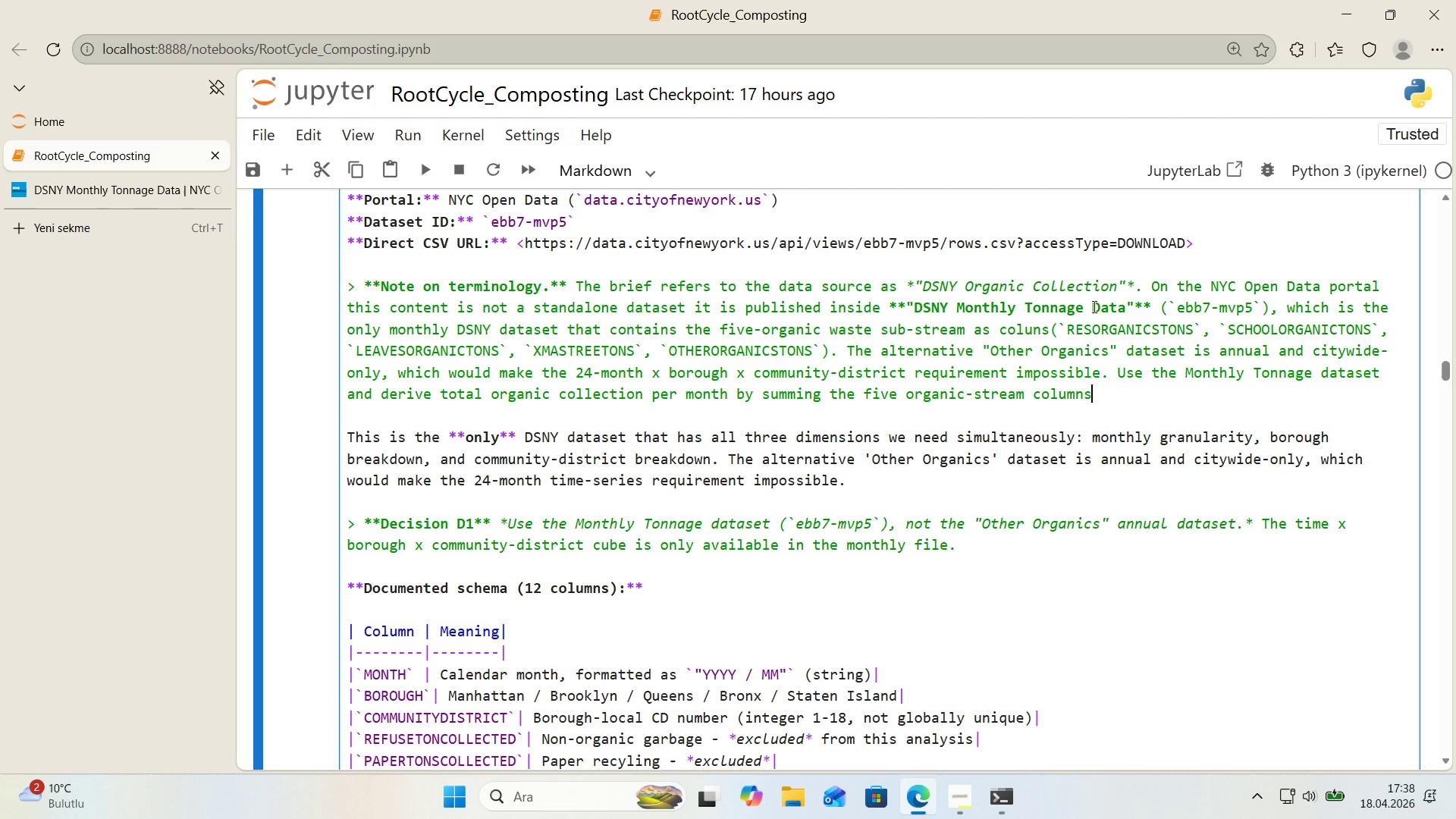 
key(Period)
 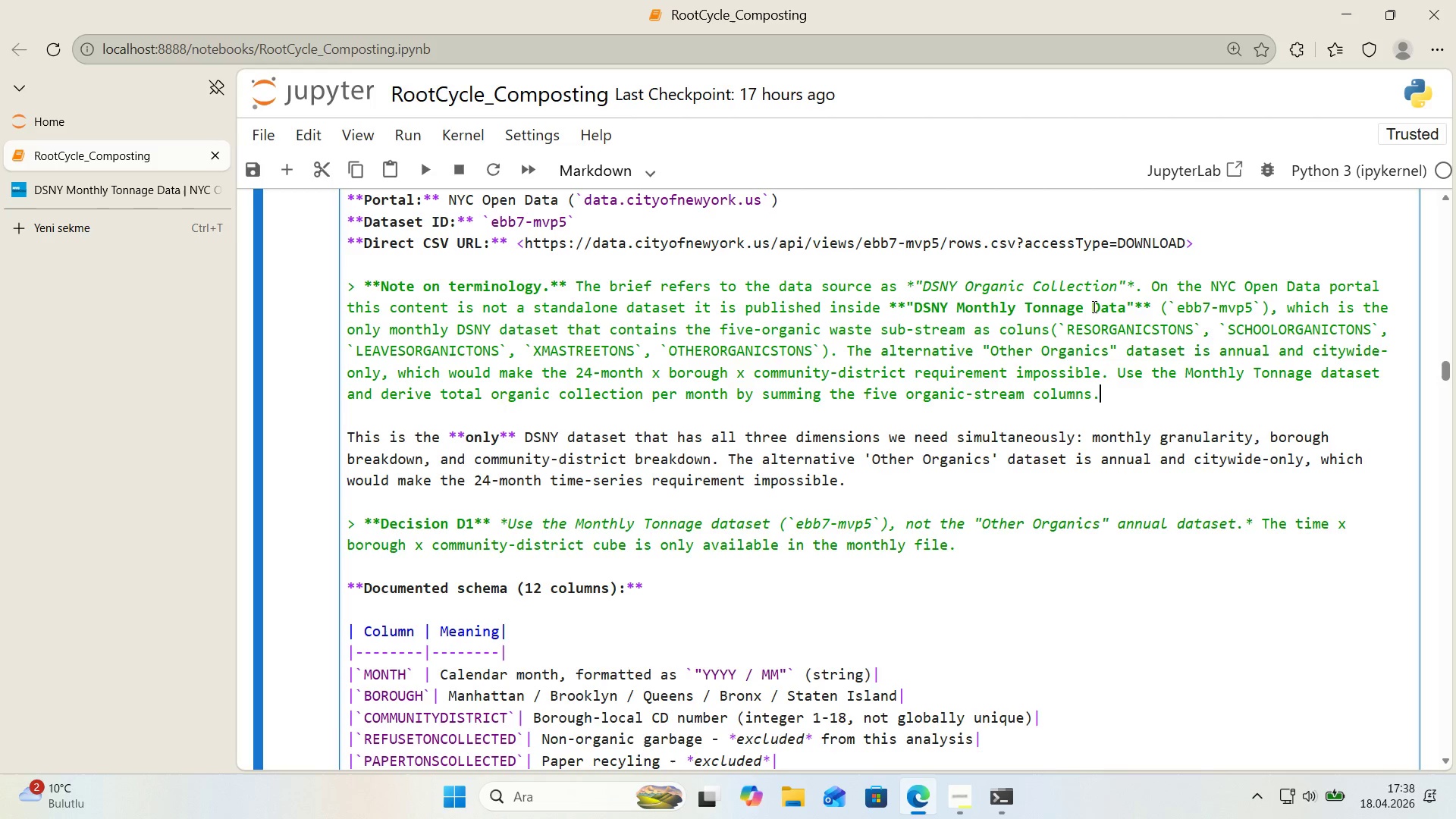 
key(Shift+Enter)
 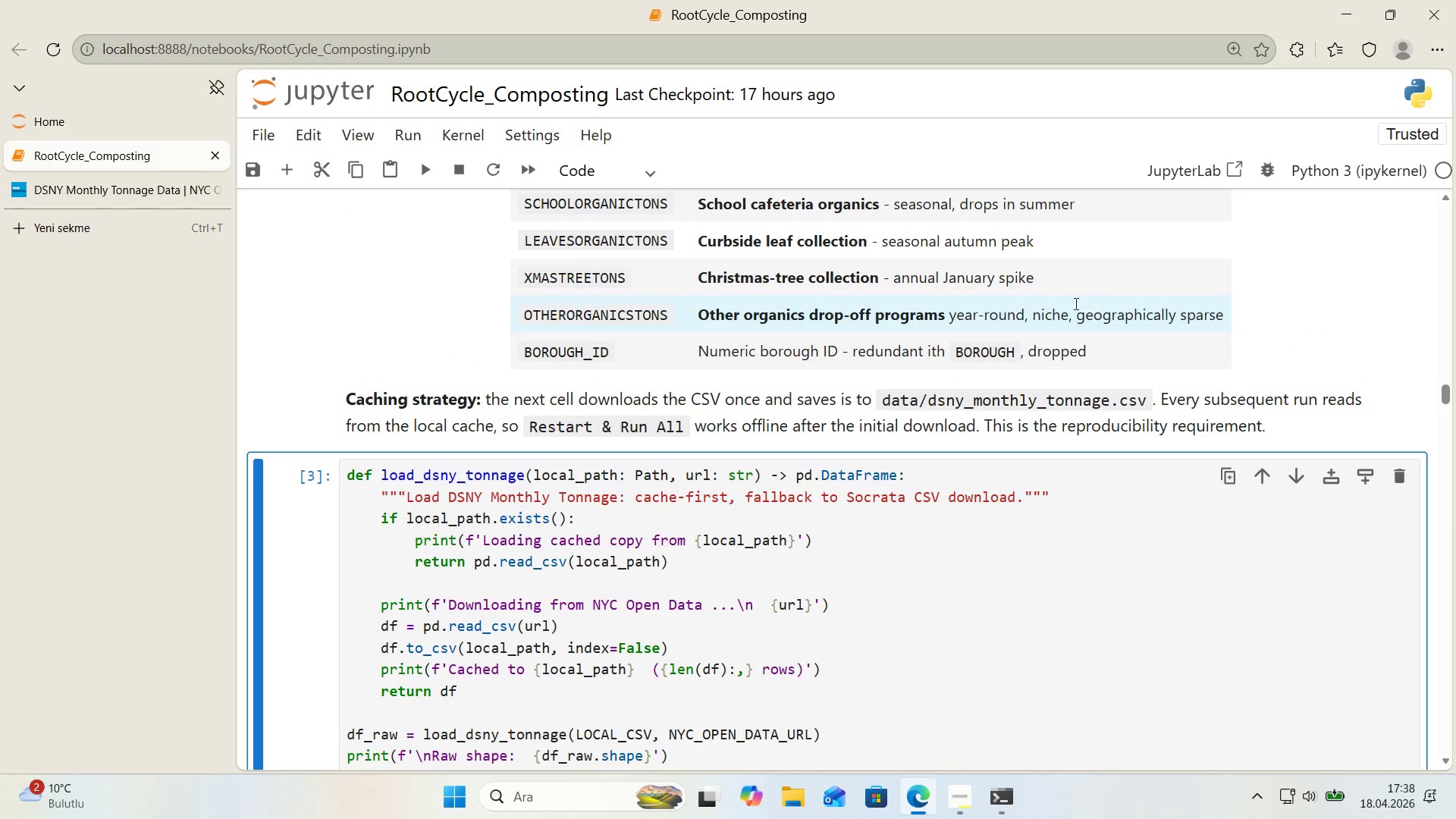 
scroll: coordinate [694, 298], scroll_direction: up, amount: 9.0
 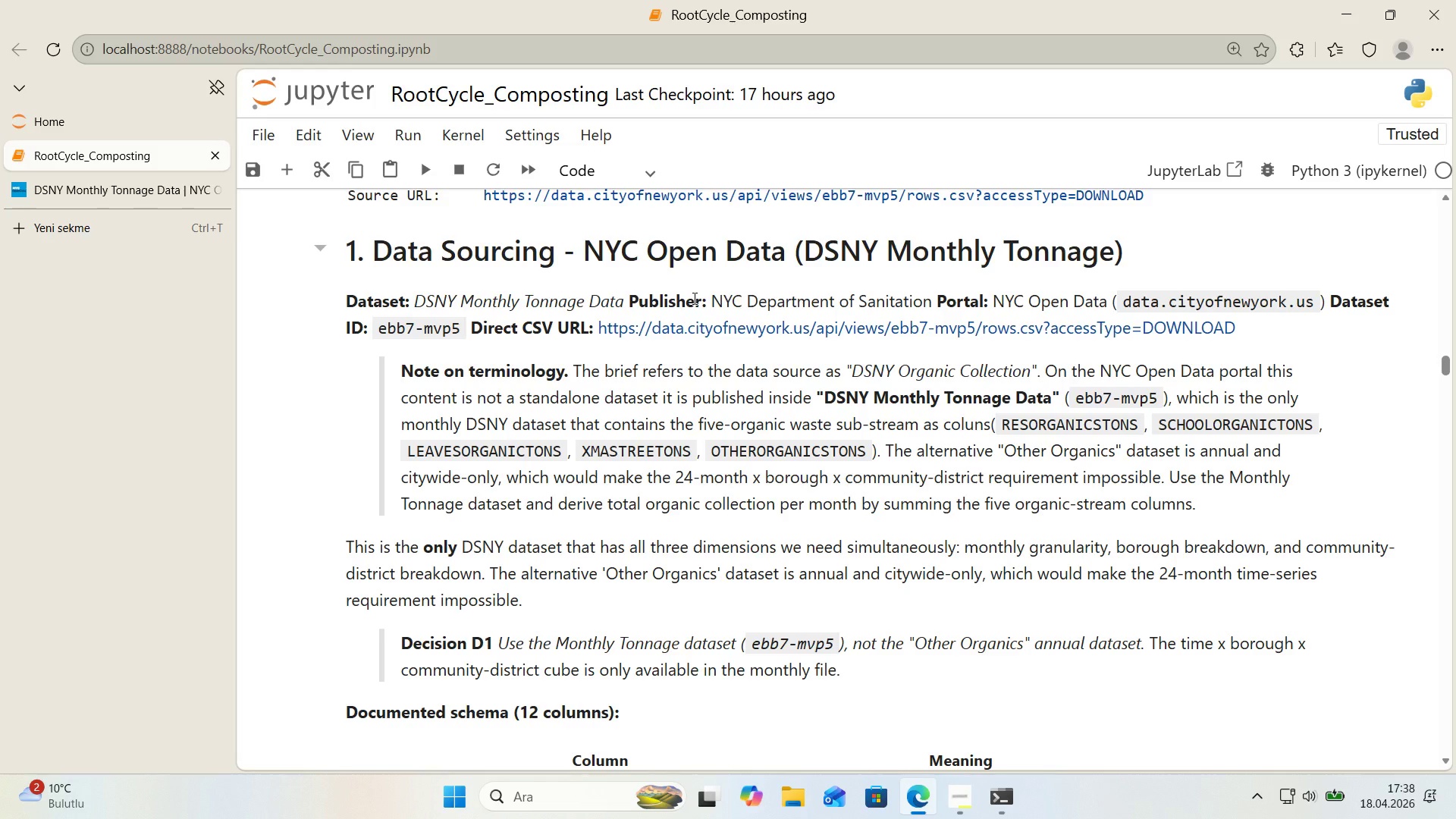 
wait(7.26)
 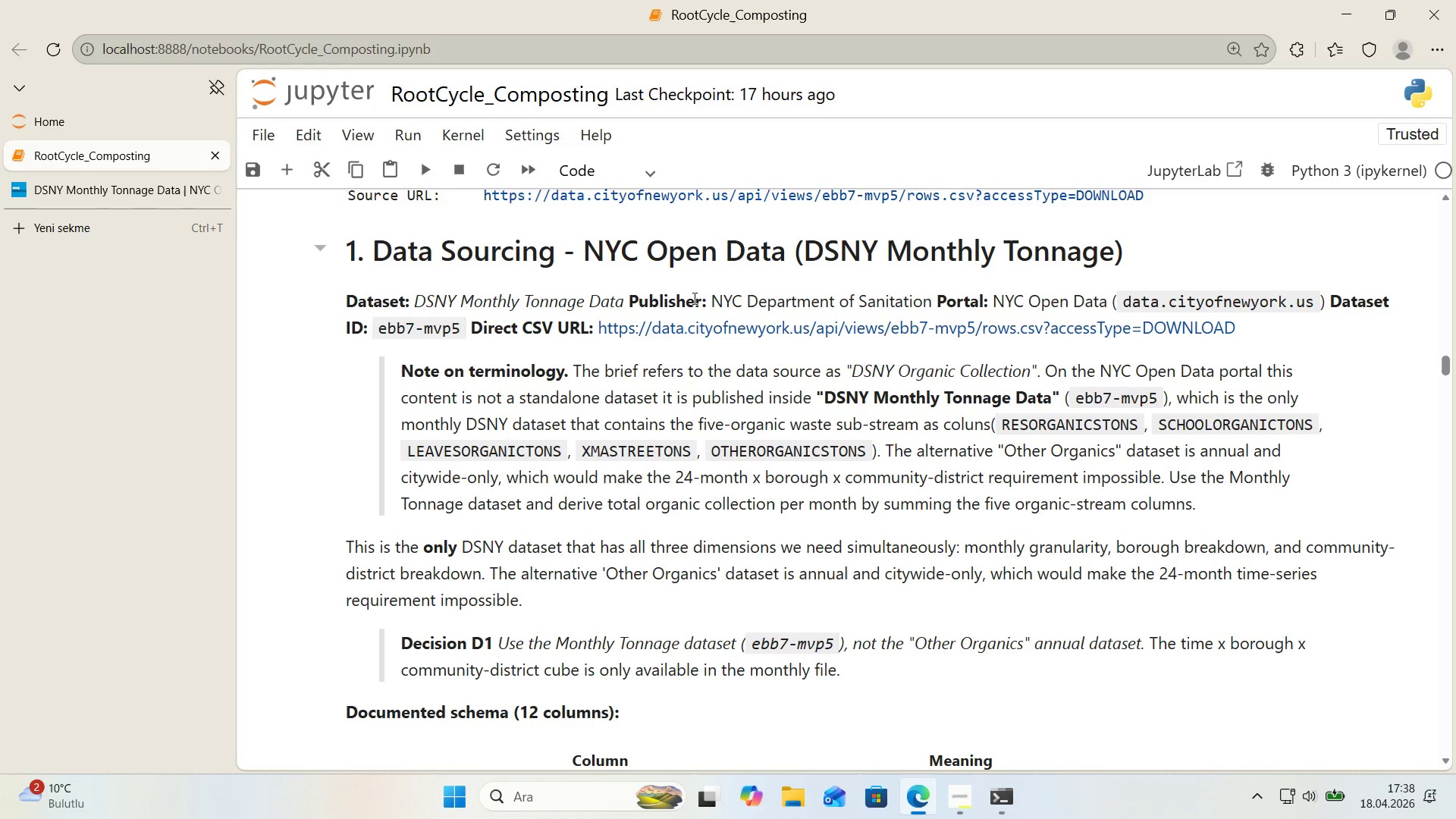 
scroll: coordinate [870, 289], scroll_direction: down, amount: 7.0
 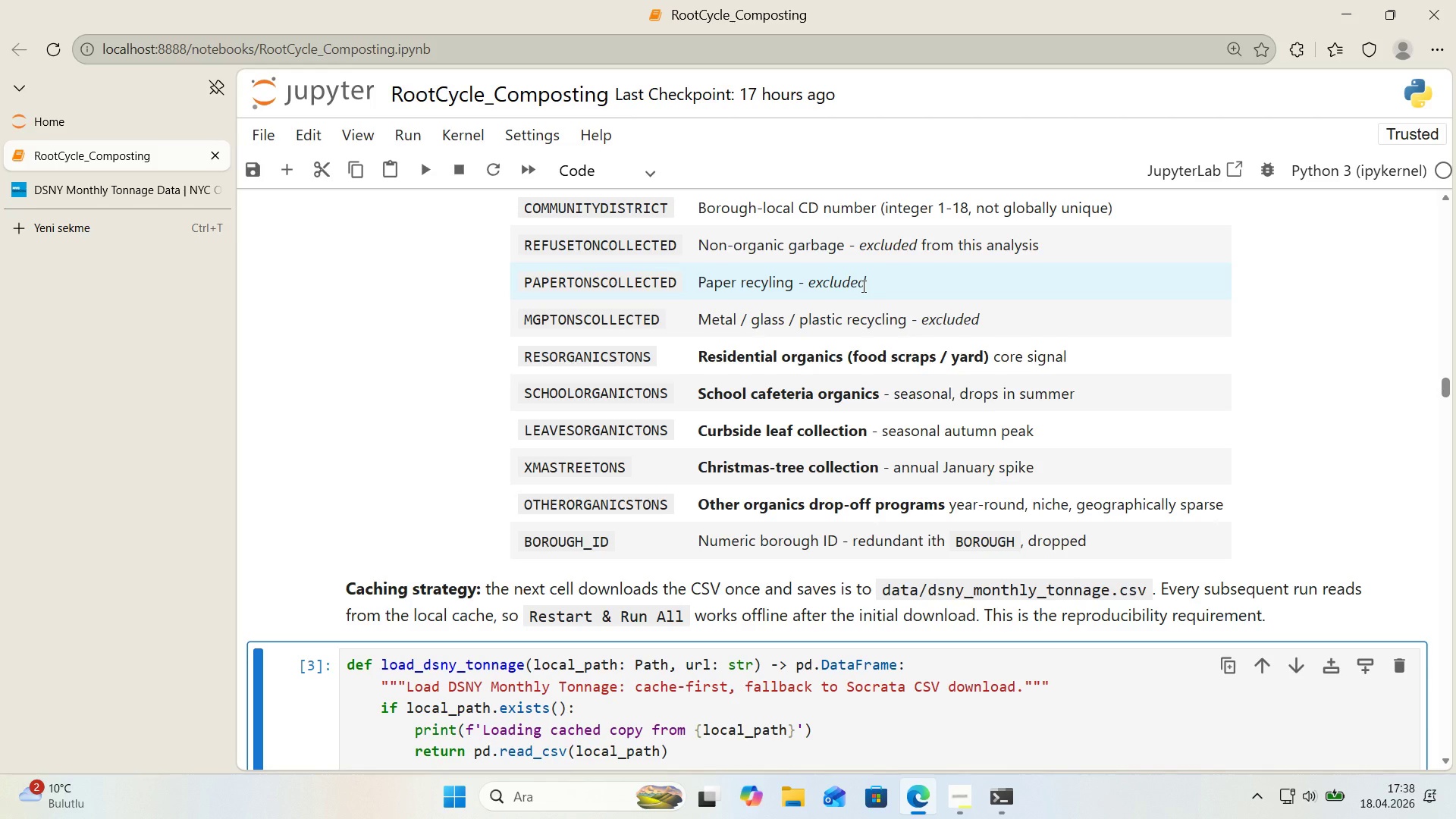 
wait(9.37)
 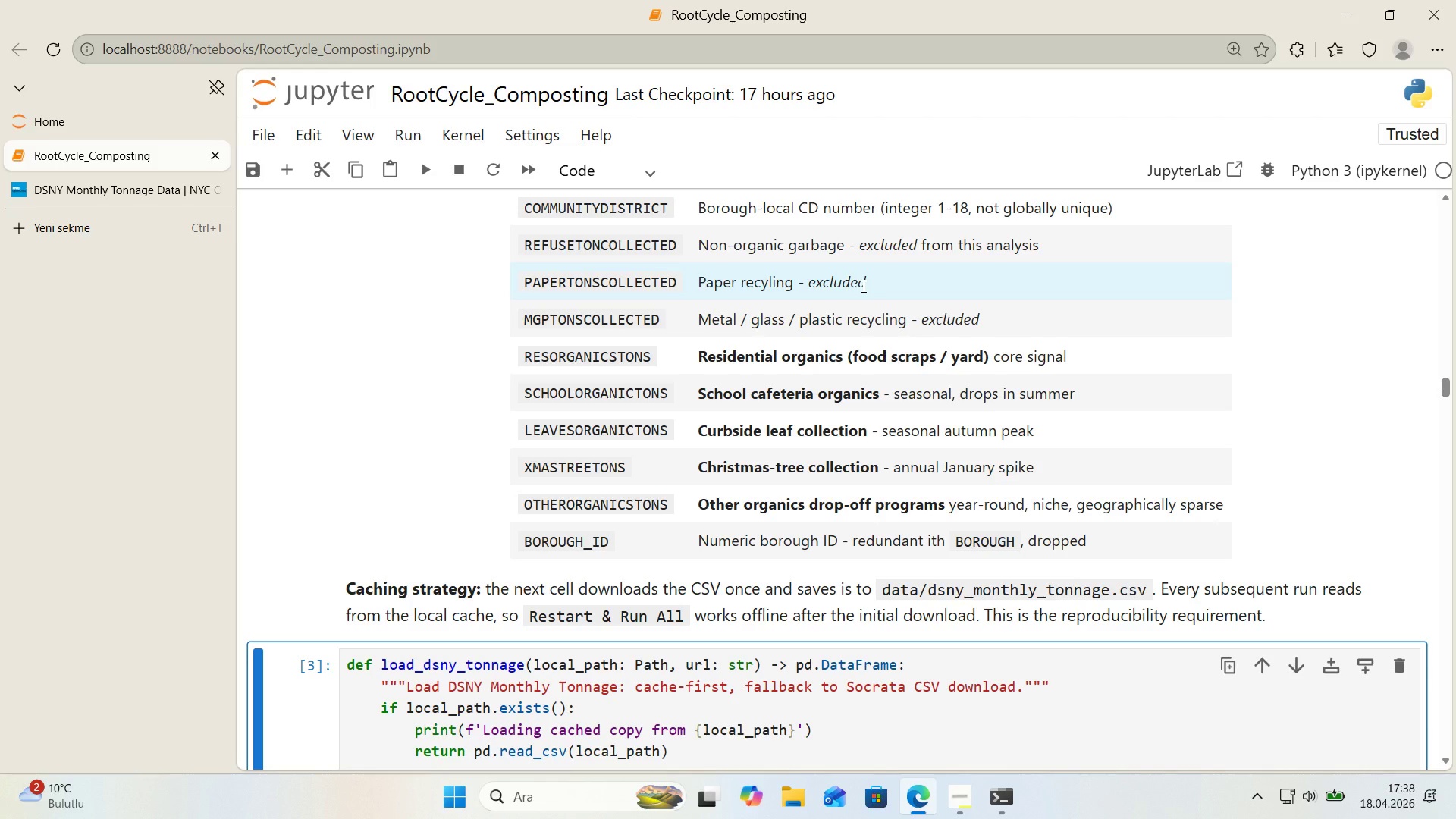 
scroll: coordinate [862, 286], scroll_direction: down, amount: 2.0
 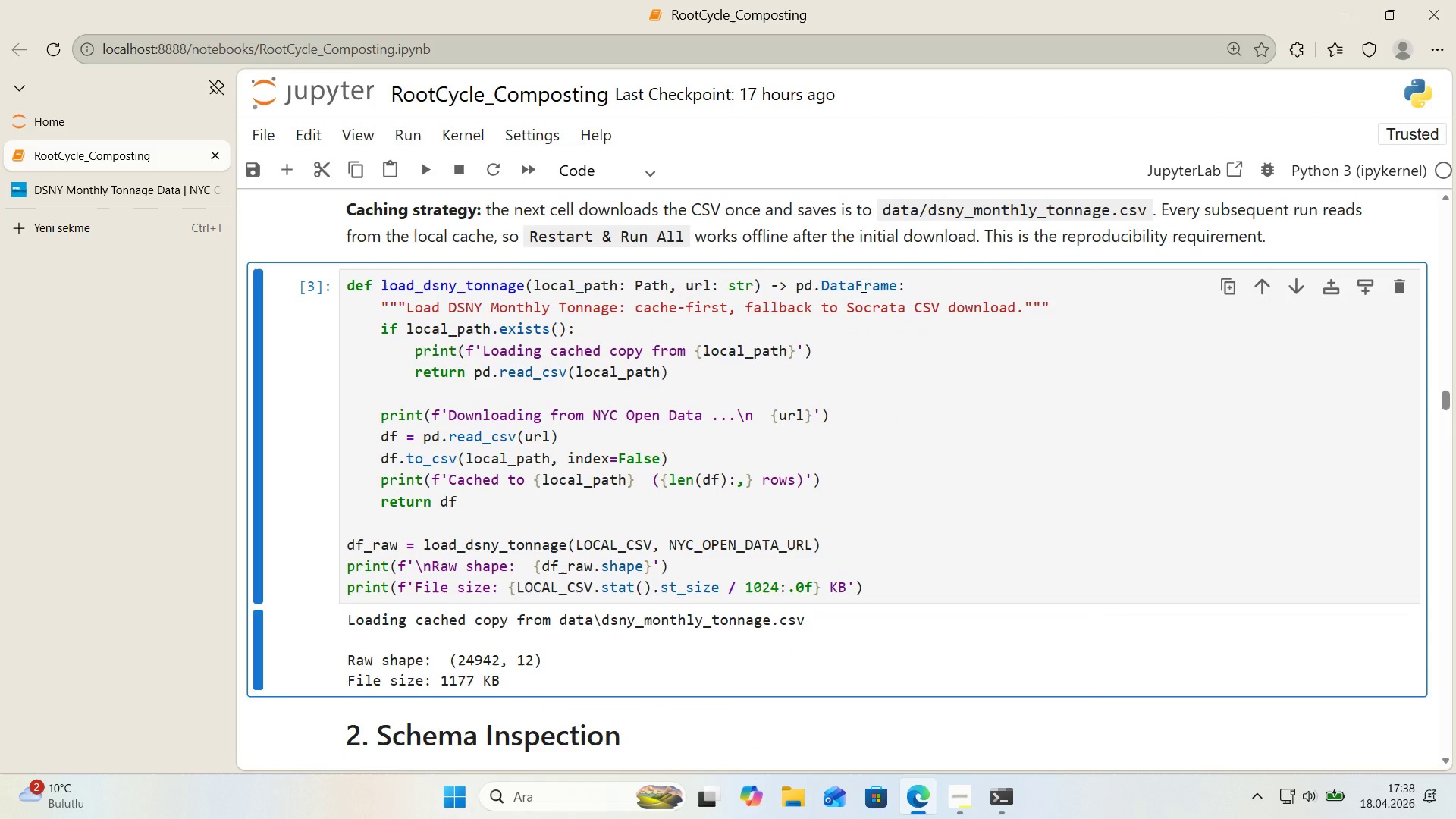 
scroll: coordinate [862, 286], scroll_direction: up, amount: 9.0
 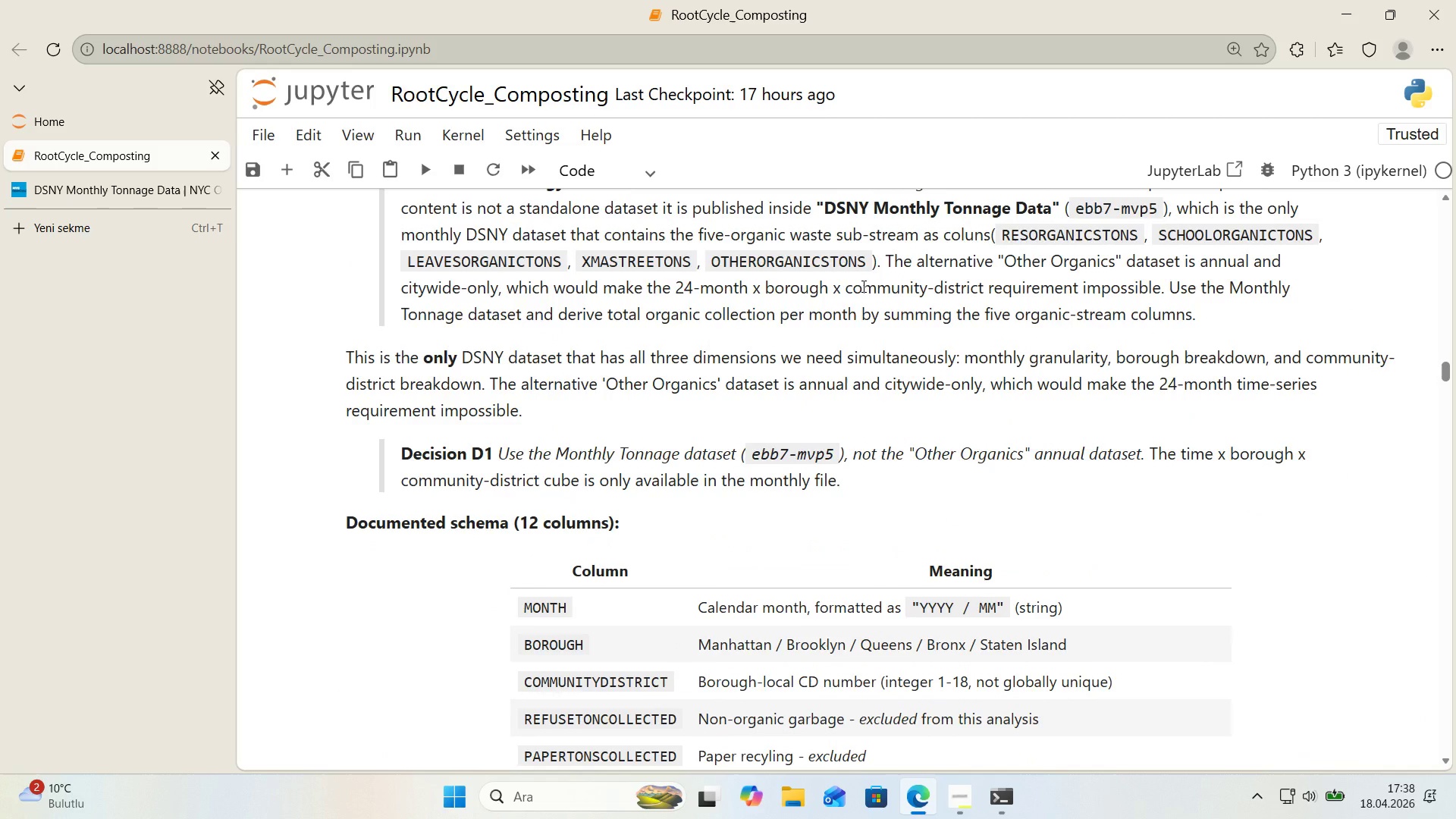 
scroll: coordinate [862, 286], scroll_direction: down, amount: 2.0
 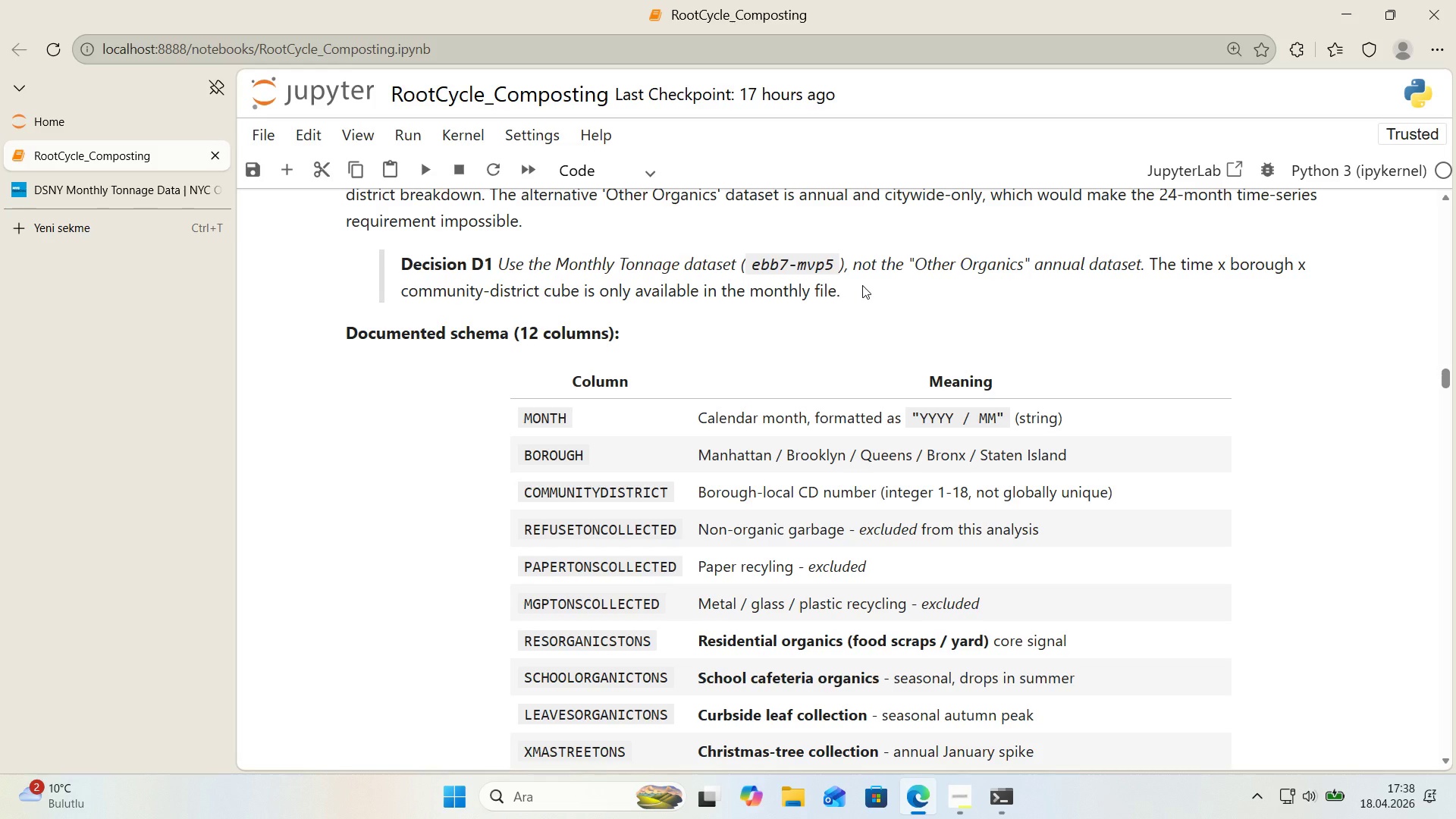 
scroll: coordinate [862, 285], scroll_direction: up, amount: 5.0
 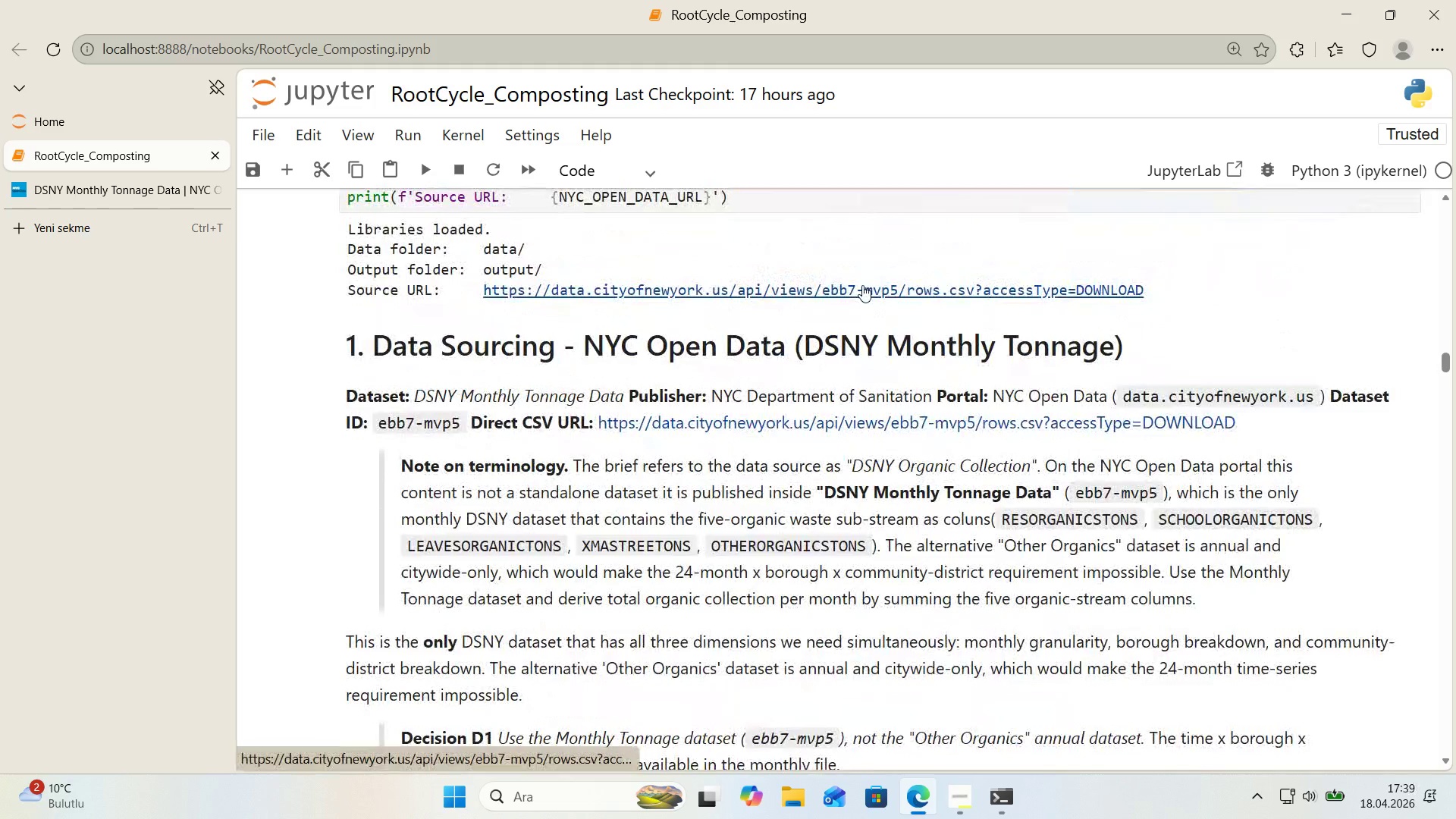 
scroll: coordinate [861, 284], scroll_direction: down, amount: 33.0
 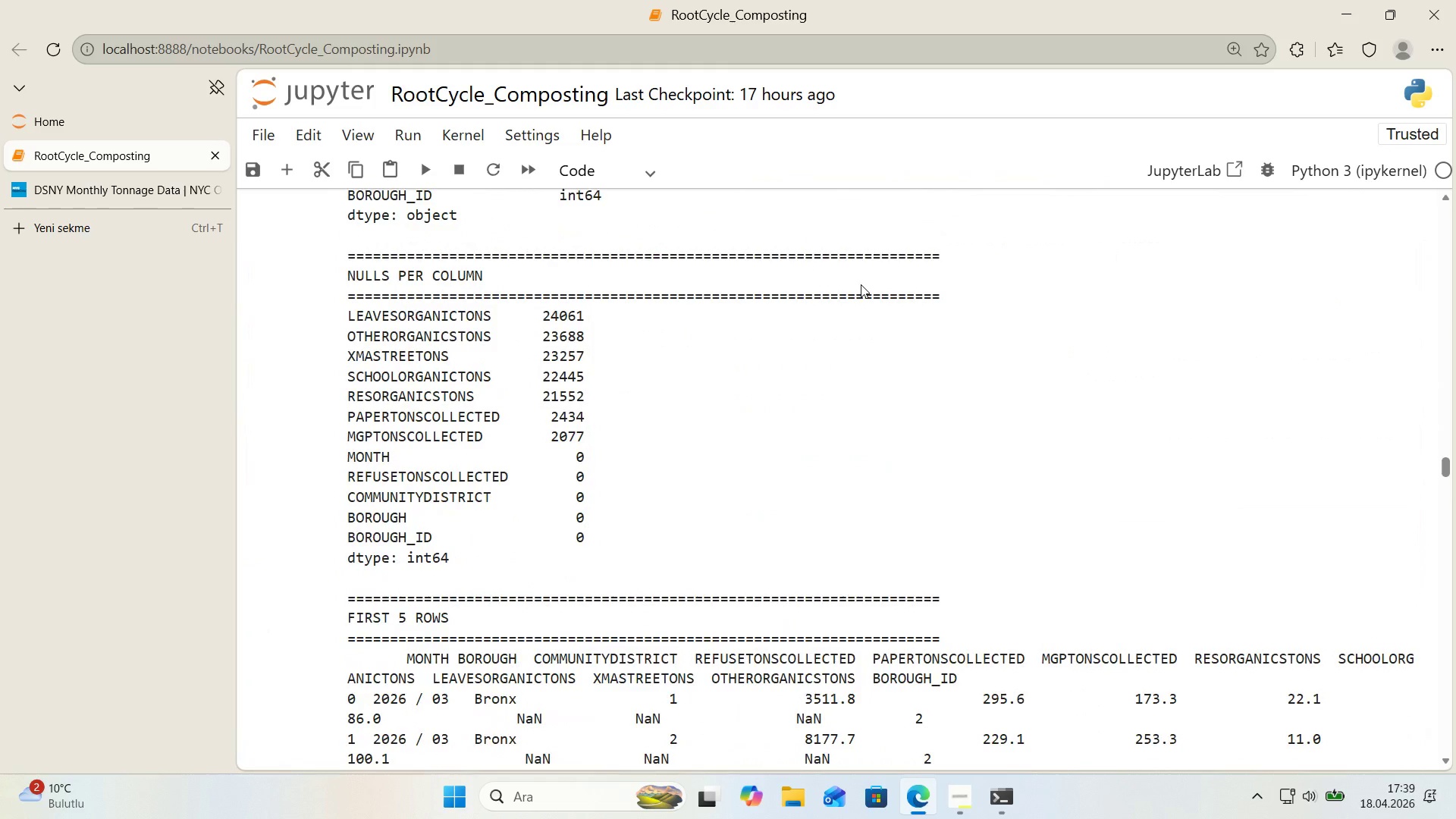 
wait(5.53)
 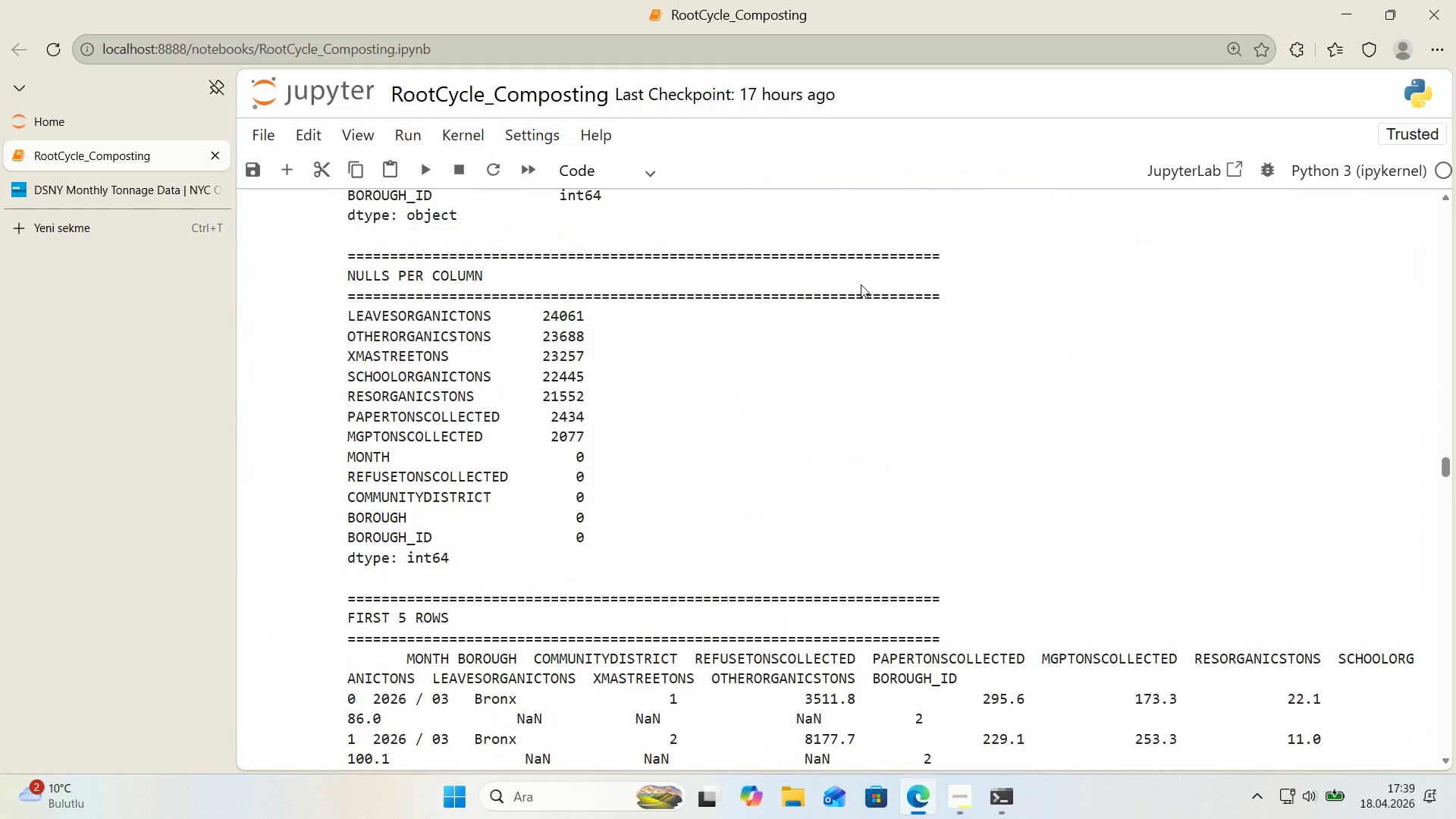 
scroll: coordinate [860, 284], scroll_direction: down, amount: 28.0
 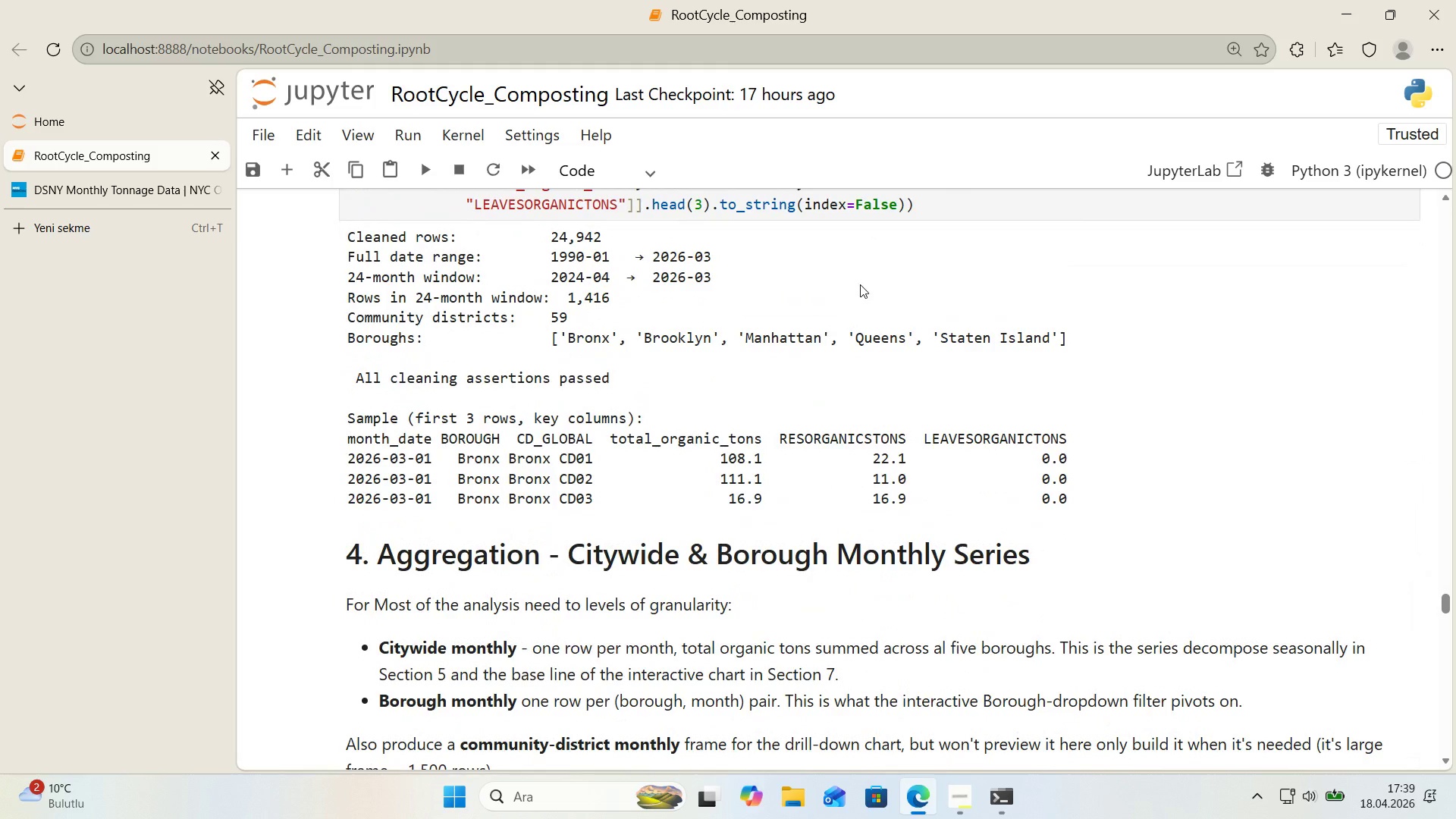 
wait(9.47)
 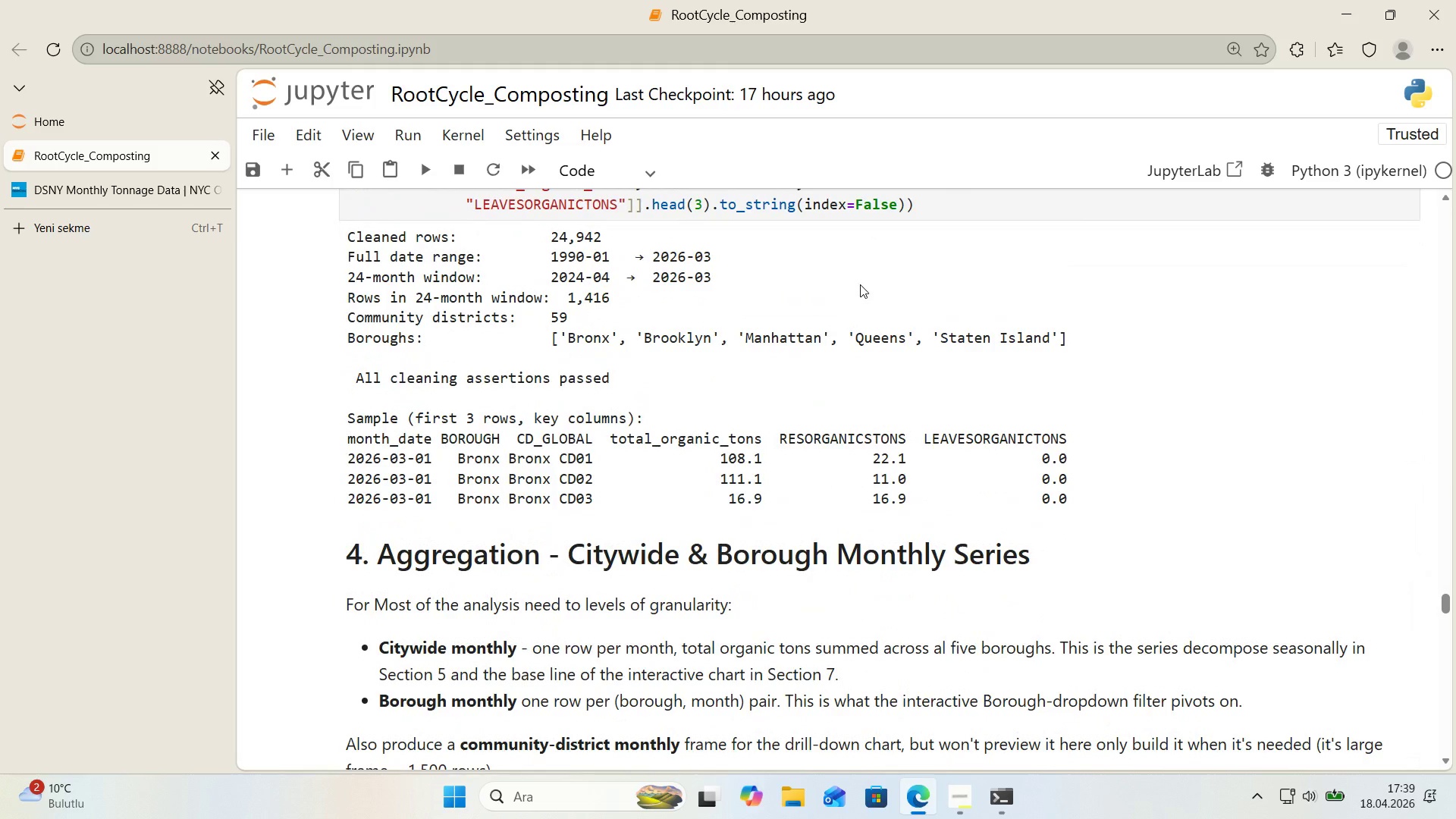 
scroll: coordinate [860, 284], scroll_direction: up, amount: 1.0
 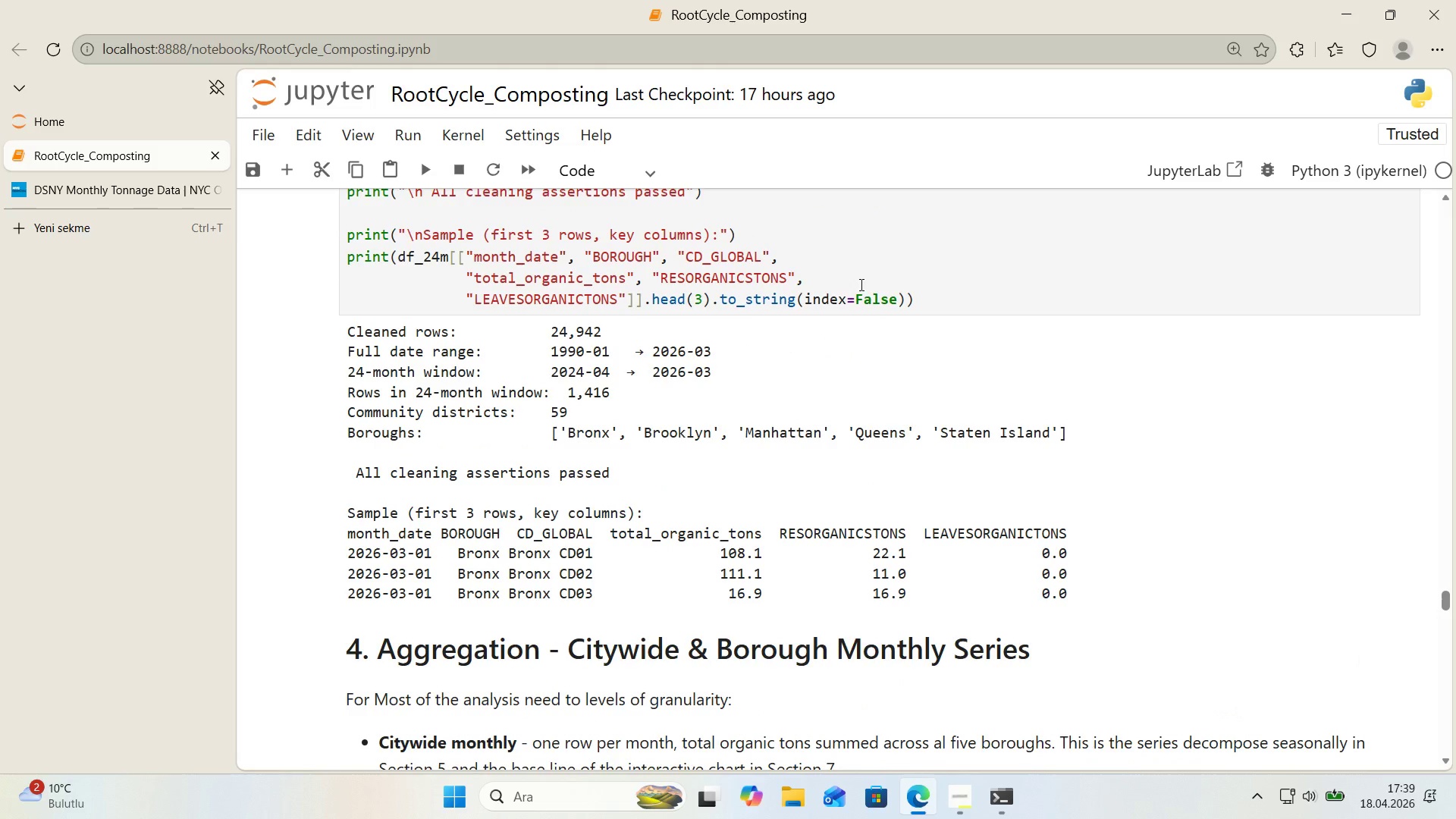 
wait(21.2)
 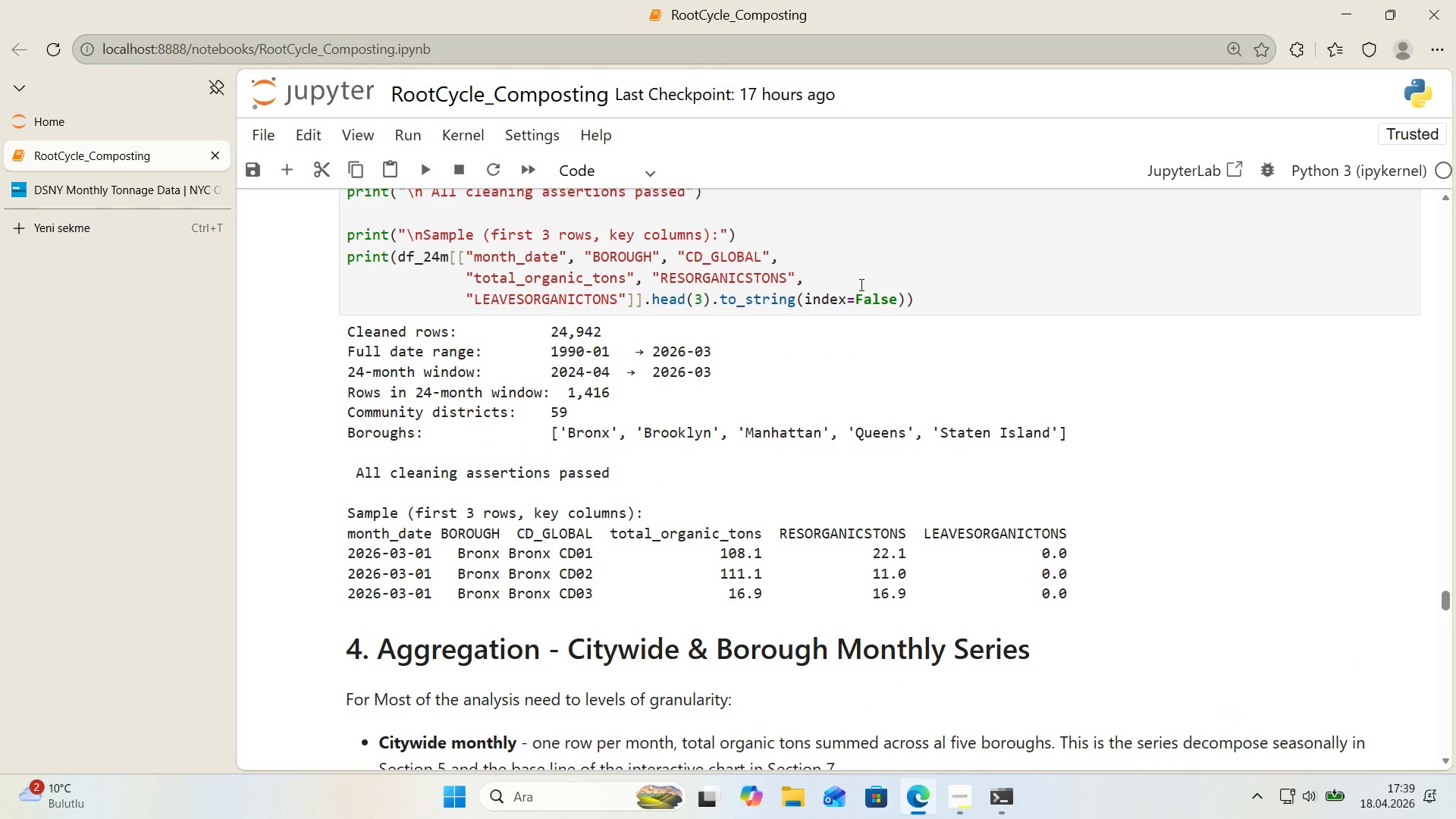 
scroll: coordinate [860, 284], scroll_direction: up, amount: 4.0
 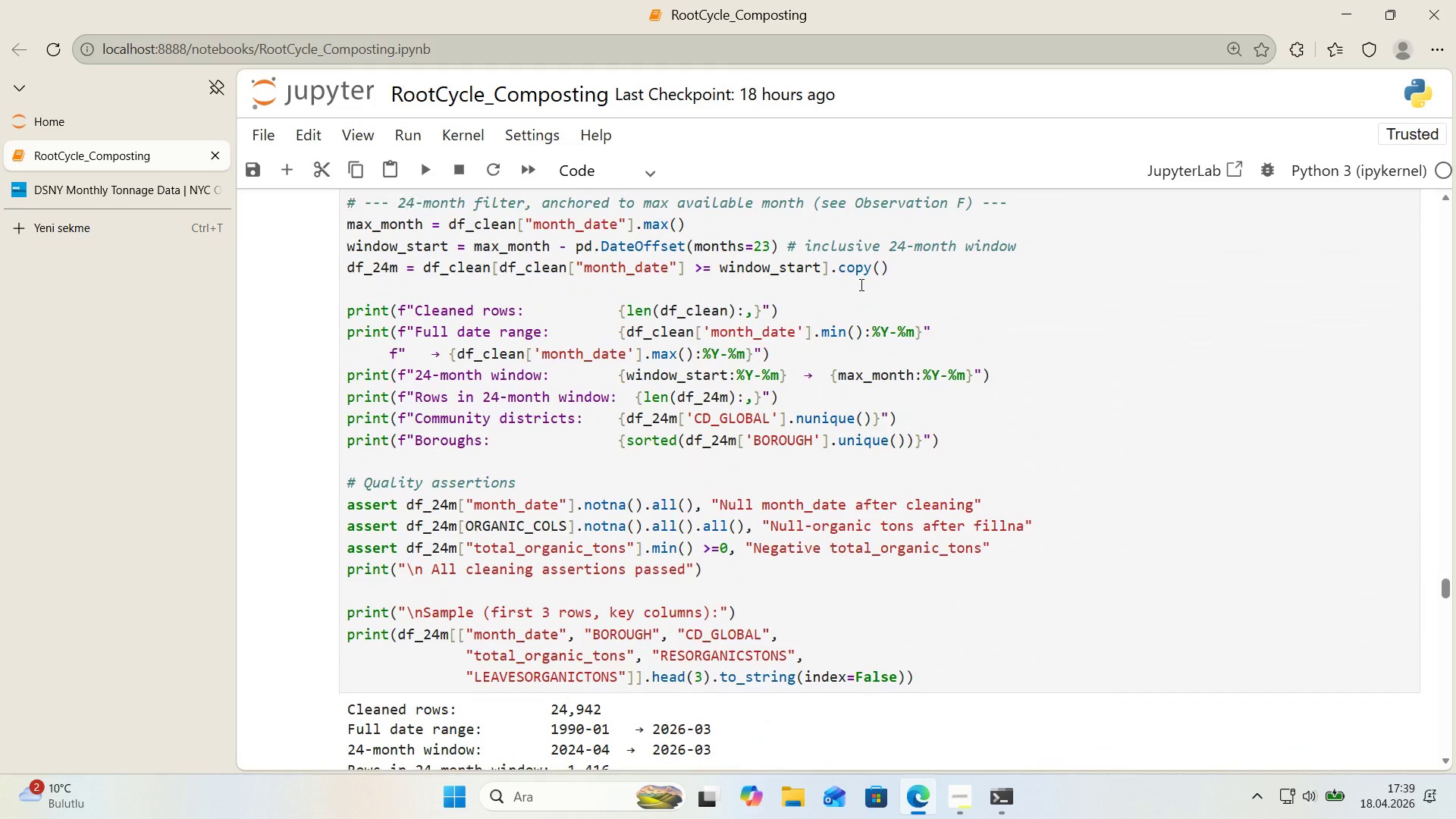 
scroll: coordinate [859, 284], scroll_direction: down, amount: 37.0
 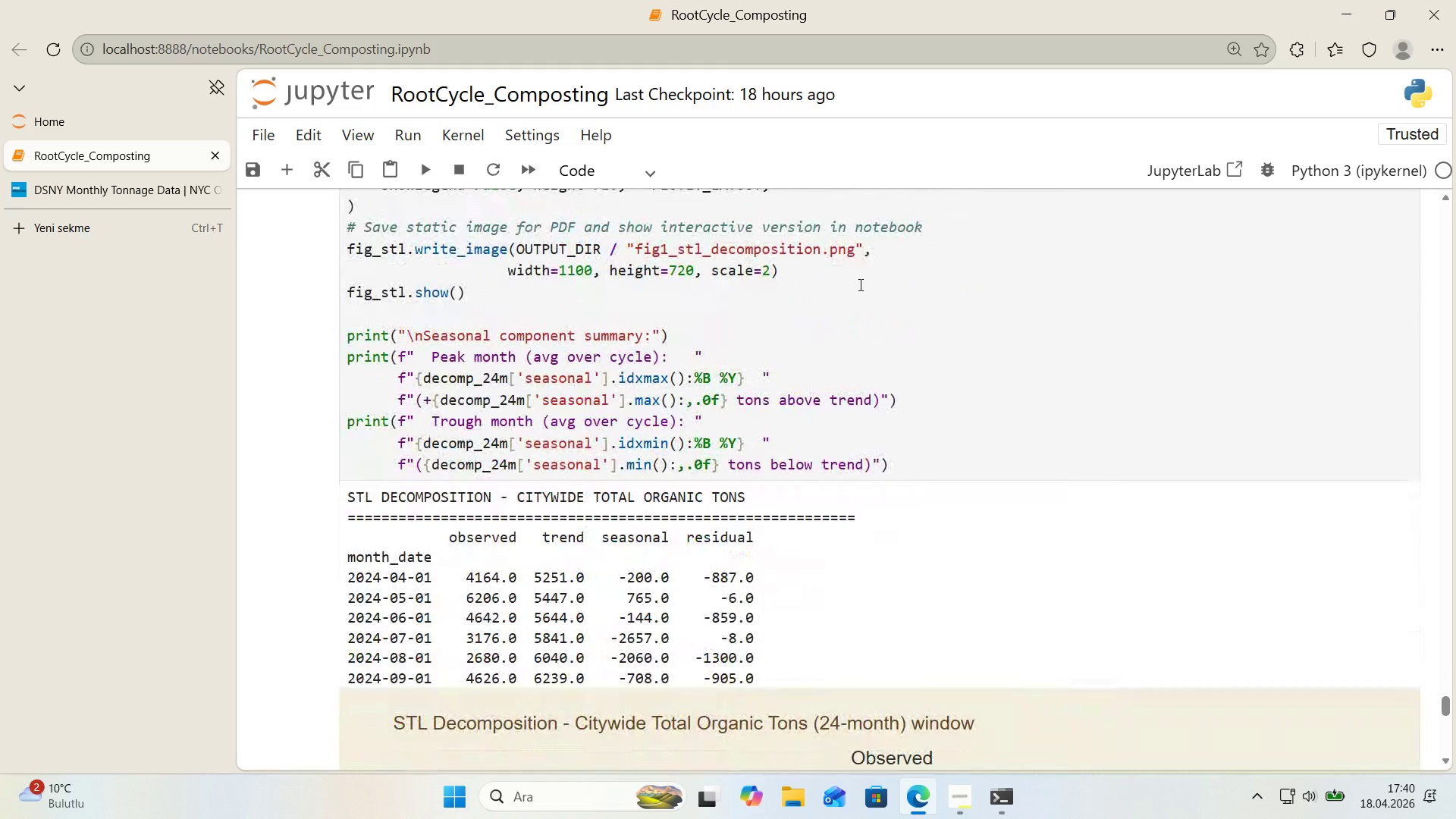 
scroll: coordinate [859, 284], scroll_direction: up, amount: 14.0
 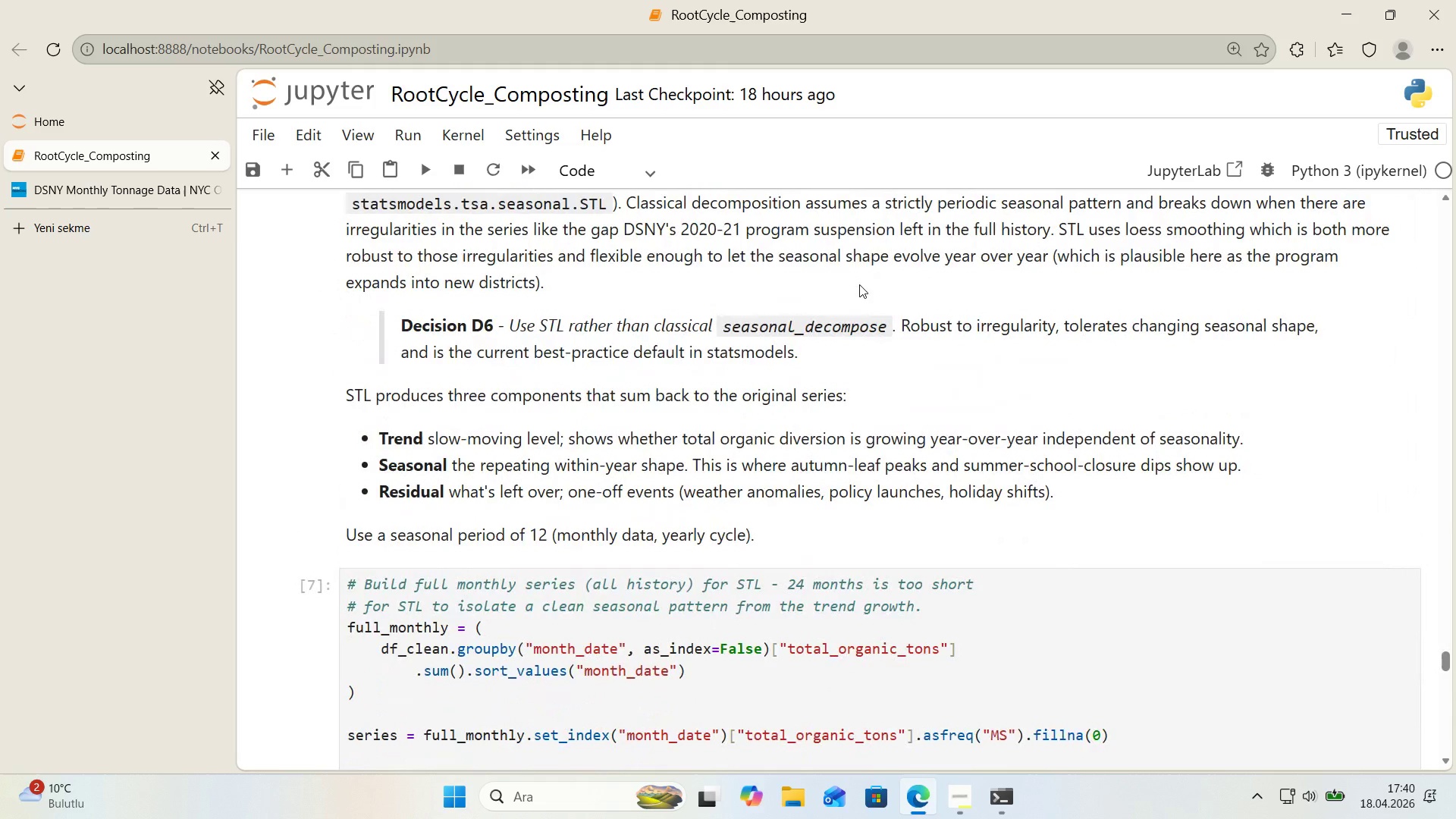 
wait(6.76)
 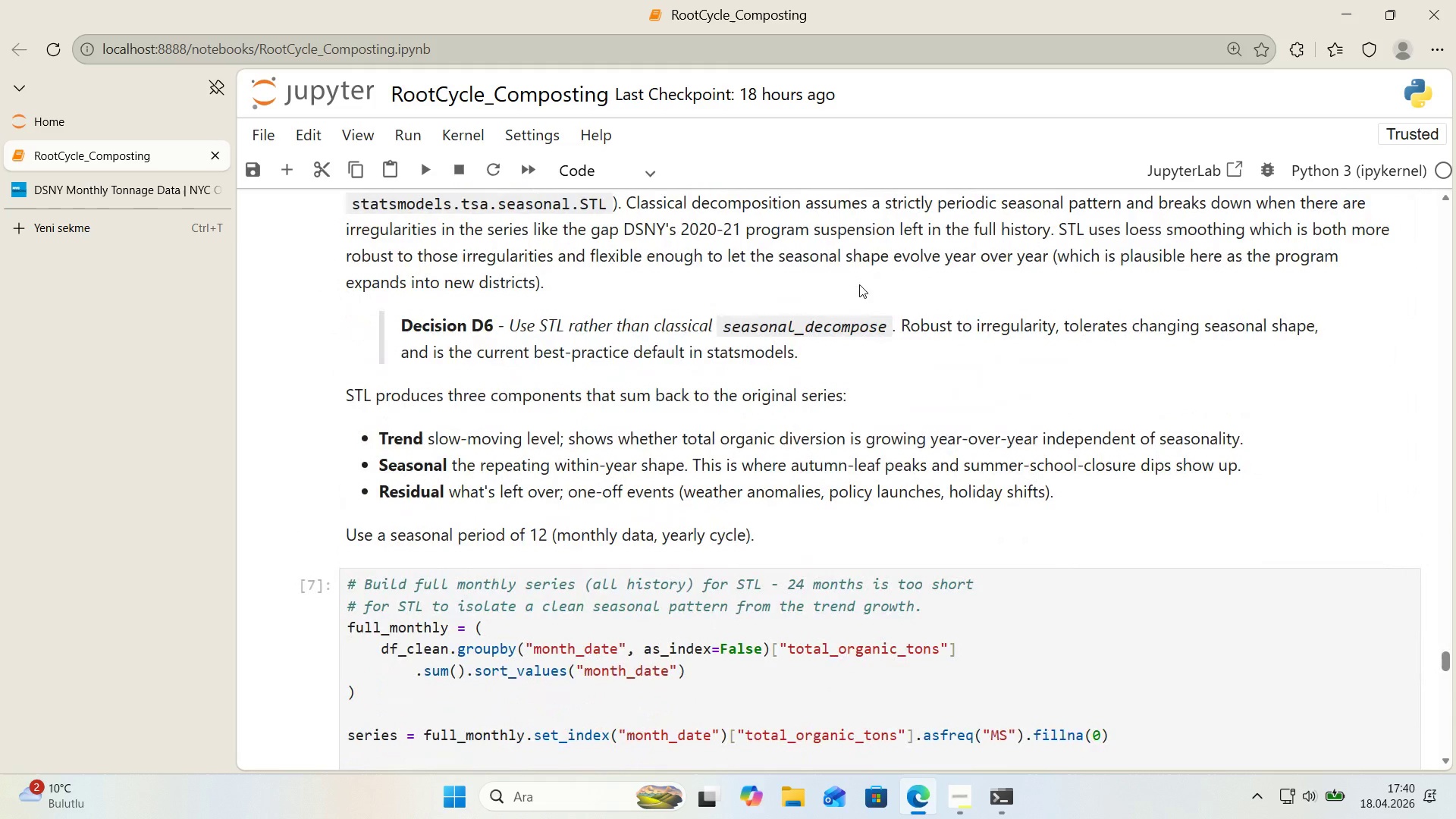 
left_click([851, 494])
 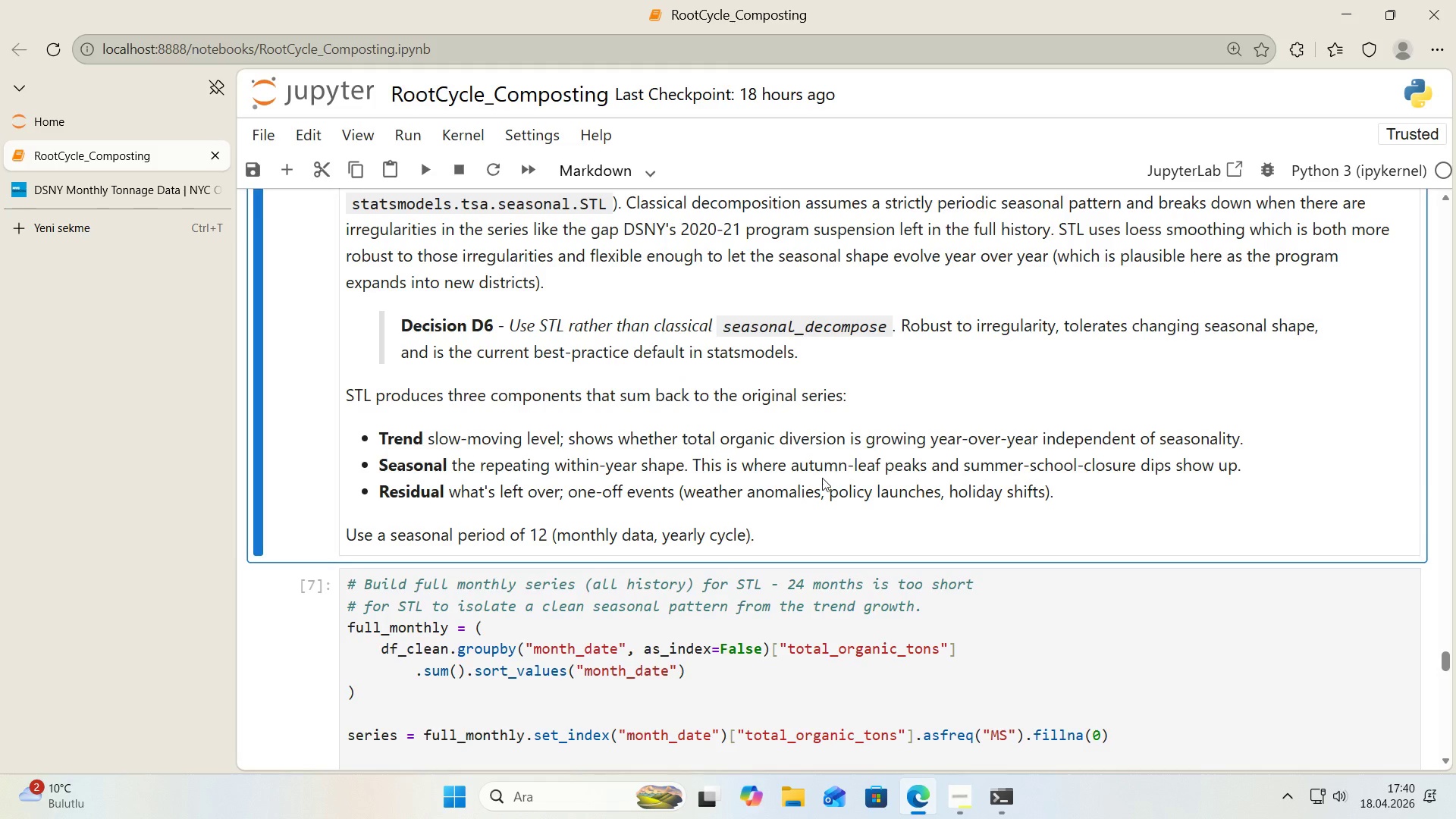 
left_click([822, 478])
 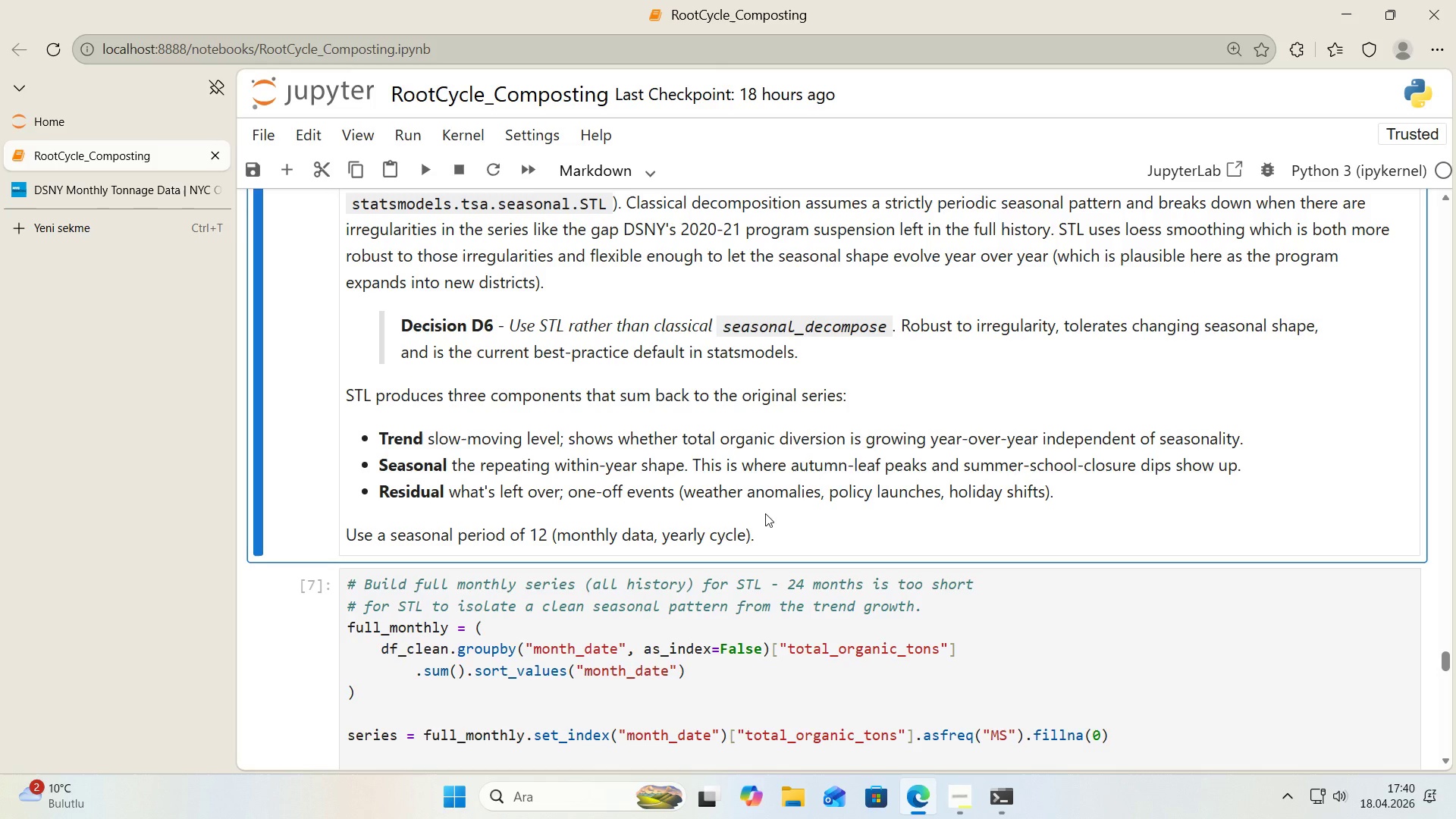 
double_click([755, 521])
 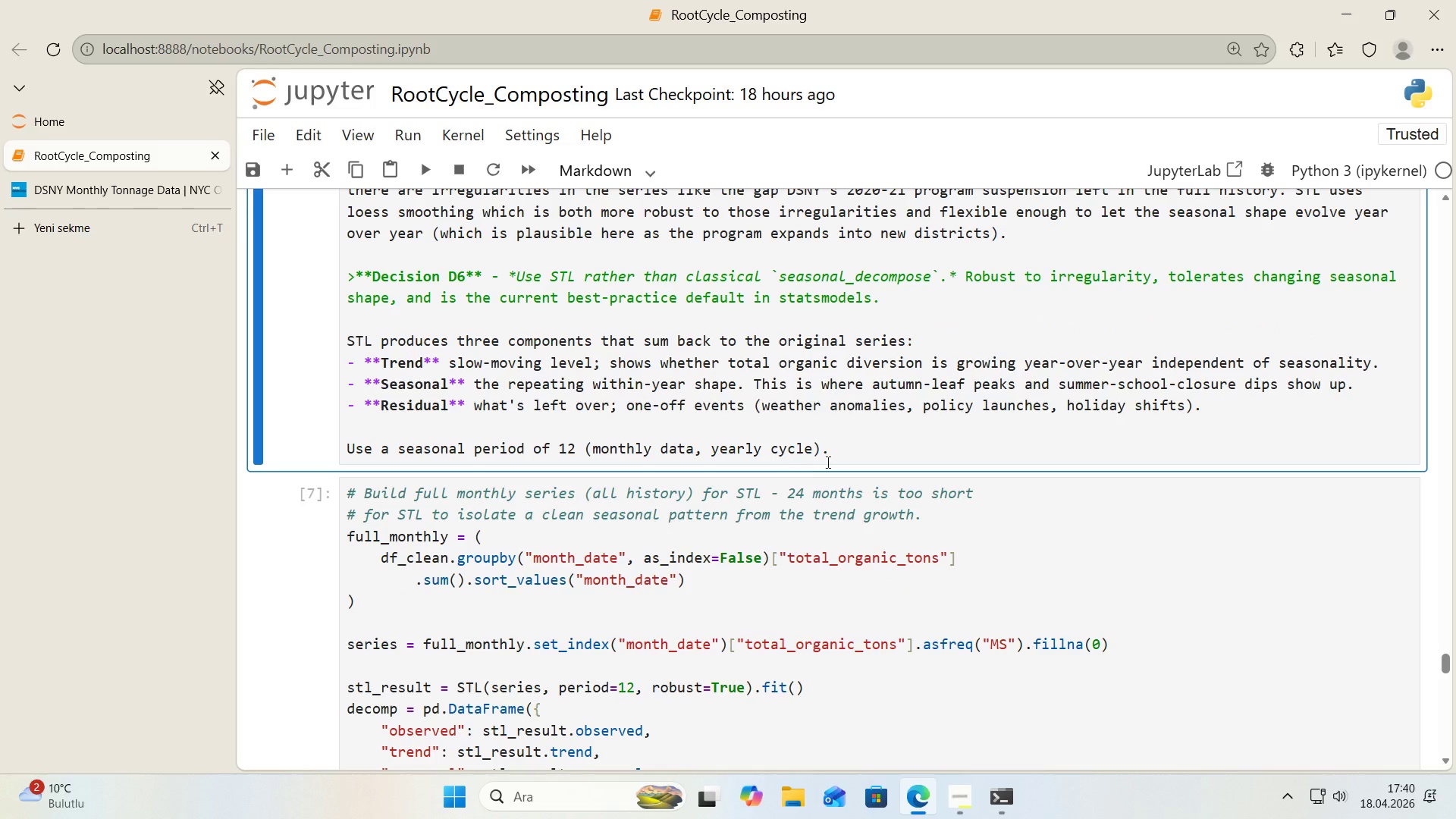 
left_click([858, 448])
 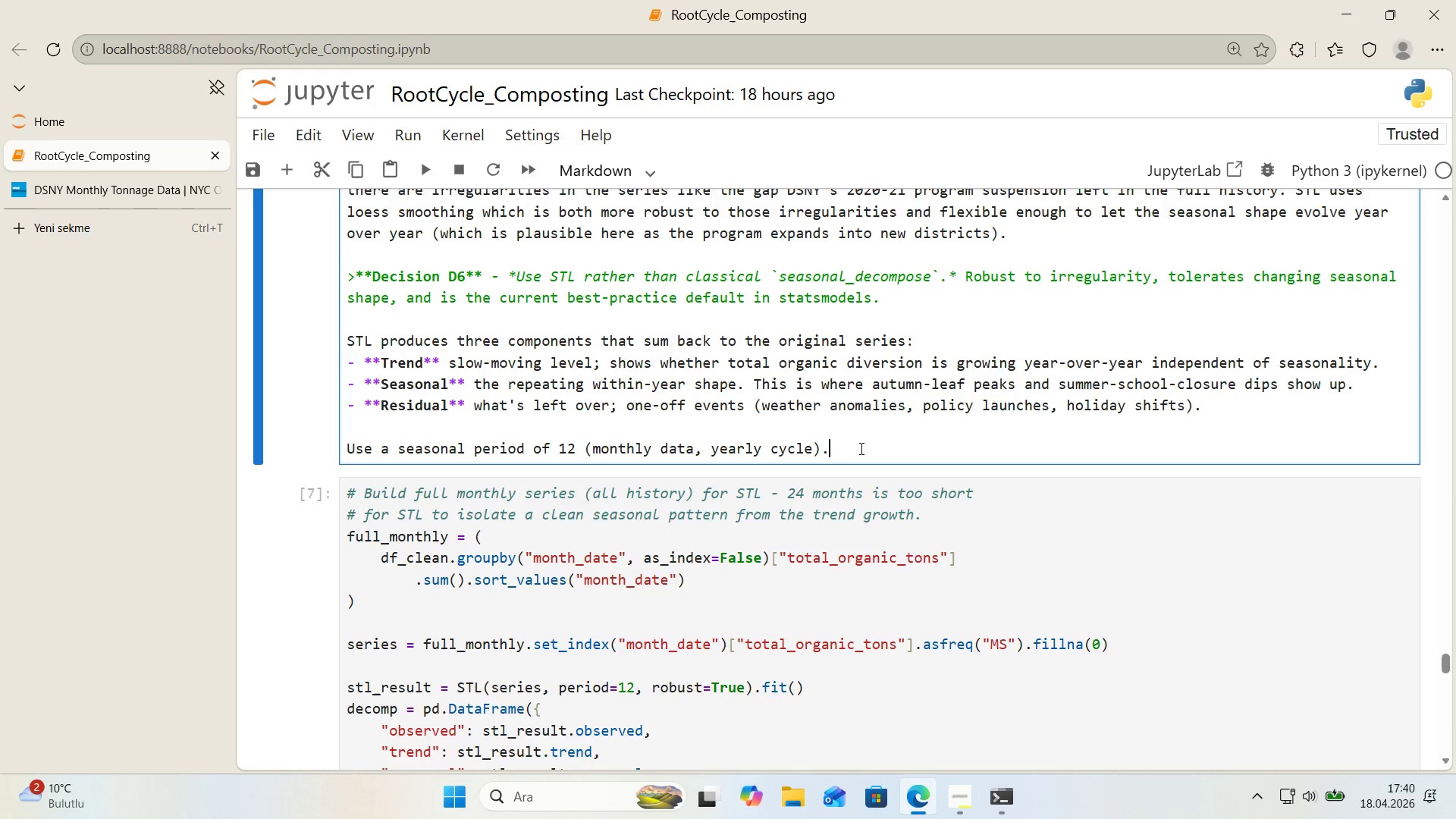 
wait(42.14)
 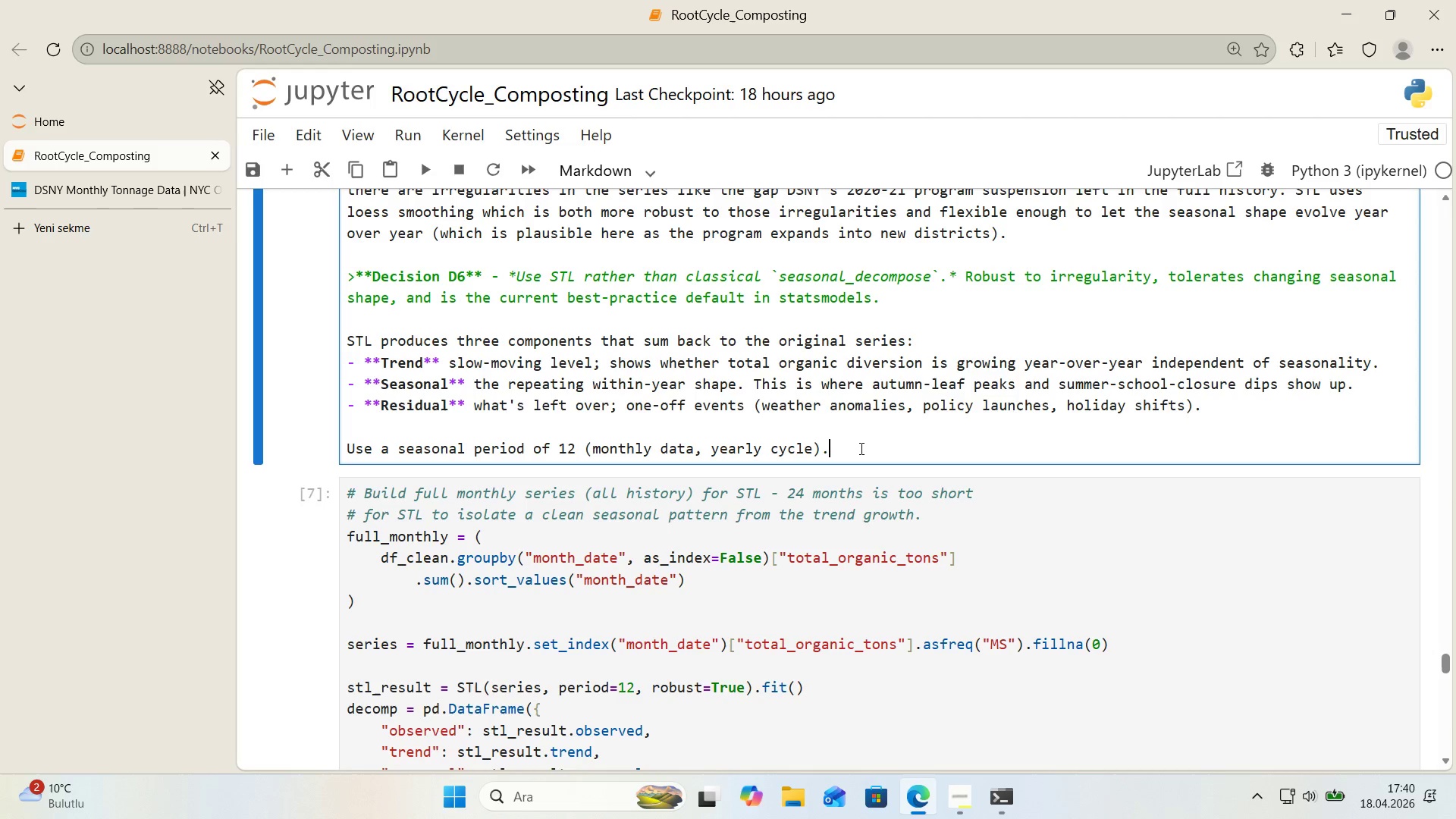 
left_click([803, 429])
 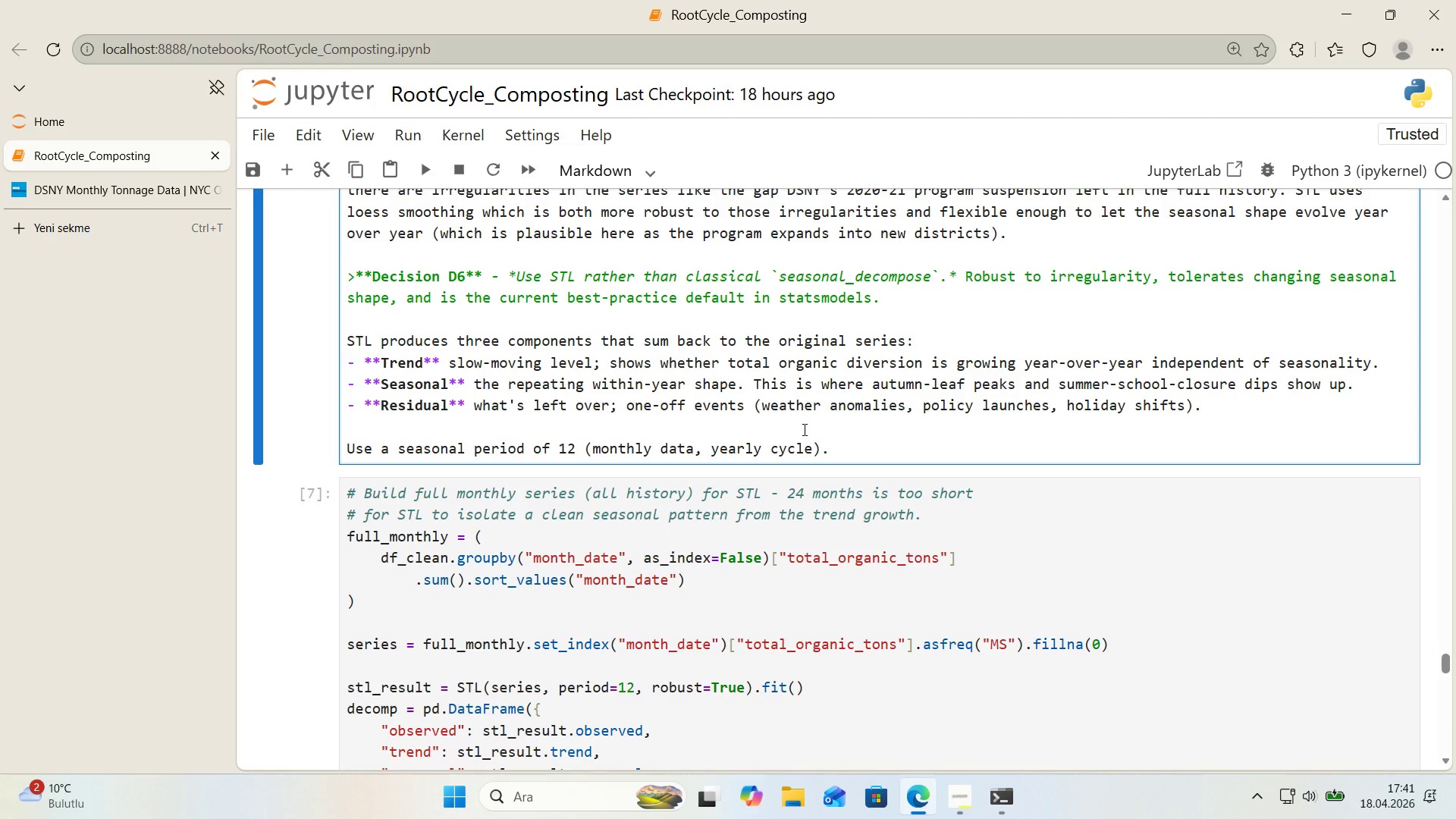 
wait(5.78)
 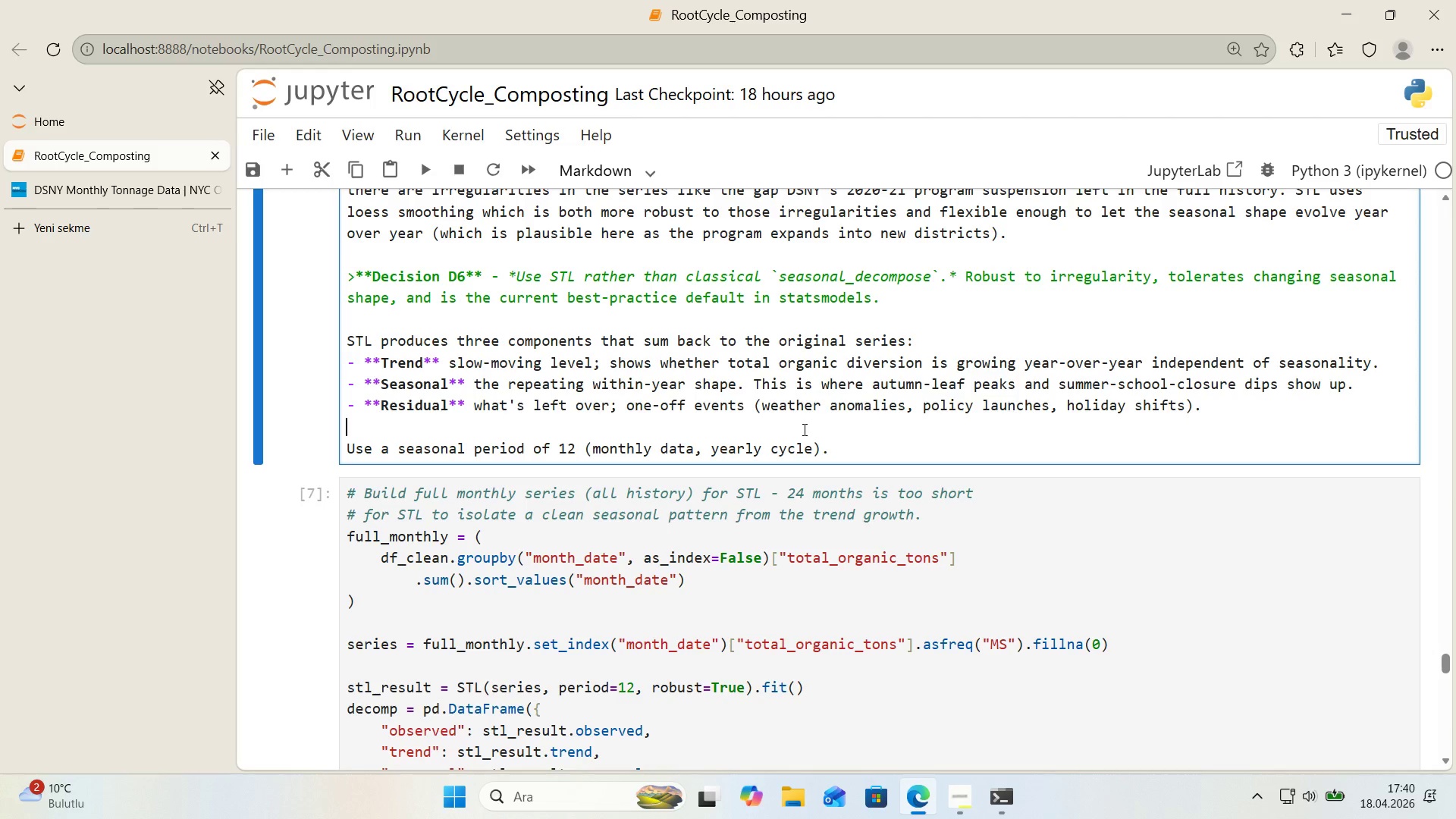 
type(One more scope cho'ce af)
key(Backspace)
key(Backspace)
type(before f'tt'ng>)
 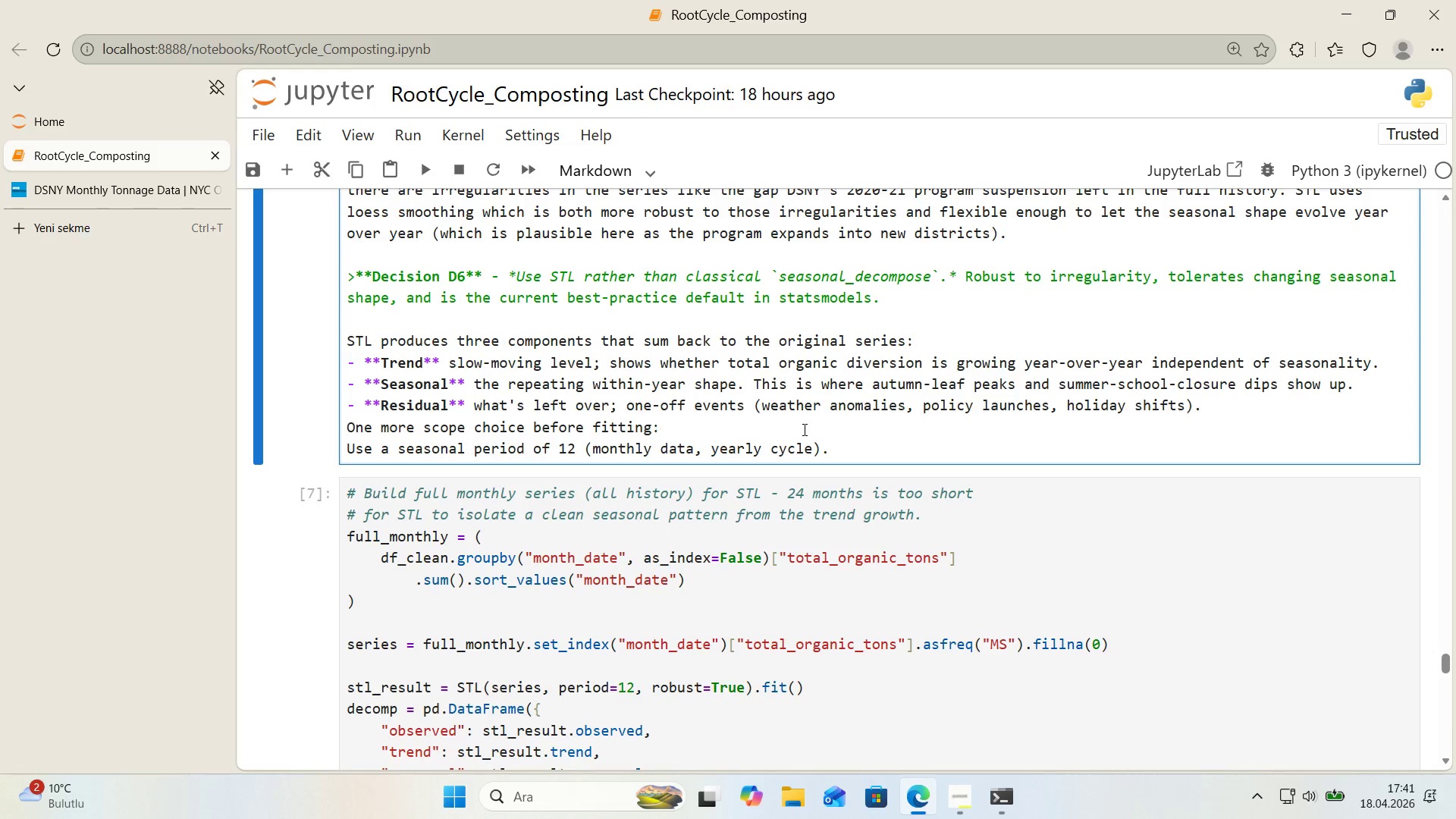 
wait(19.94)
 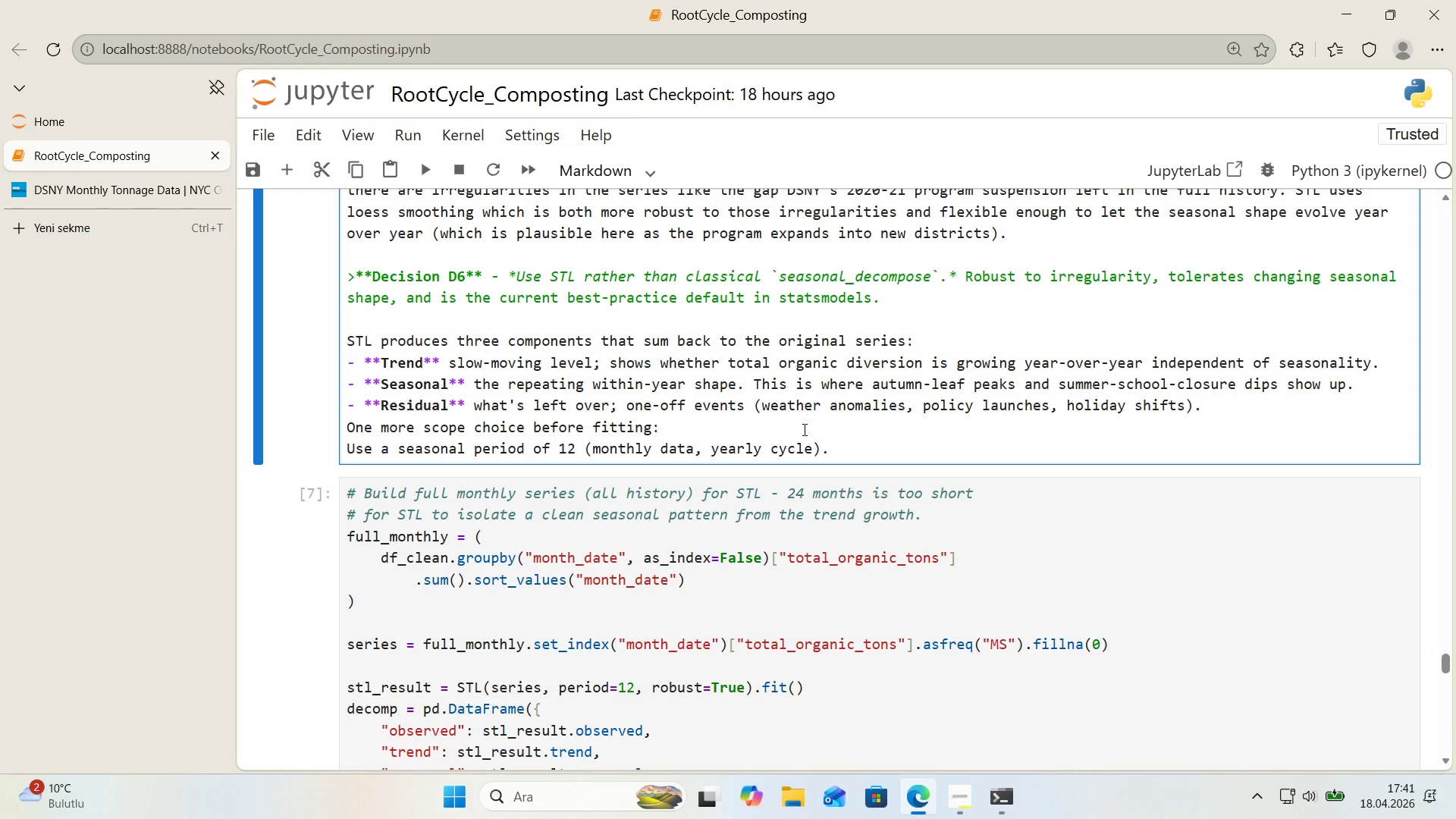 
type( the full)
 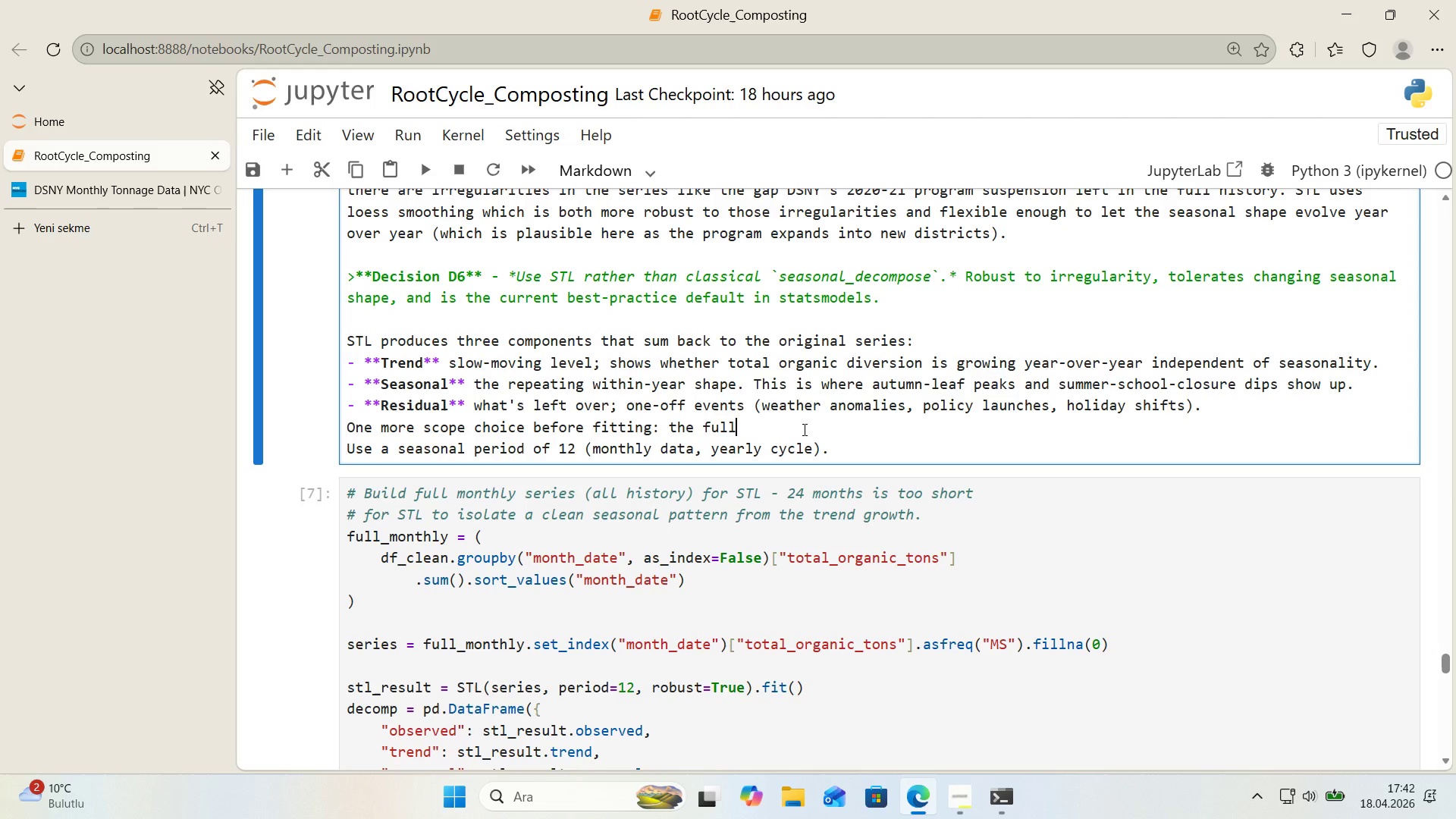 
wait(41.47)
 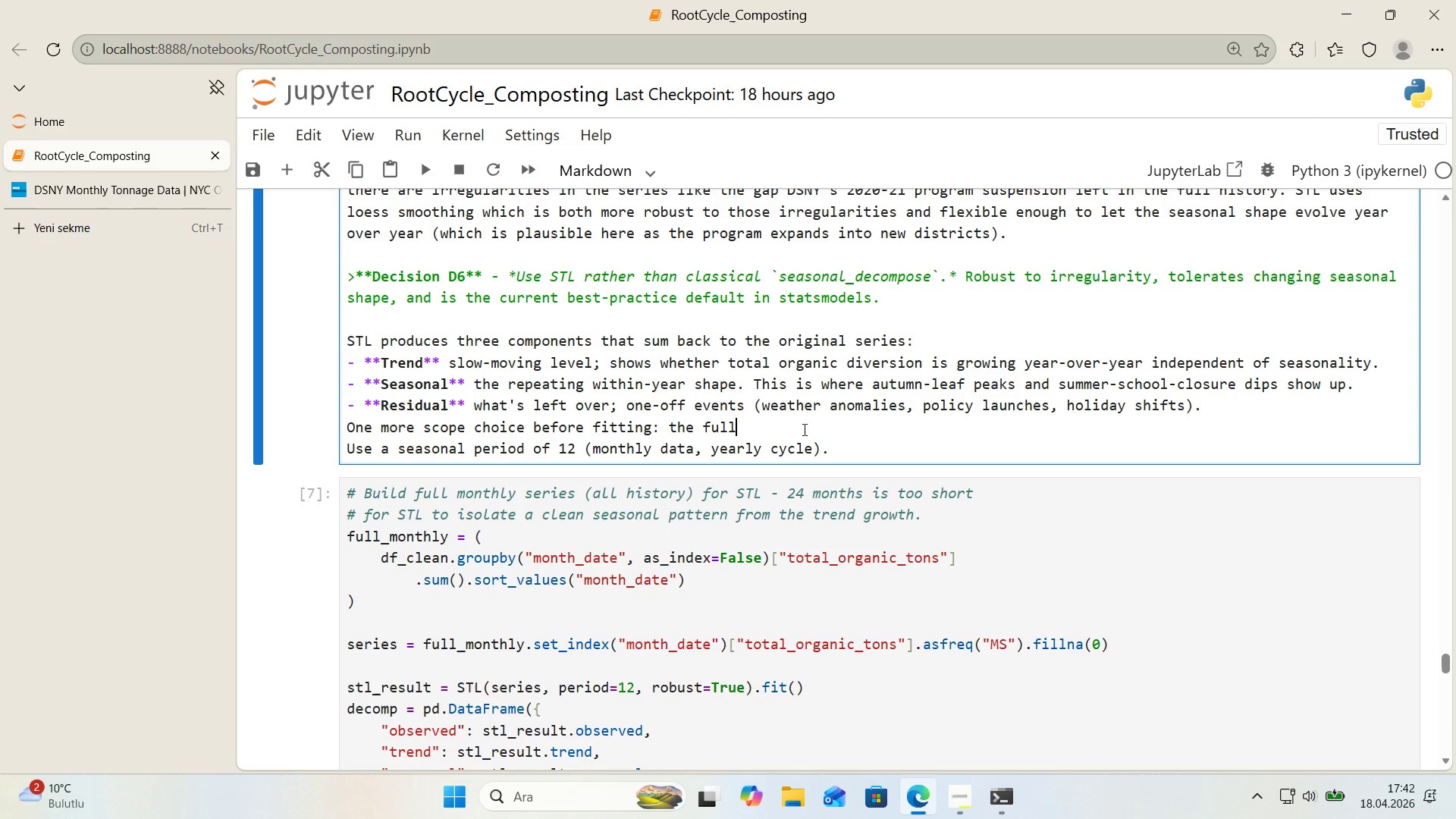 
type( DSNY h'story)
 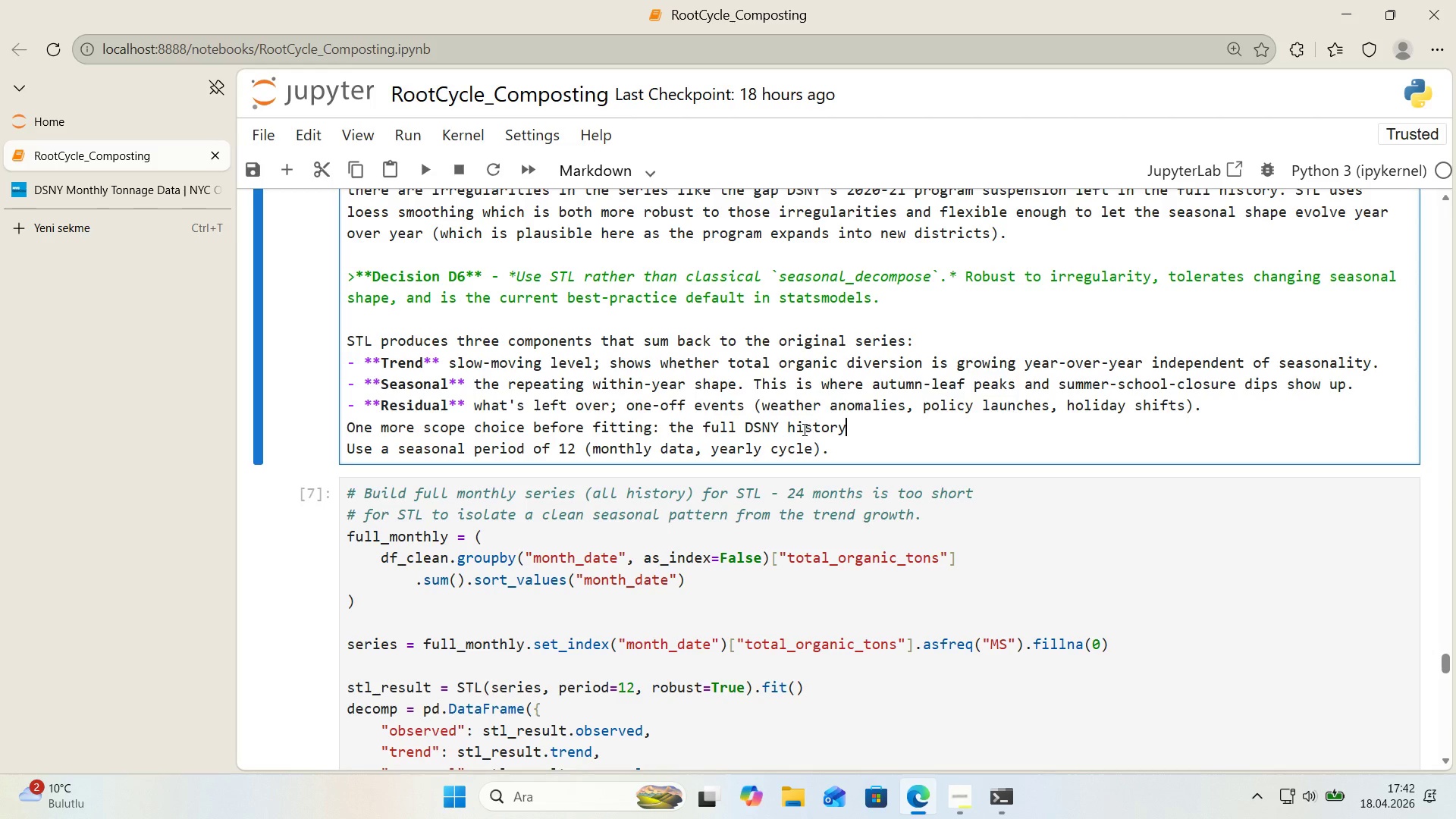 
wait(35.41)
 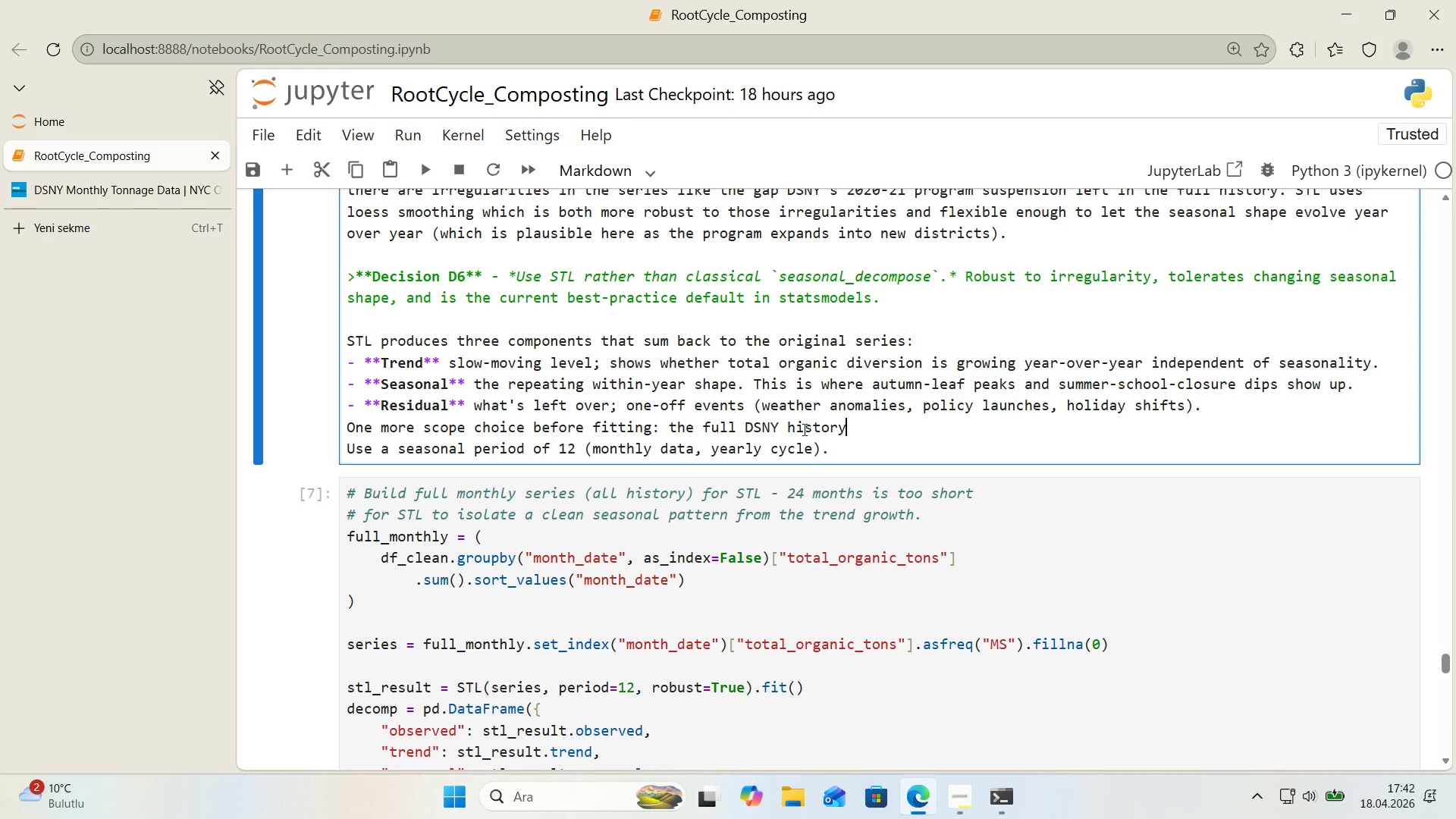 
type( spans )
 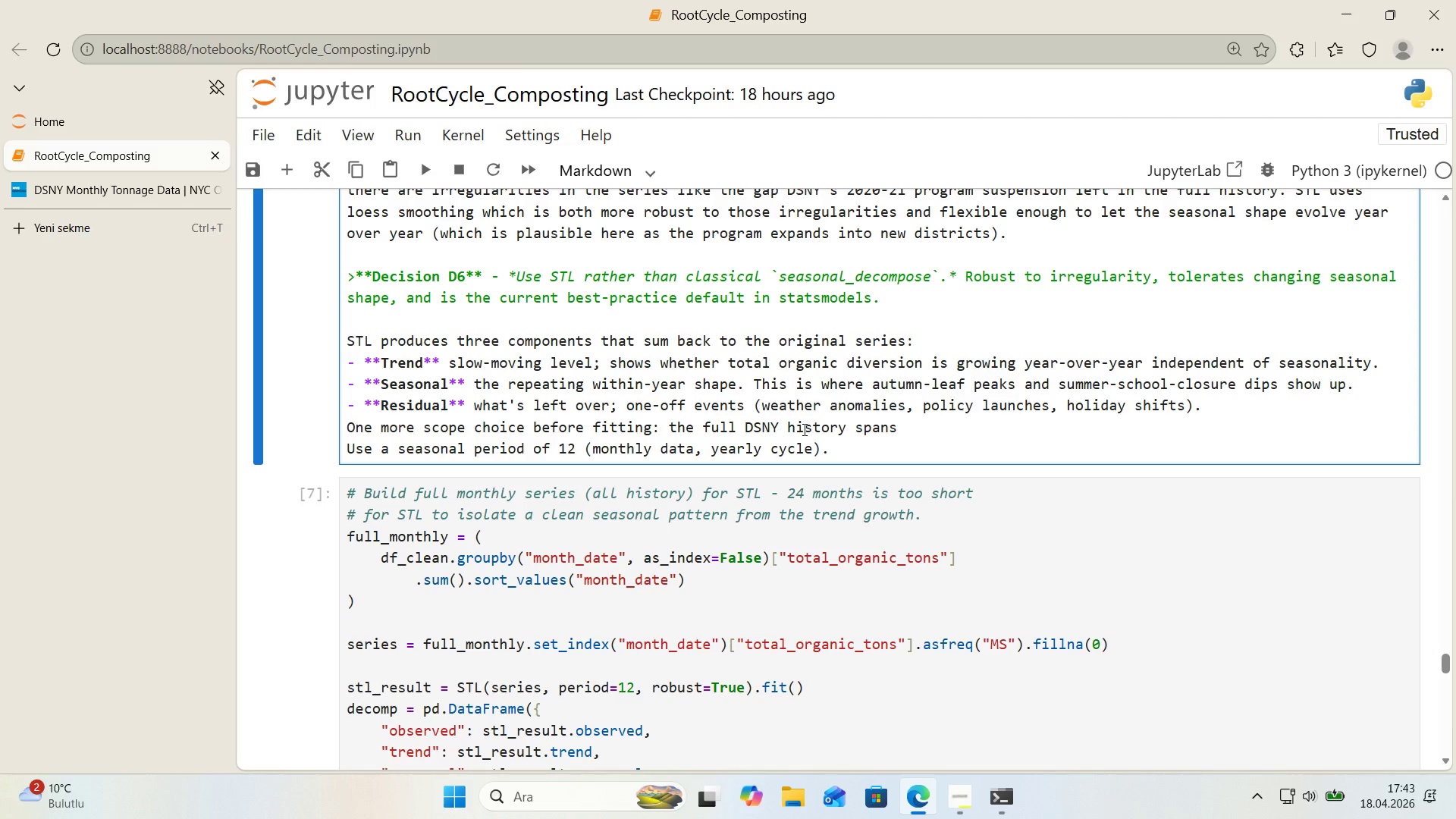 
wait(21.89)
 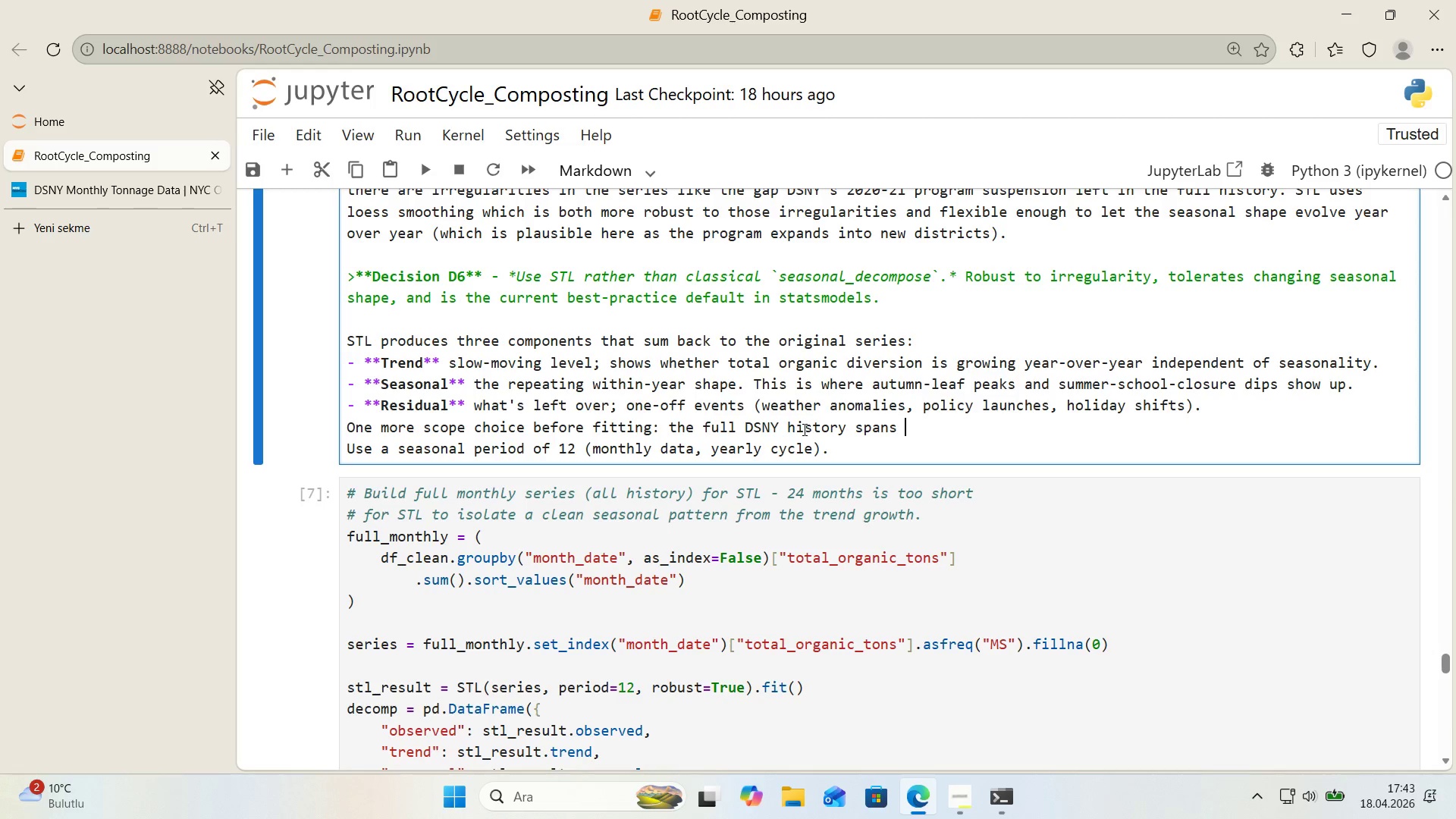 
key(Control+F)
 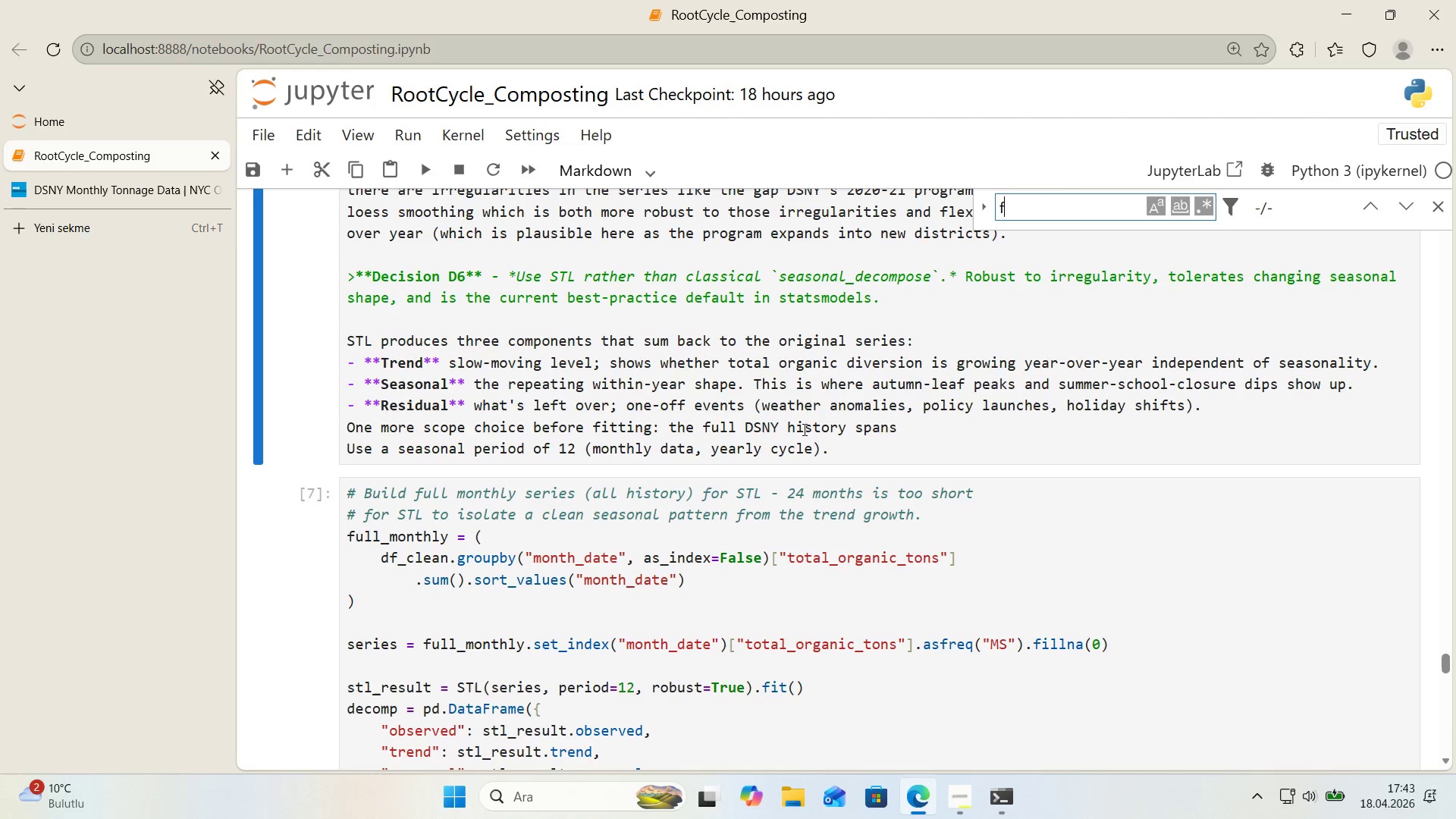 
type(formal t'me-ser;es,)
key(Backspace)
key(Backspace)
key(Backspace)
key(Backspace)
type('es)
 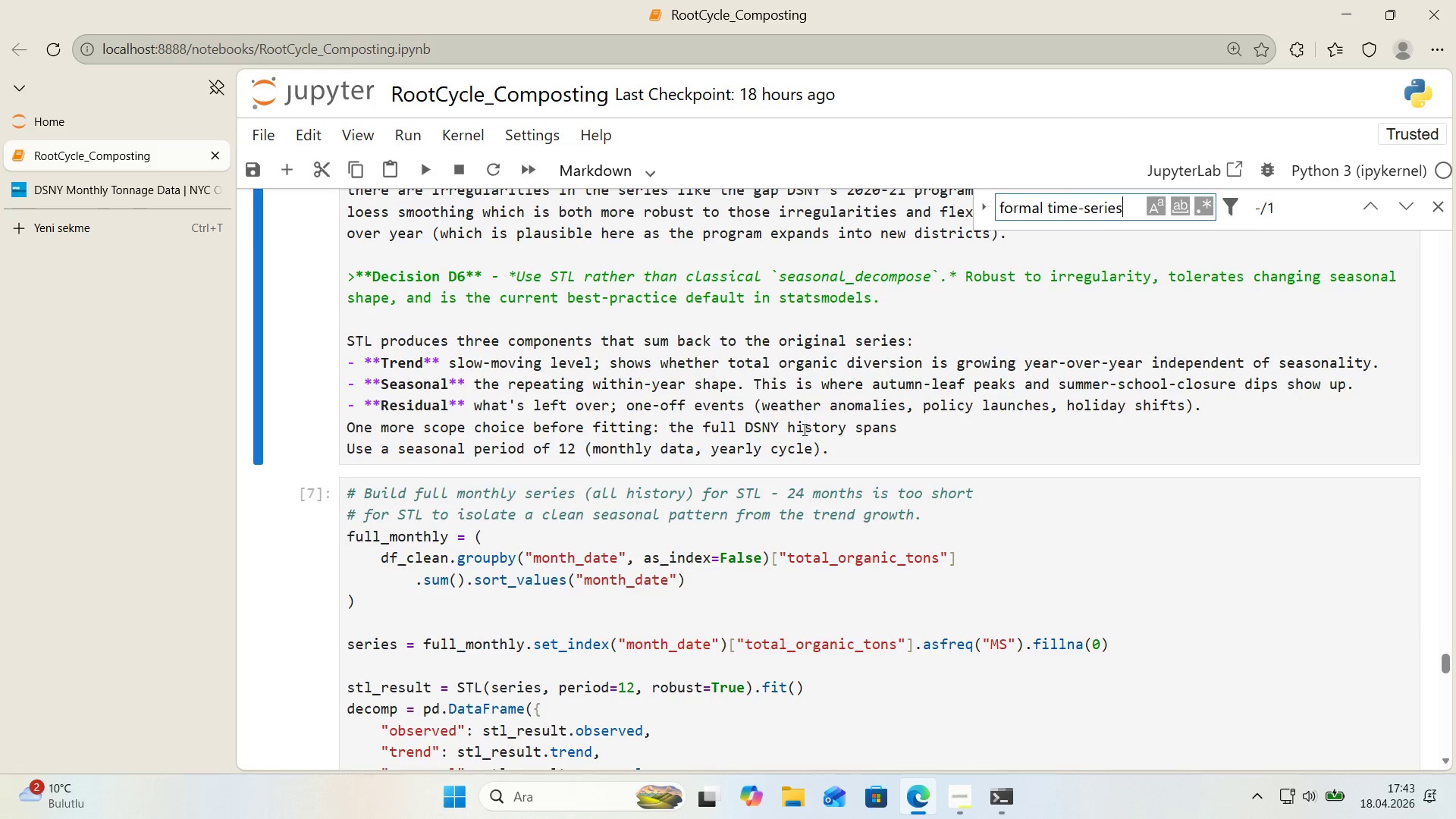 
key(Enter)
 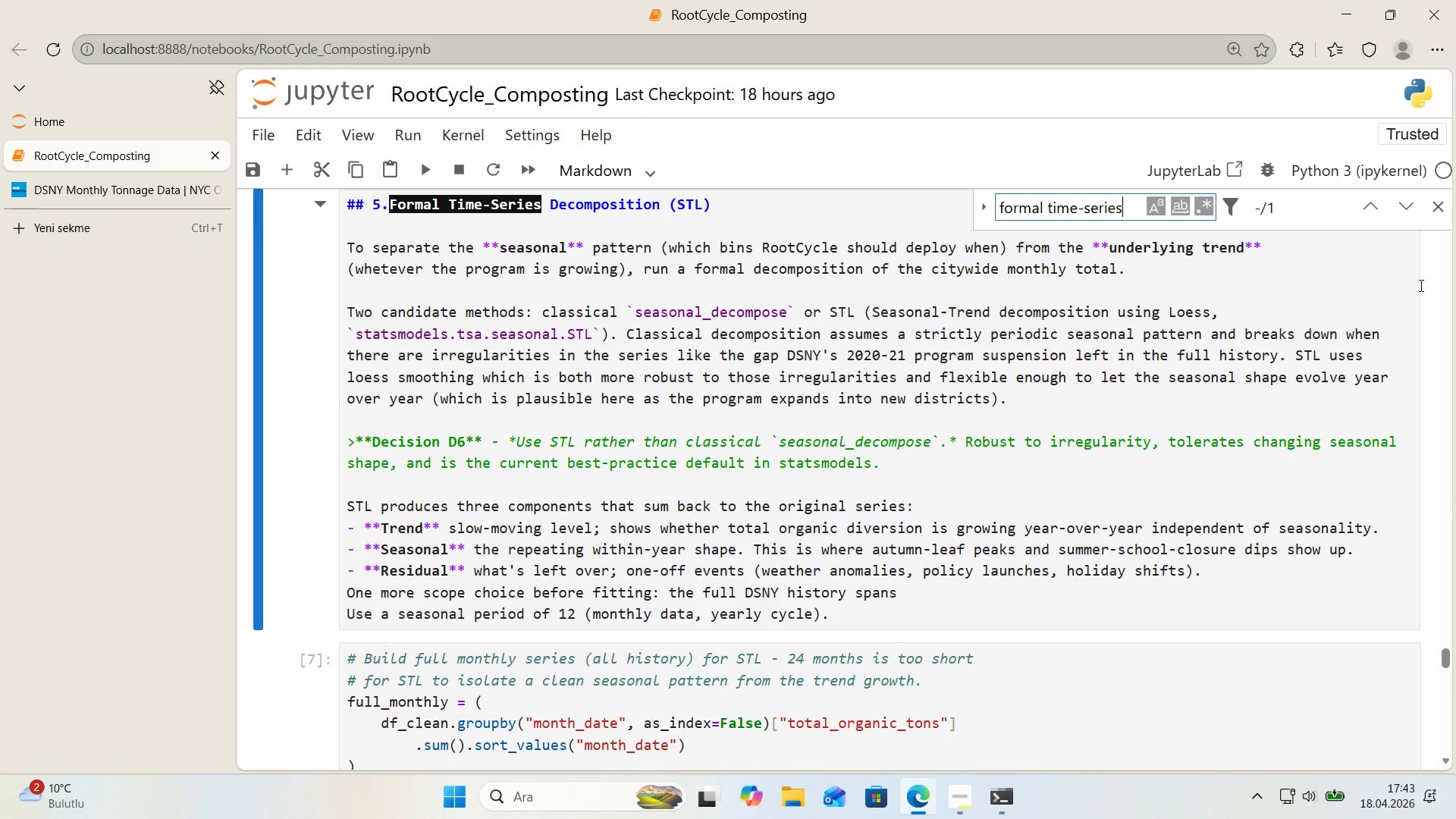 
left_click([1440, 212])
 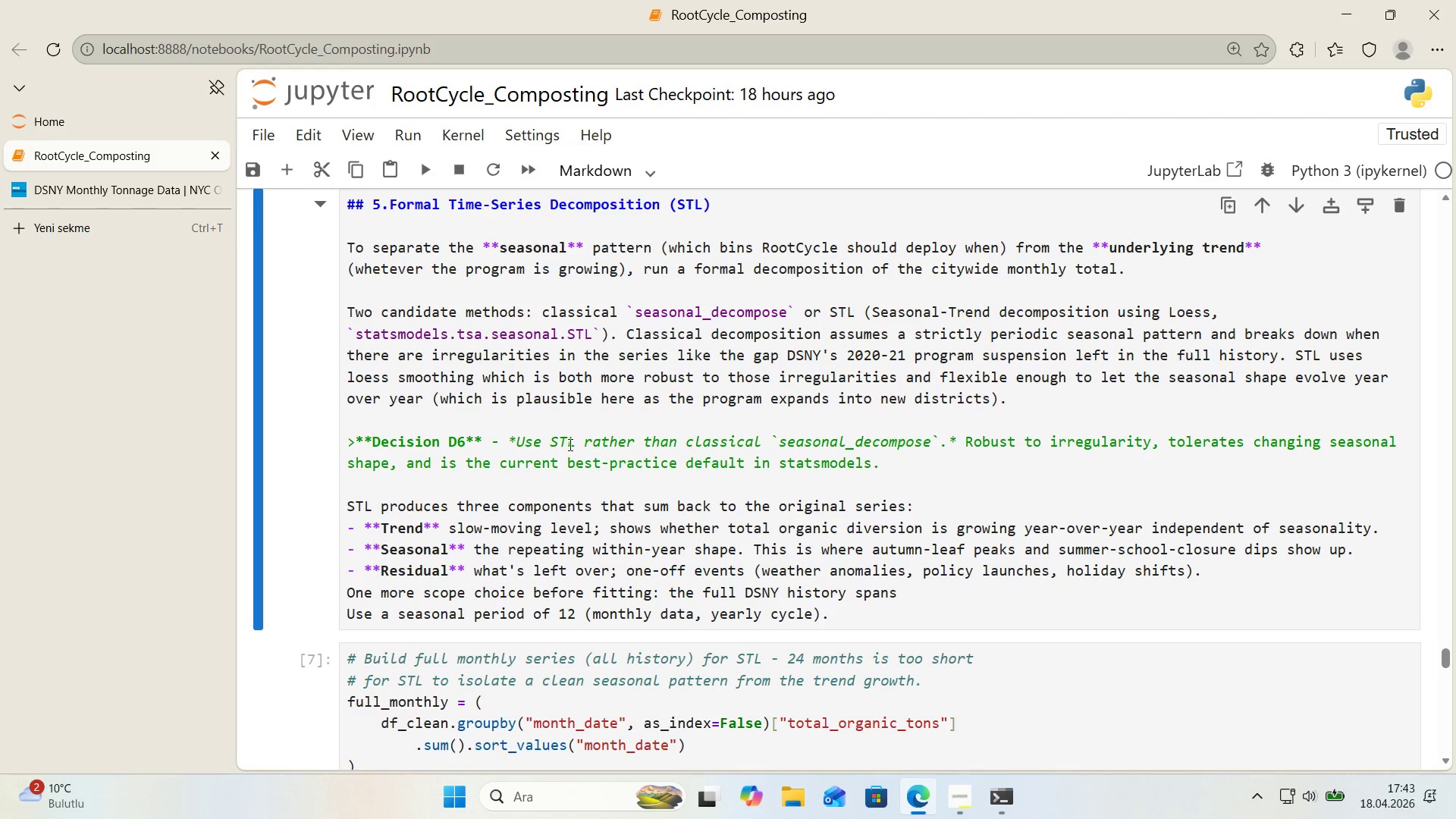 
scroll: coordinate [572, 444], scroll_direction: up, amount: 1.0
 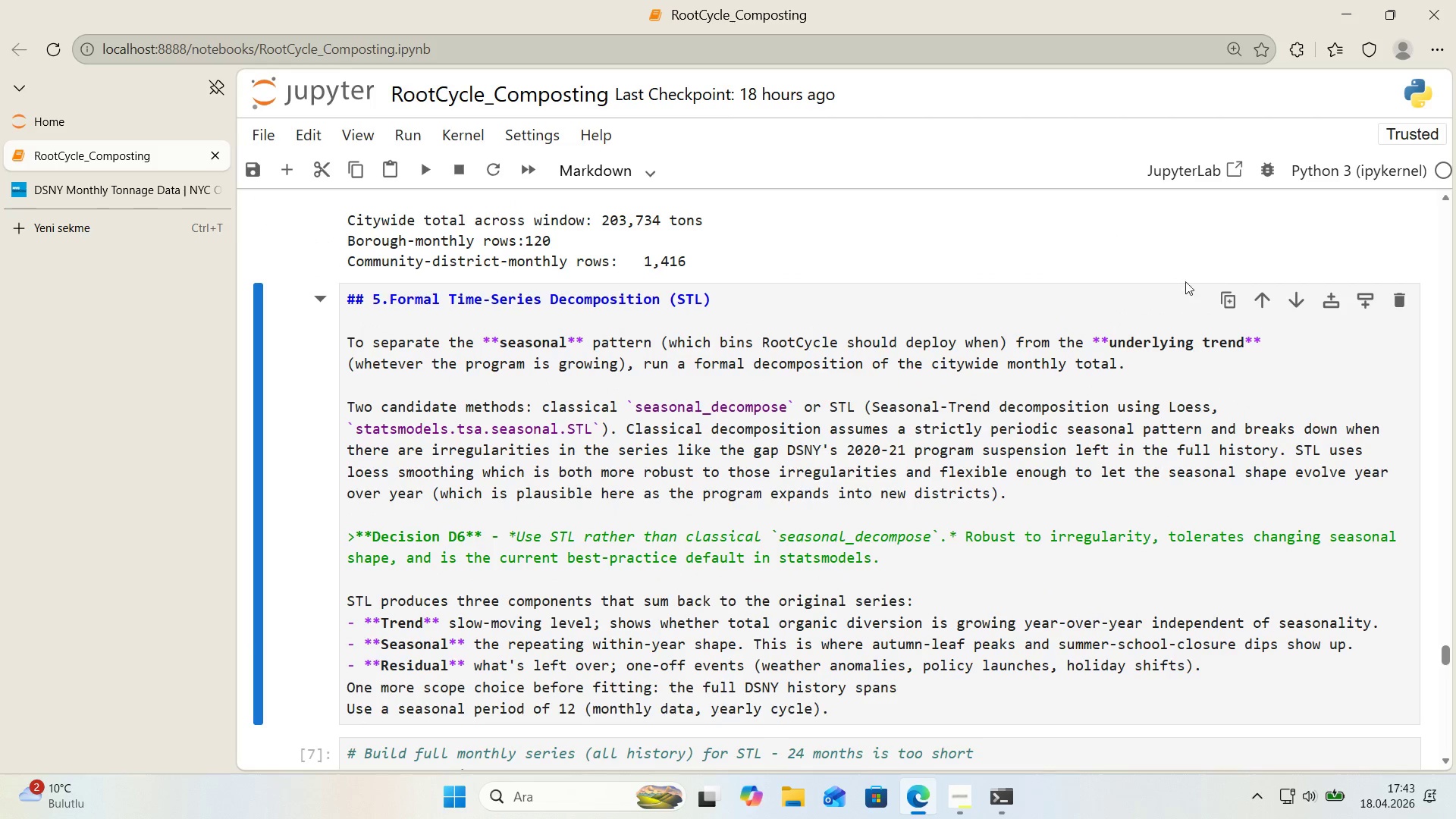 
scroll: coordinate [936, 440], scroll_direction: down, amount: 1.0
 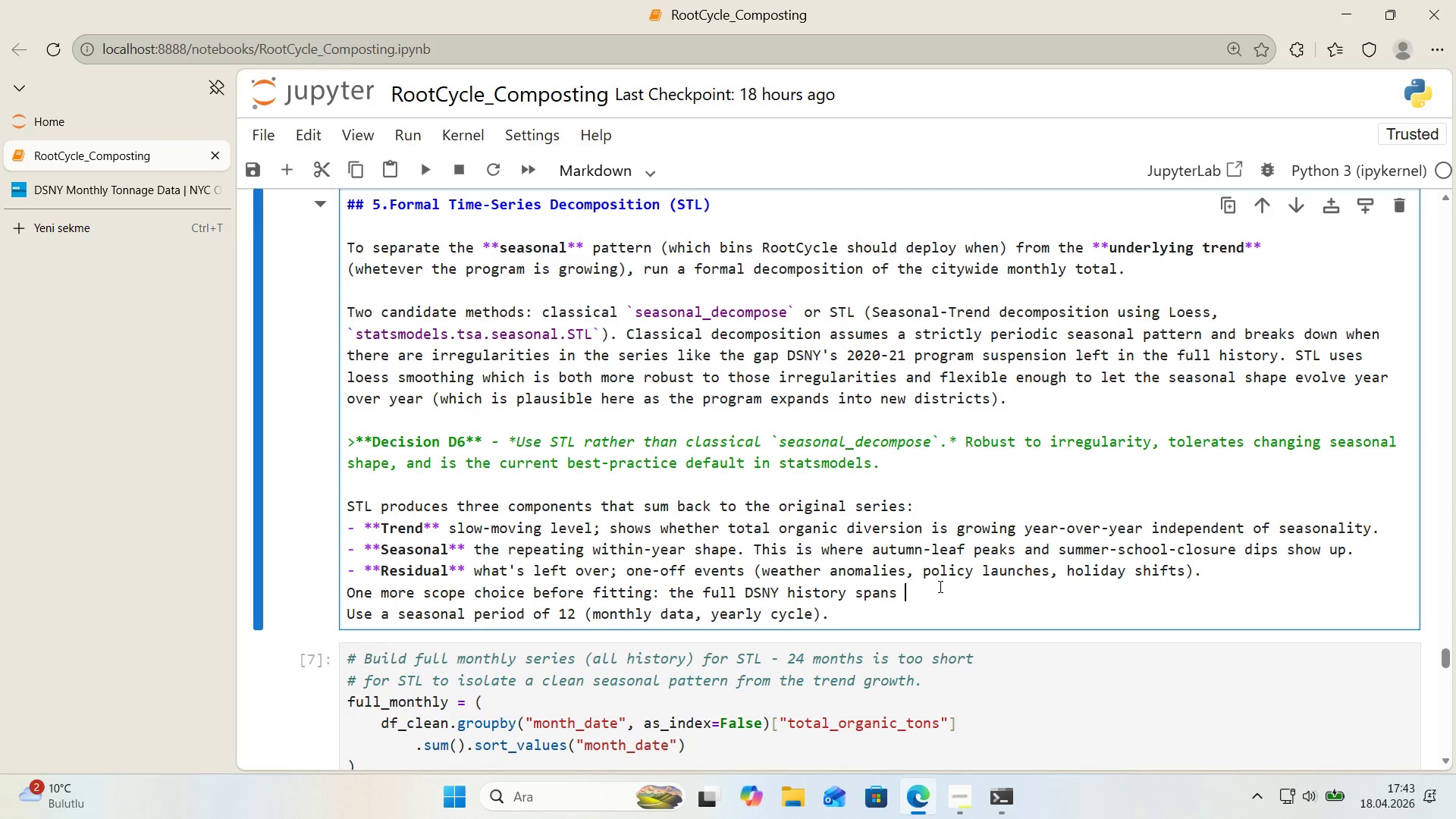 
wait(27.27)
 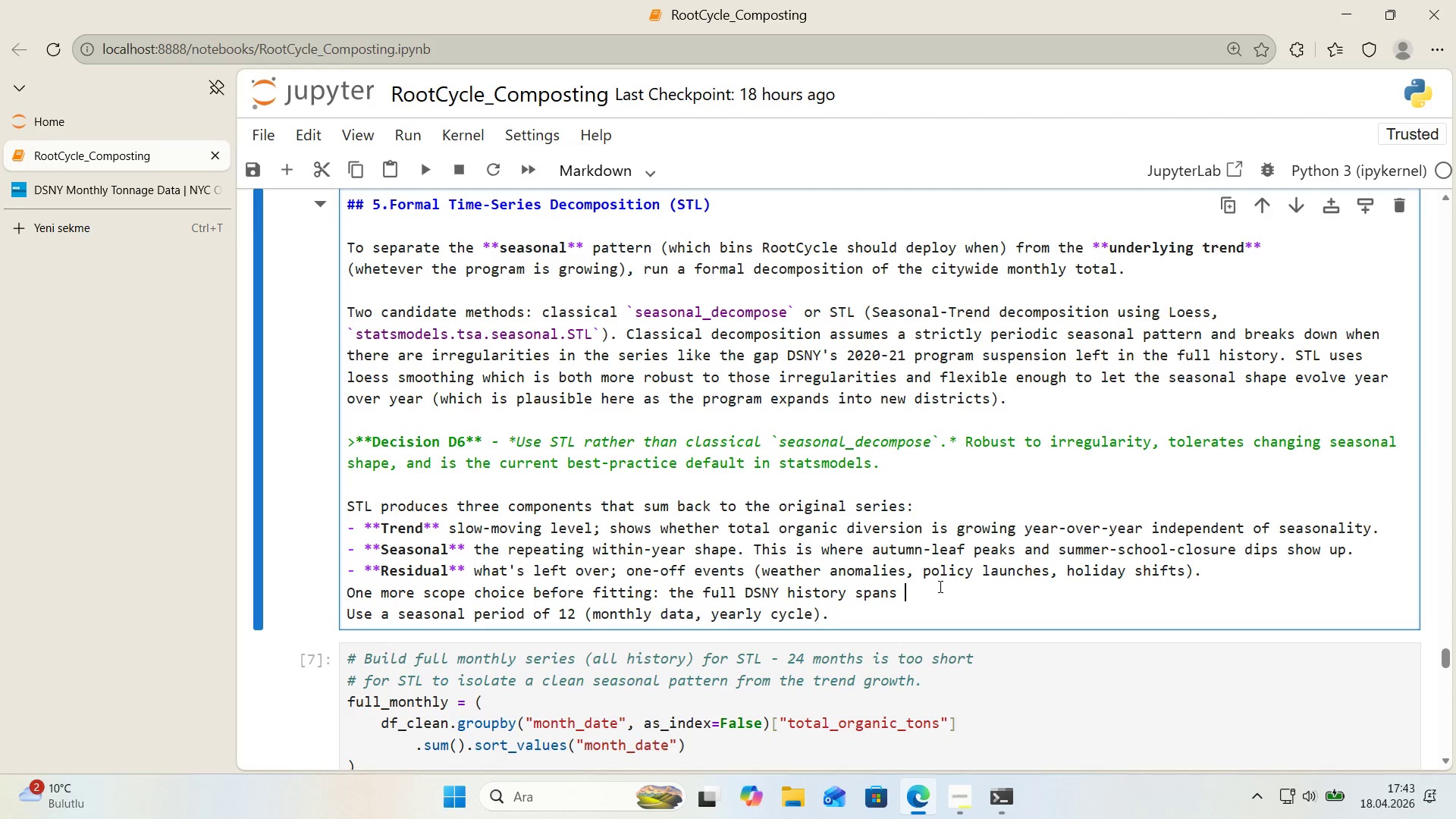 
left_click([897, 595])
 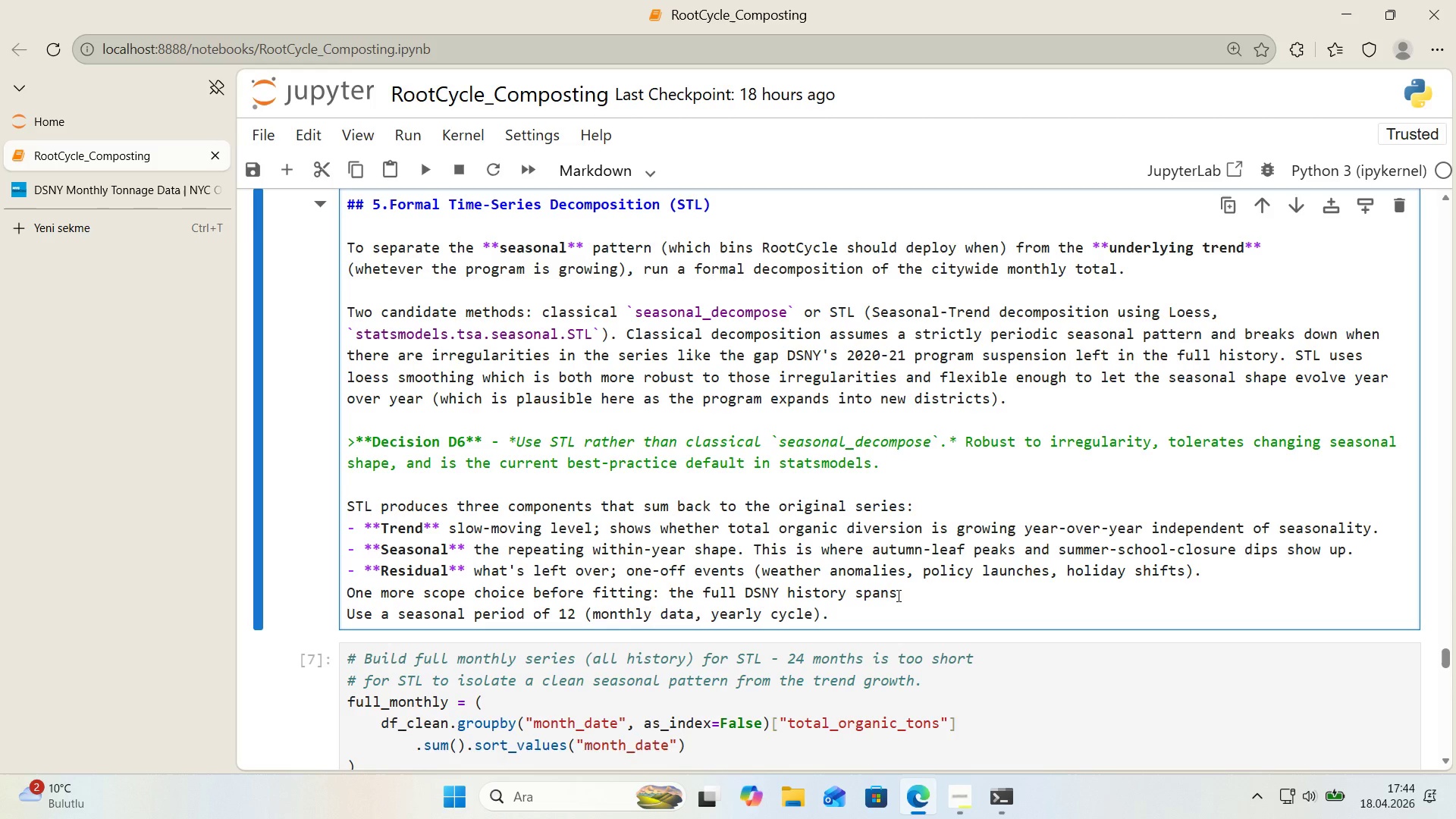 
type( 1990-2026, but the orgn)
key(Backspace)
type(an'cs program d'dn@t ex'stt e)
key(Backspace)
type(be)
key(Backspace)
key(Backspace)
key(Backspace)
key(Backspace)
type( before )
 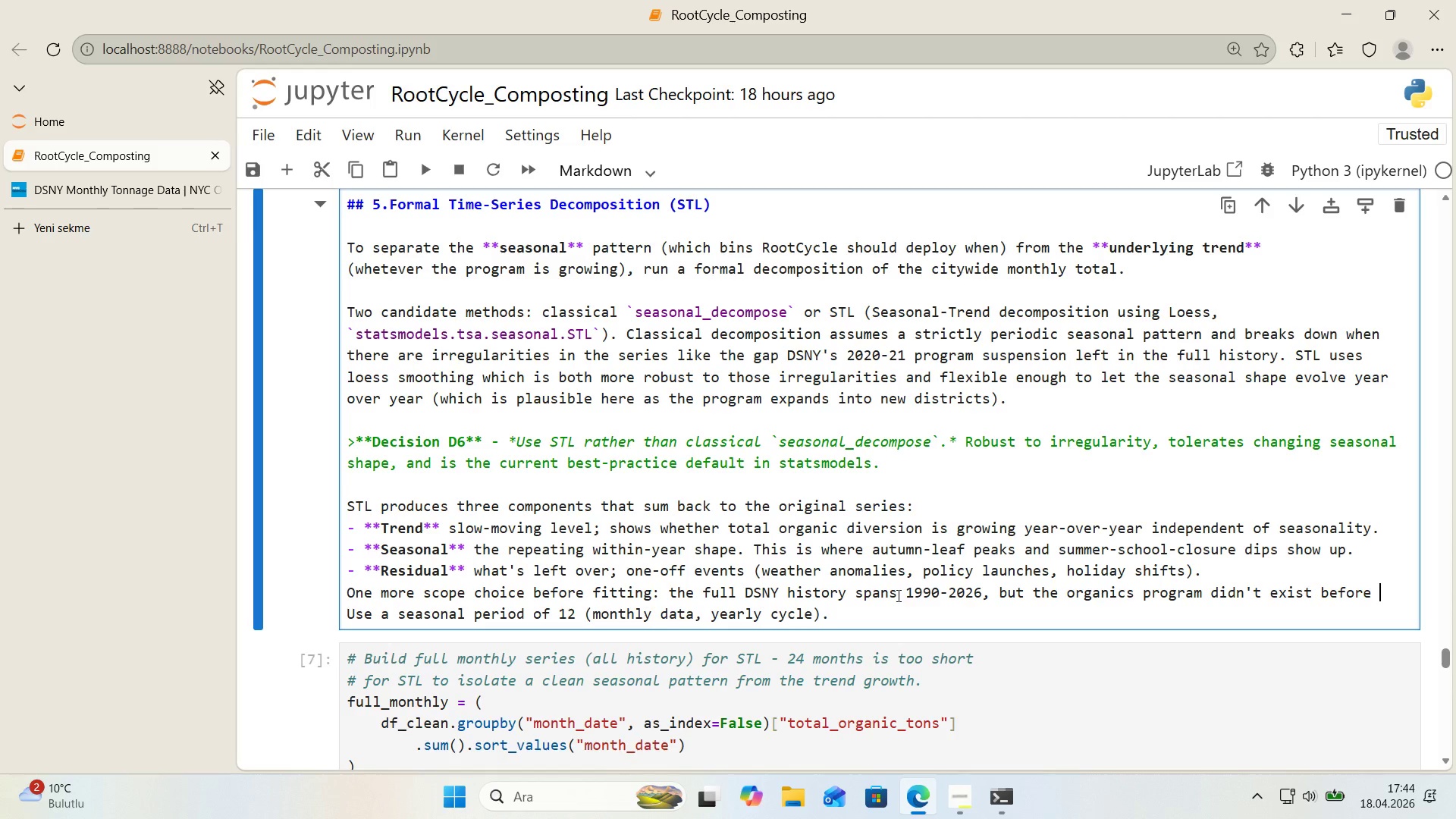 
key(Alt+Control+BracketRight)
 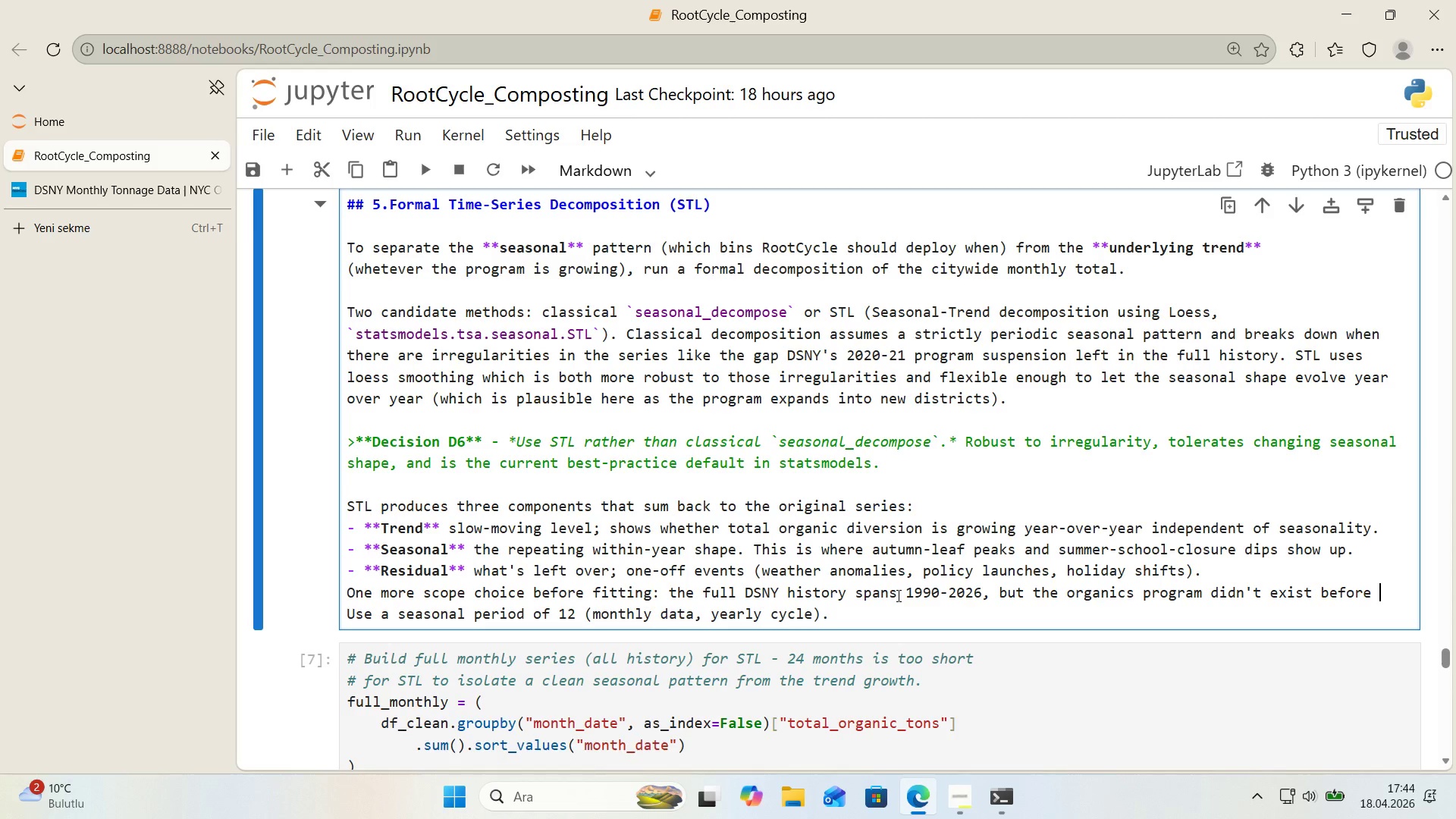 
type(2012 and was suspended by )
 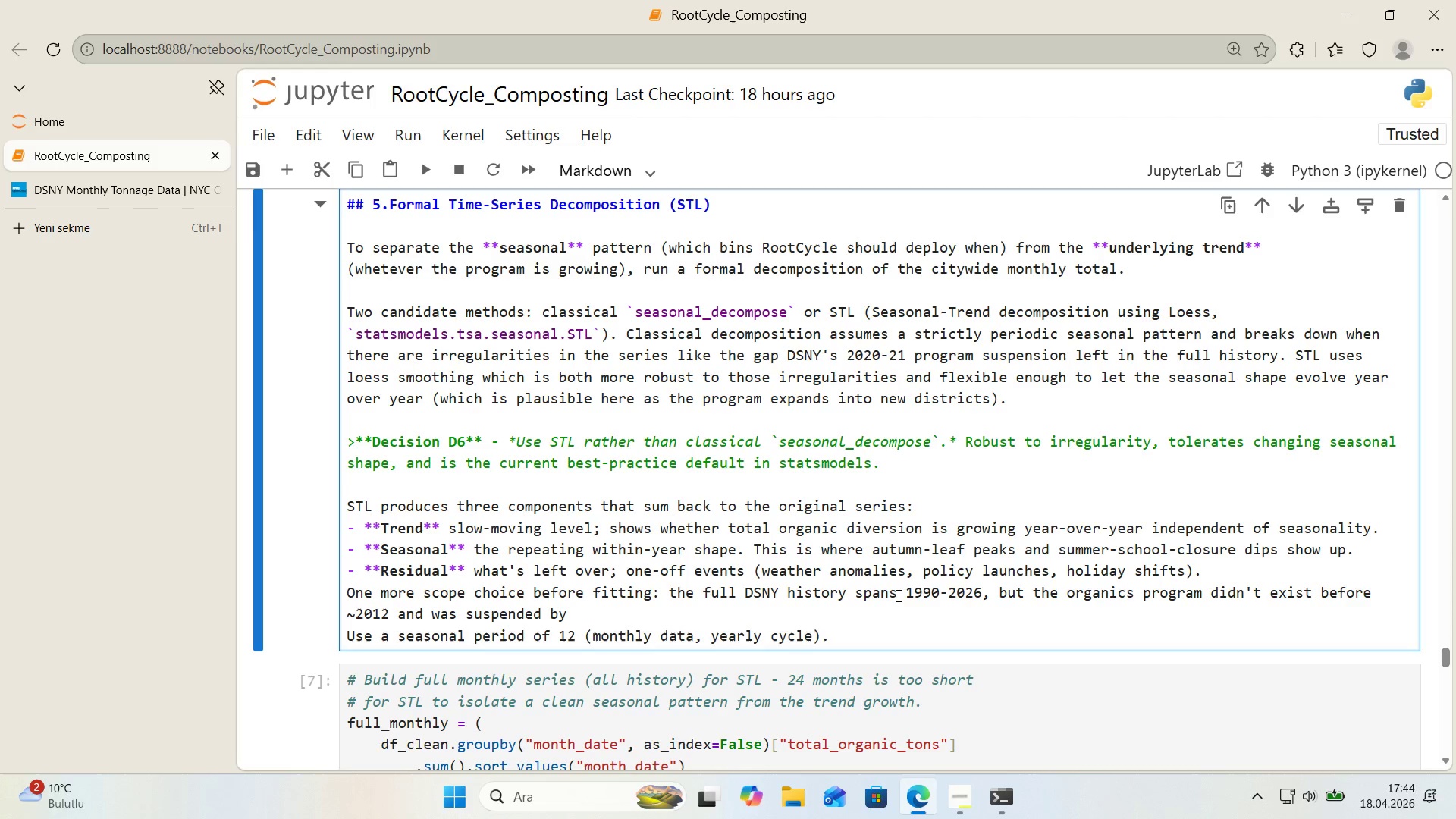 
key(Backspace)
key(Backspace)
key(Backspace)
type(MAY 2[IntlYen]2[IntlYen])
key(Backspace)
key(Backspace)
key(Backspace)
type(020)
key(Backspace)
key(Backspace)
key(Backspace)
key(Backspace)
key(Backspace)
key(Backspace)
key(Backspace)
type(ay 2020-Oct2021)
 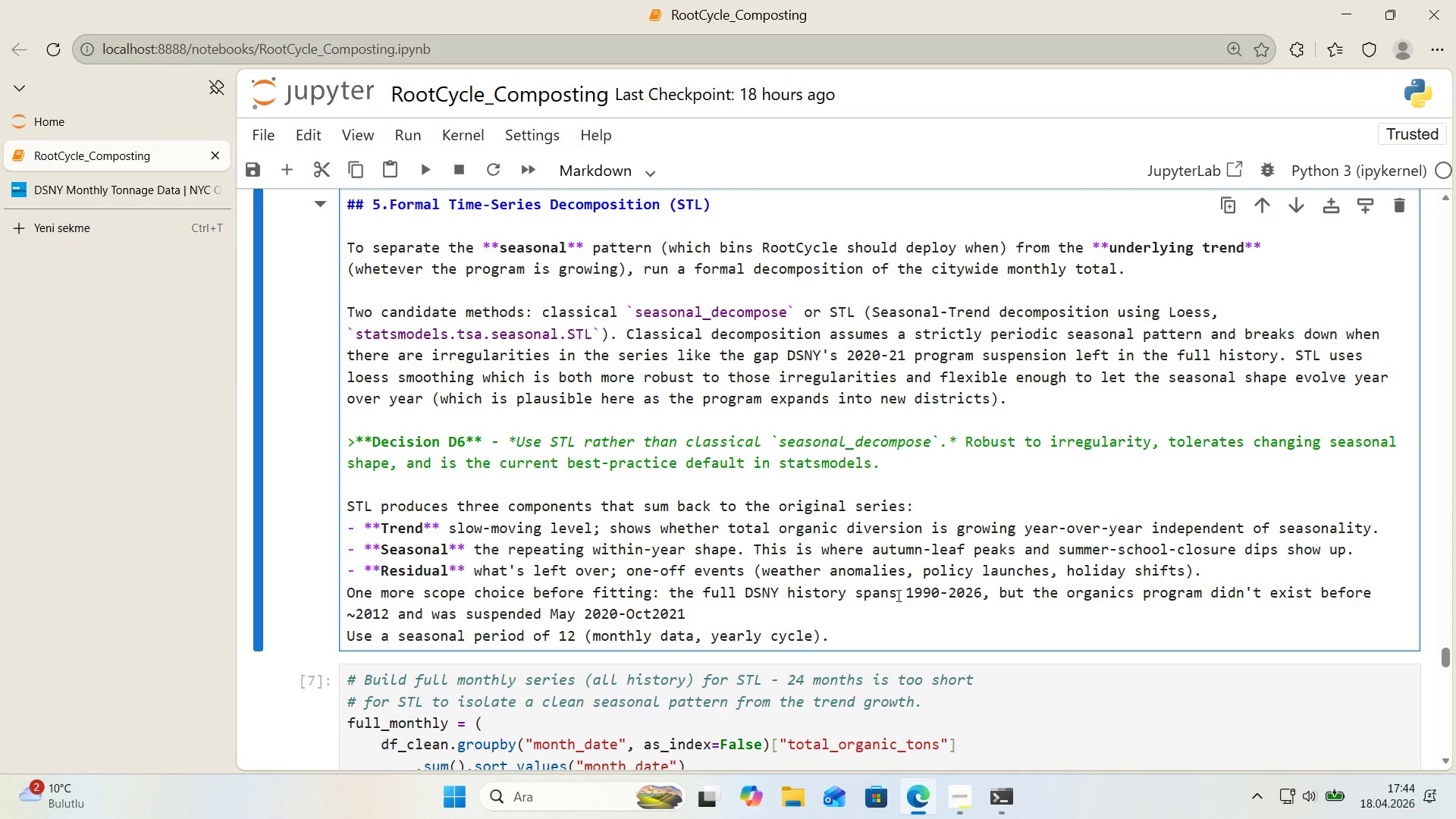 
key(ArrowLeft)
 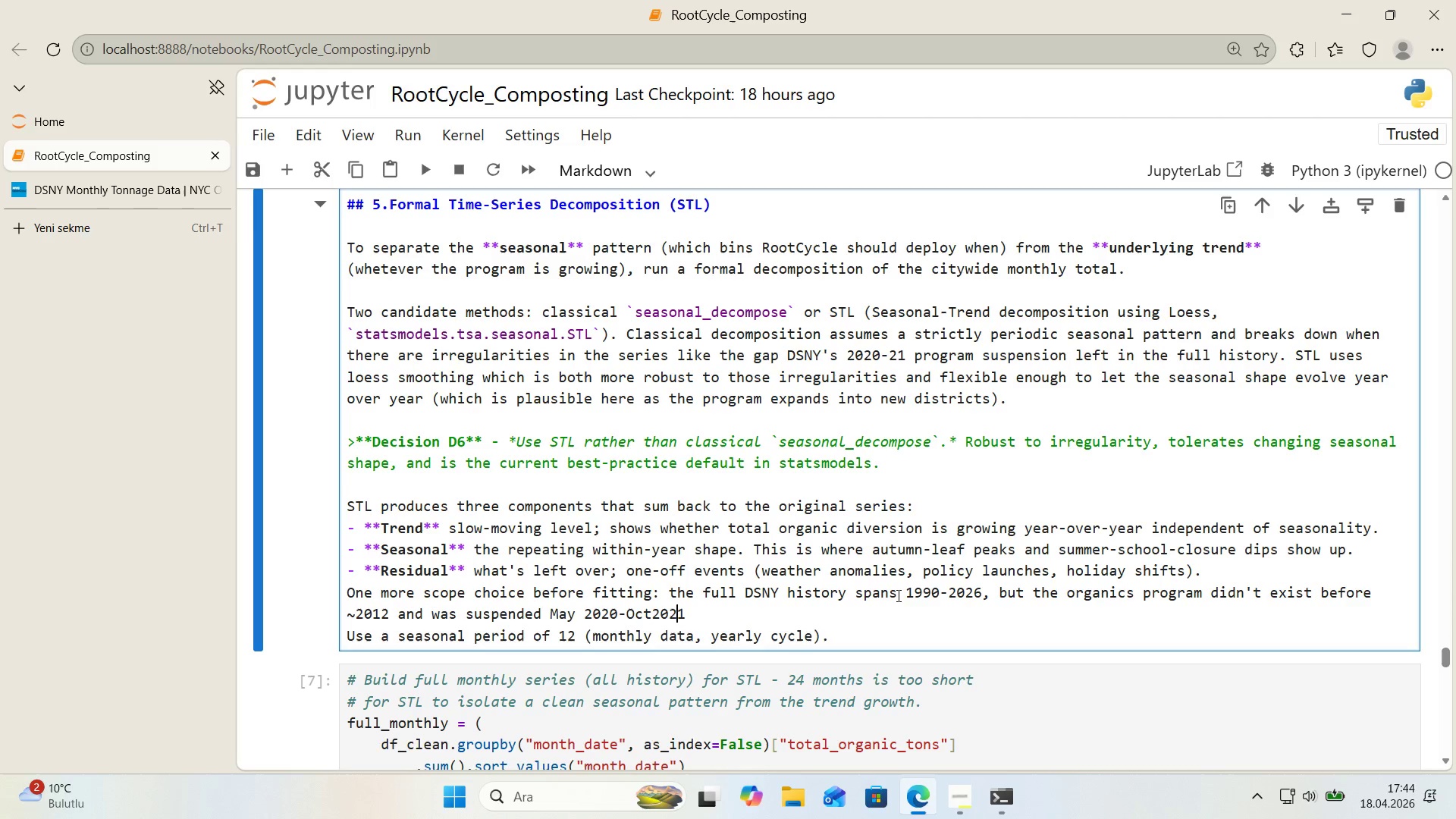 
key(ArrowLeft)
 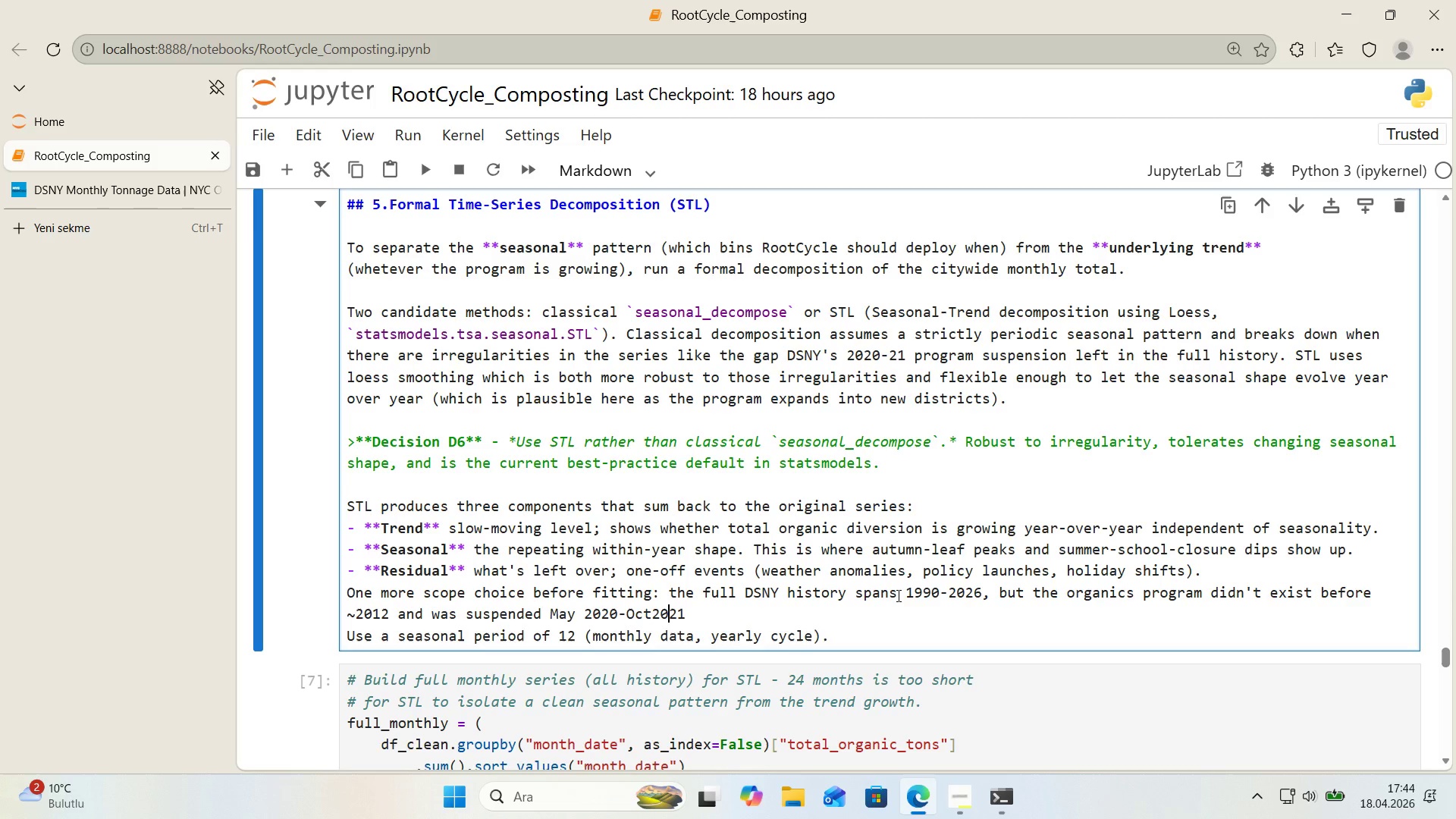 
key(ArrowLeft)
 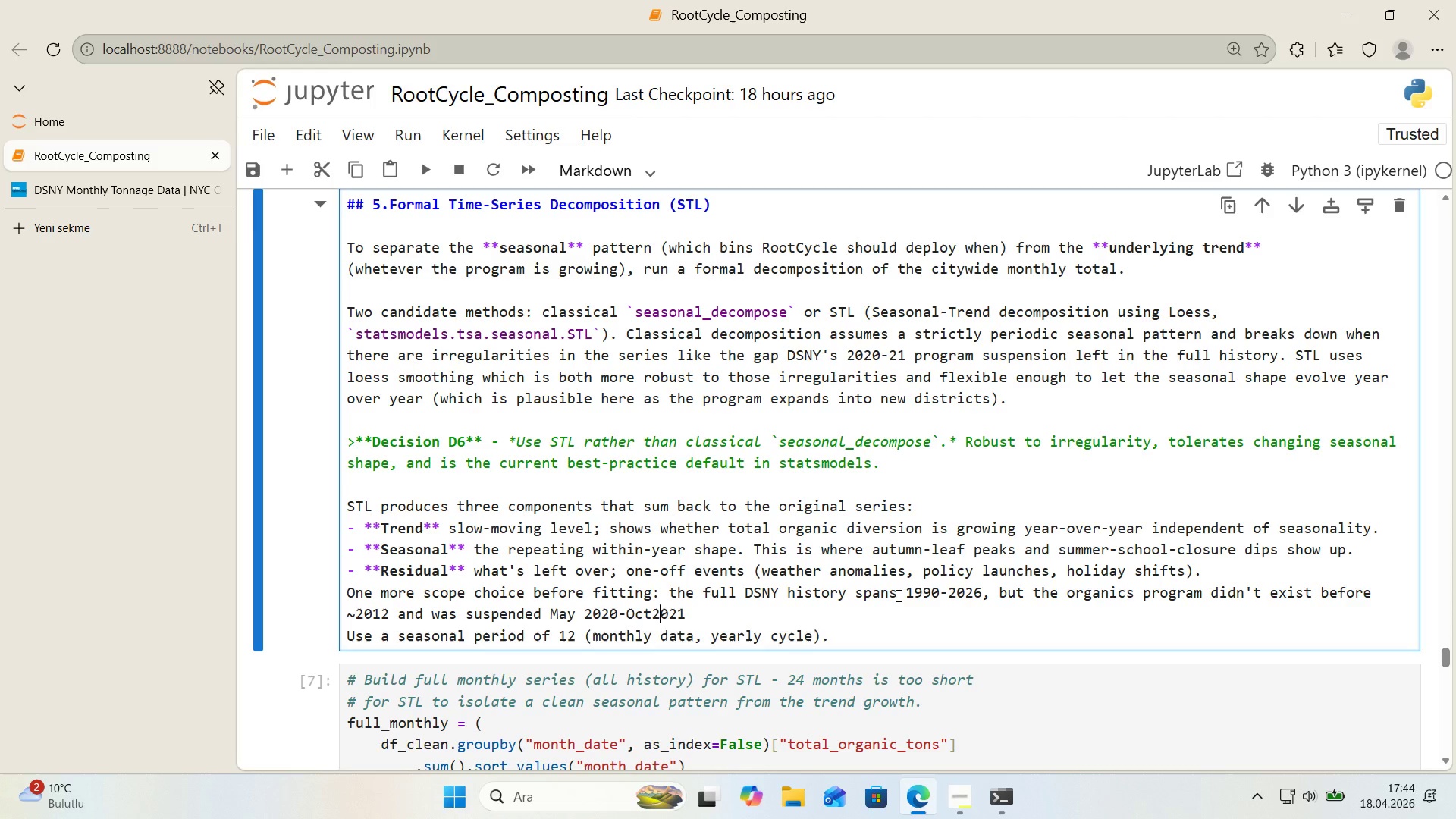 
key(ArrowLeft)
 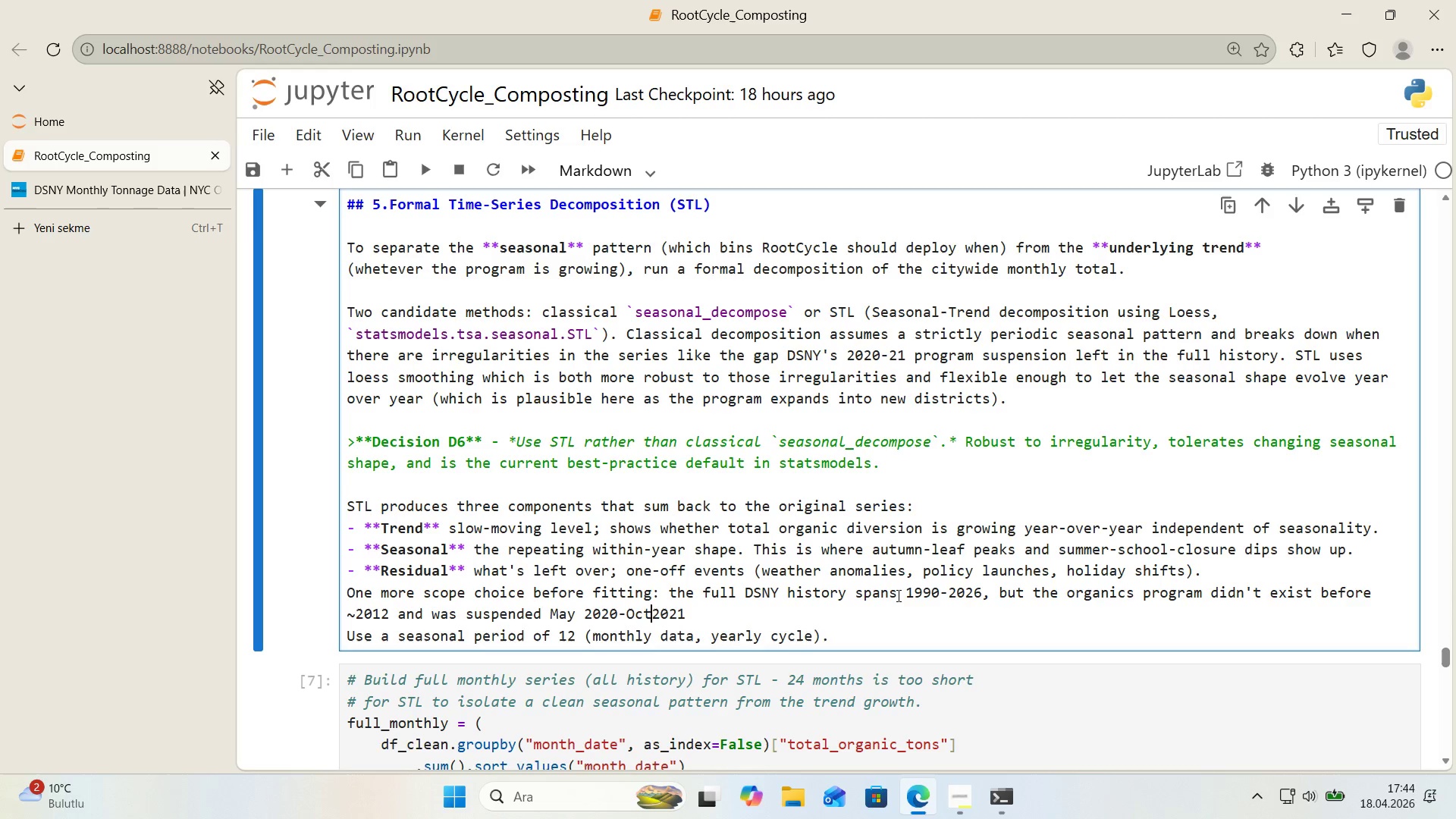 
key(Space)
 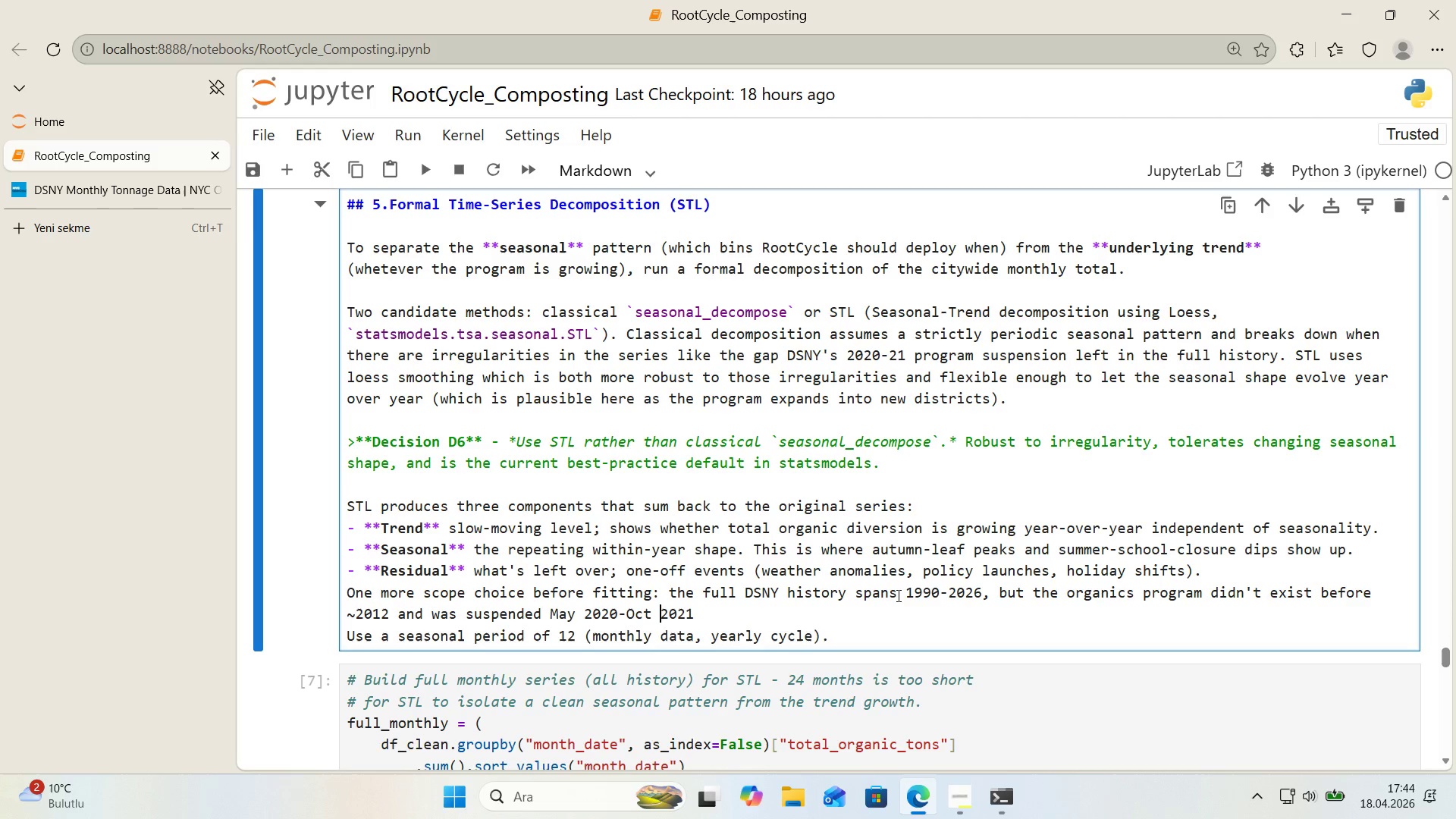 
key(ArrowRight)
 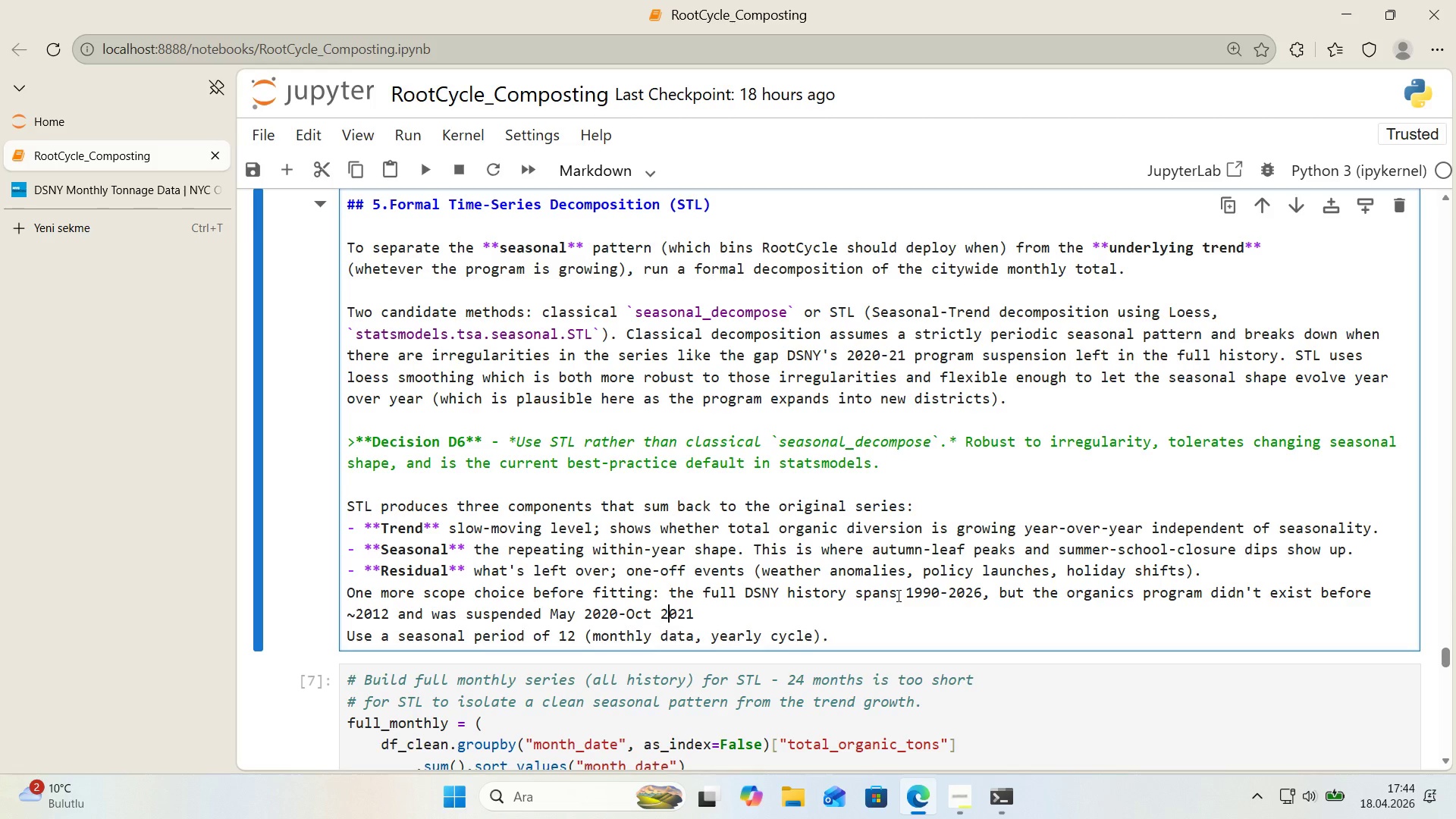 
key(ArrowRight)
 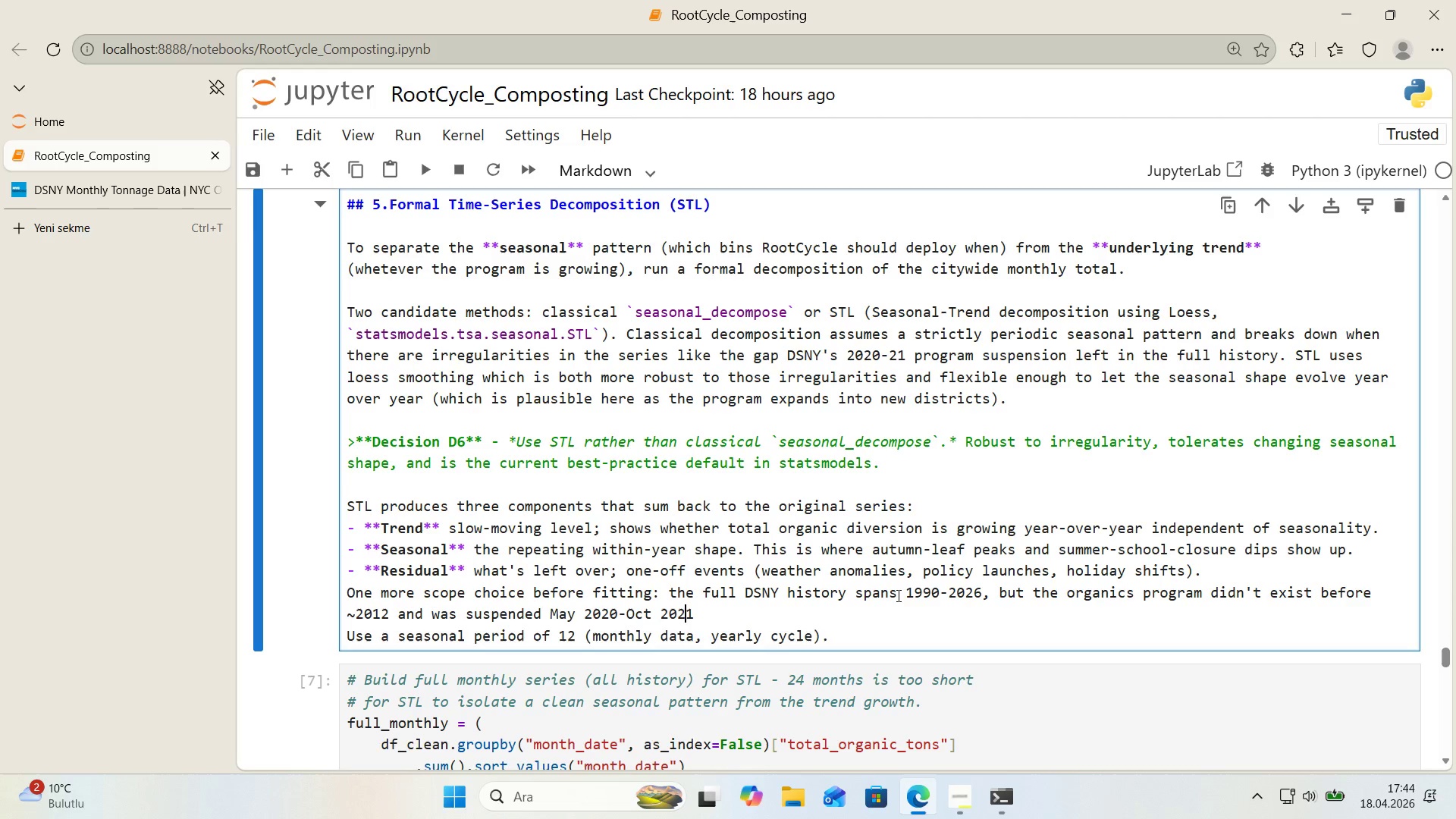 
key(ArrowRight)
 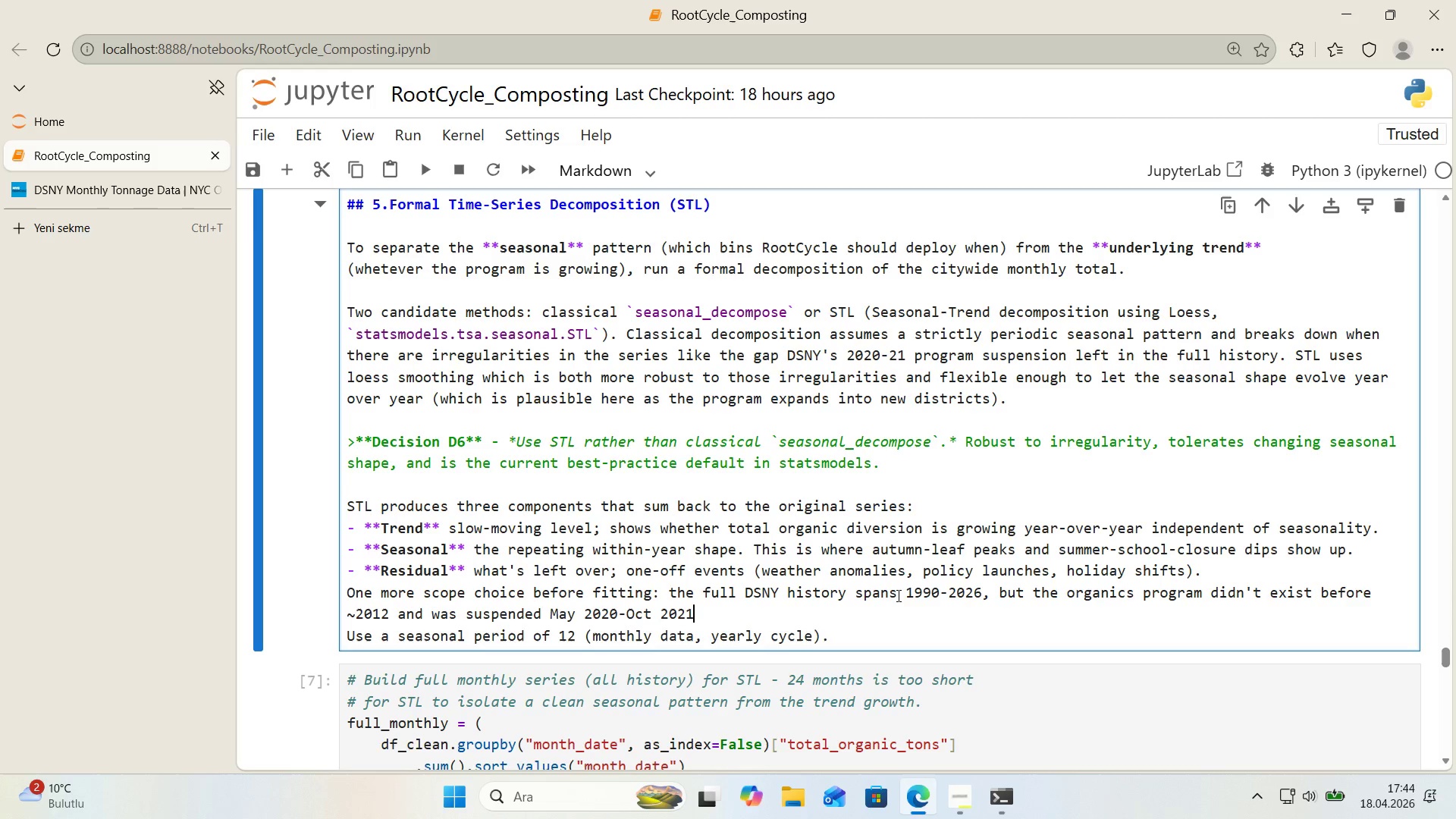 
key(ArrowRight)
 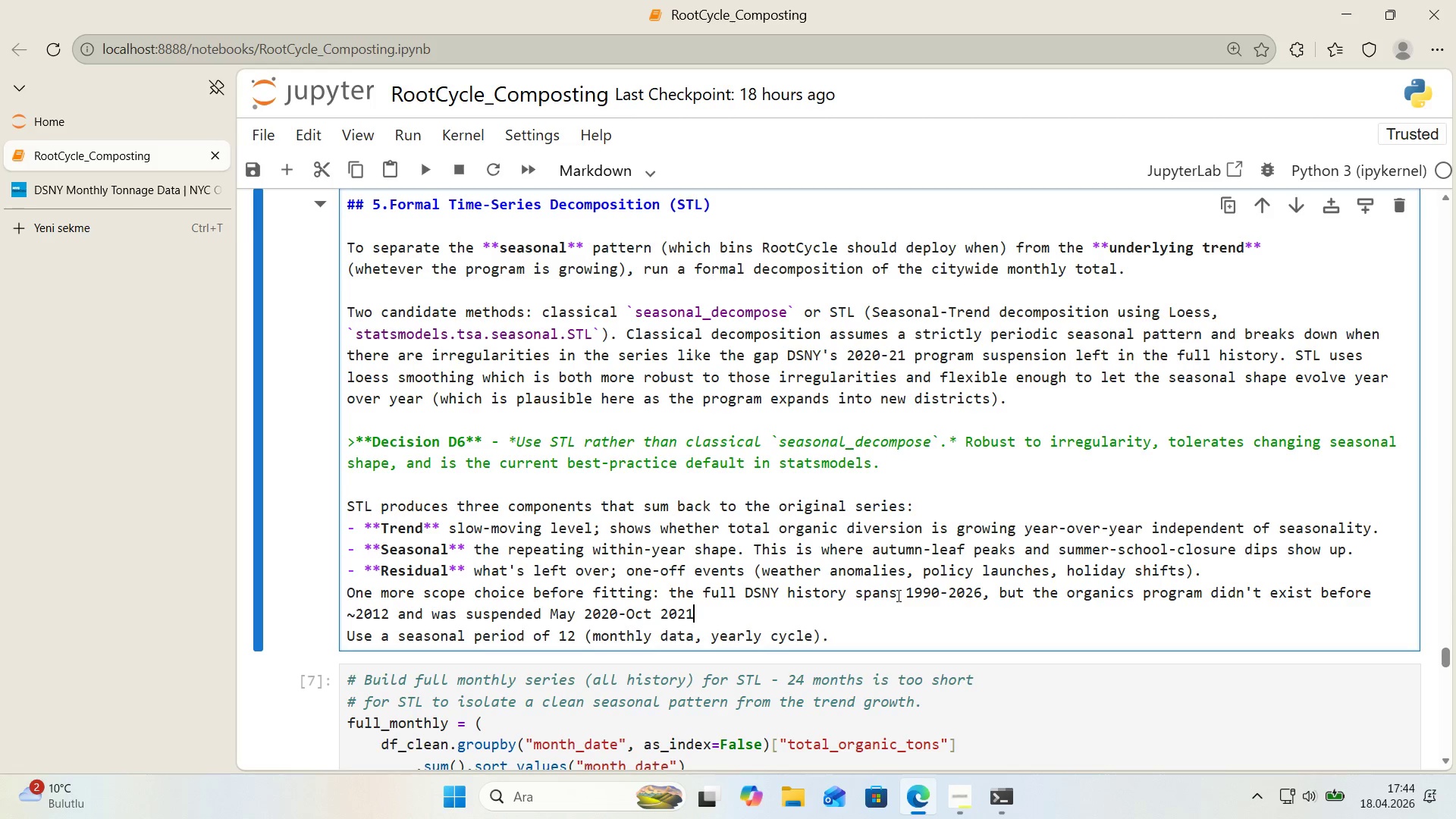 
type( due to COVID)
key(Backspace)
type(. My)
 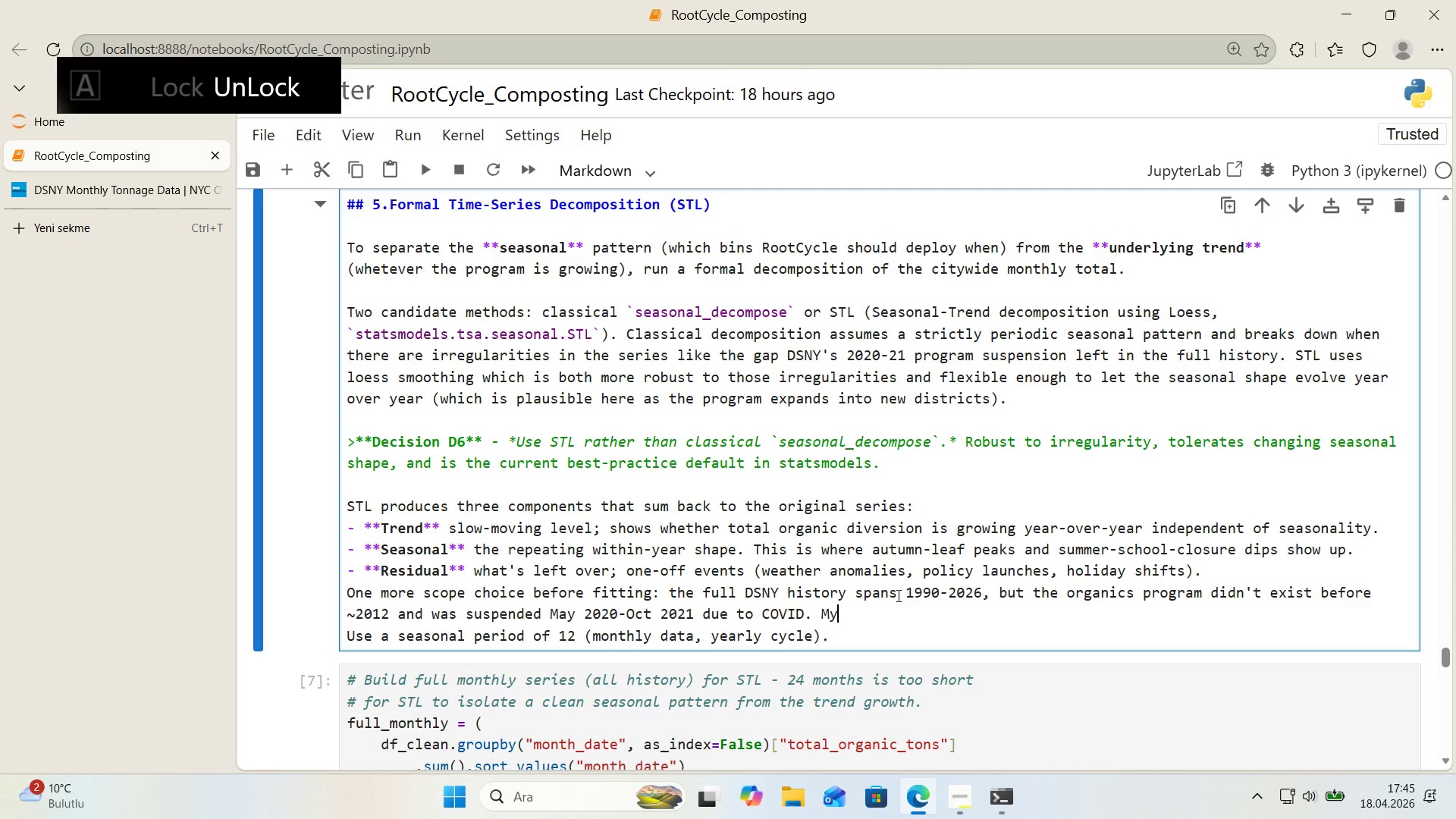 
type(My )
key(Backspace)
key(Backspace)
key(Backspace)
type( concertn w)
key(Backspace)
key(Backspace)
key(Backspace)
key(Backspace)
type(n w'th )
 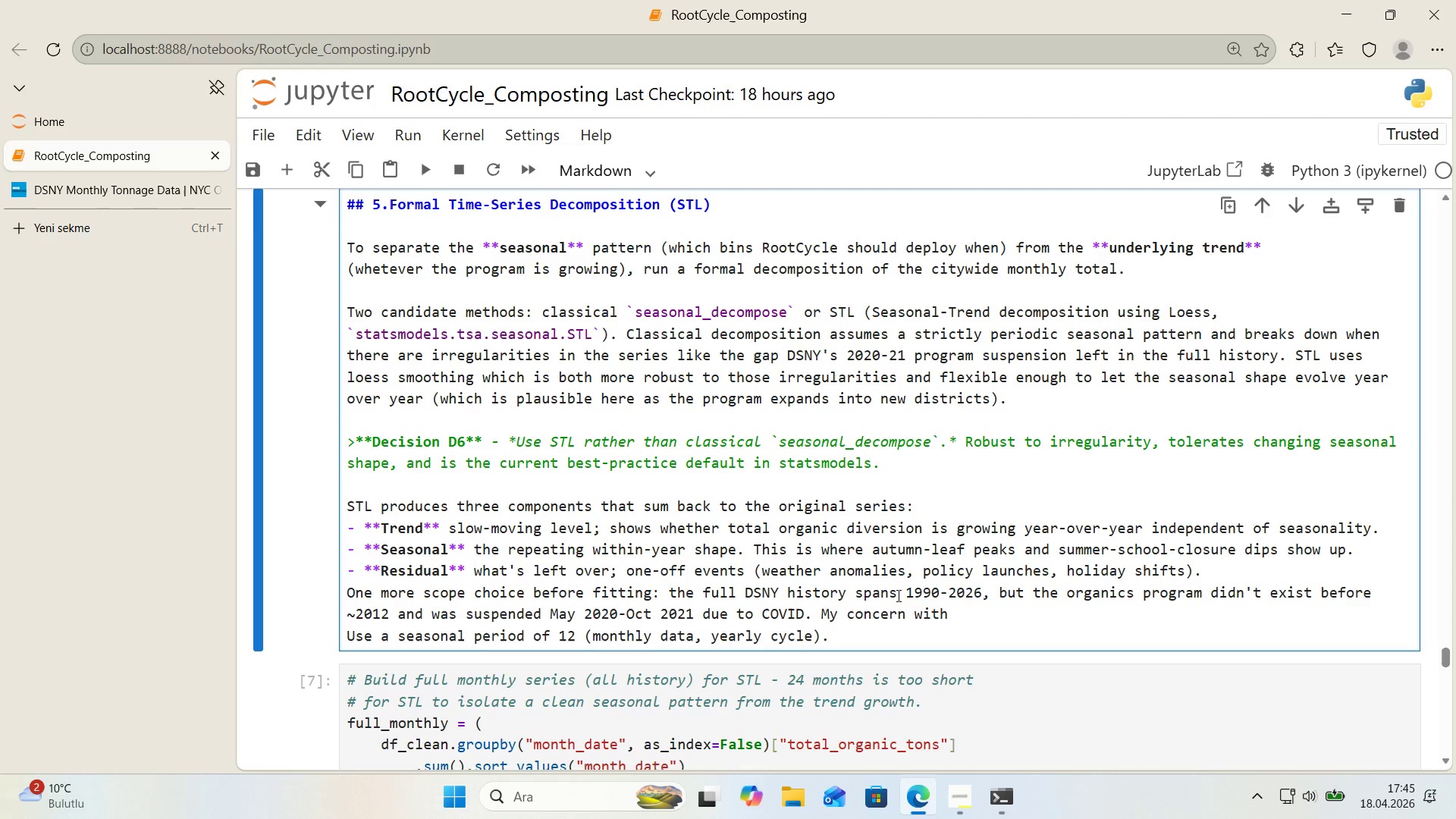 
type(f'tt'ng STL on the full h'stor)
key(Backspace)
type(t)
key(Backspace)
type(ry.)
 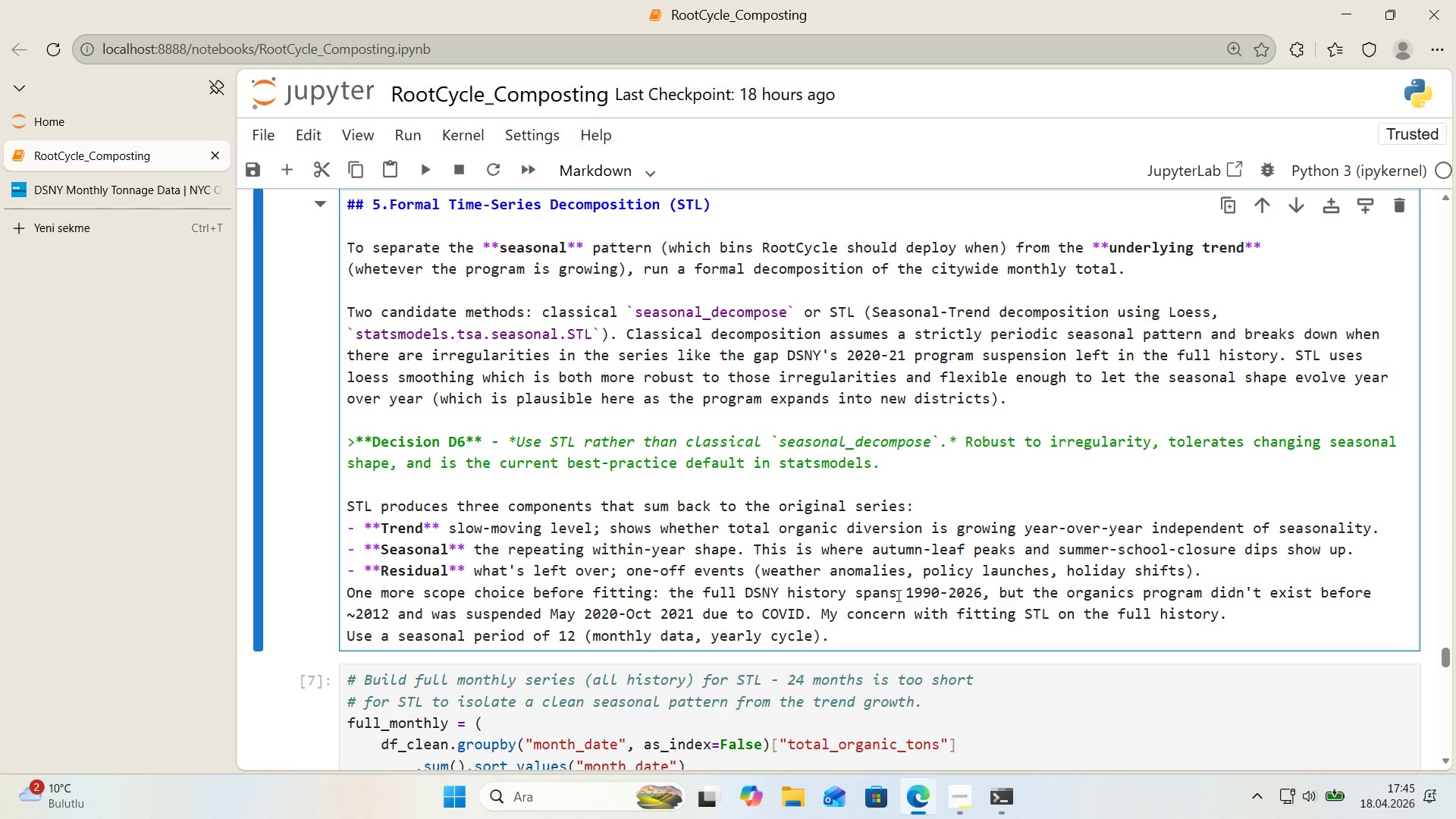 
wait(5.55)
 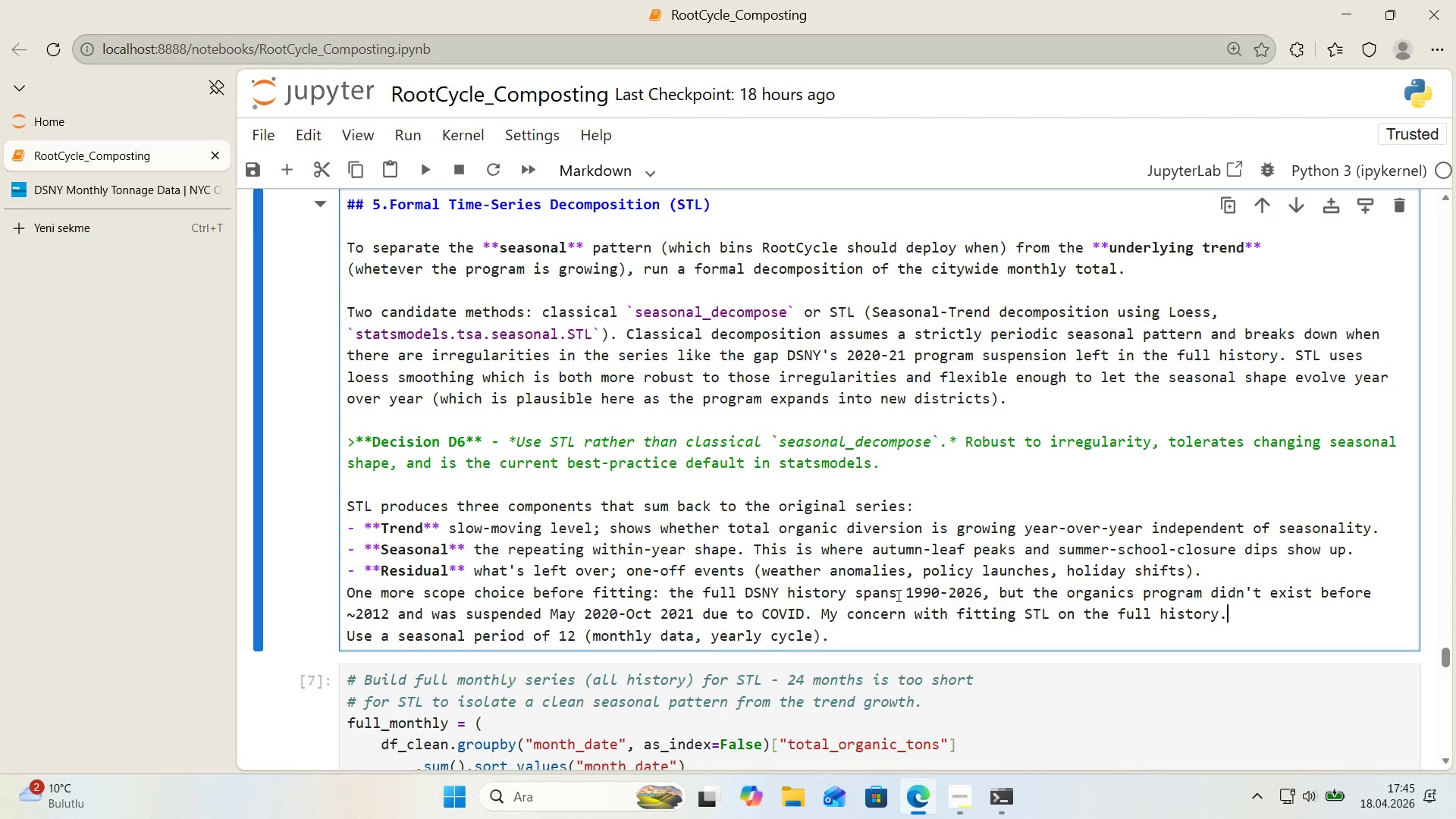 
key(Backspace)
type( 's that those 22 years f)
key(Backspace)
type(of structural zeros and the gap would dom'nate the decompos't'on - STL would l'kely try to expla'n the program-act'vat'on ramp as ``)
 